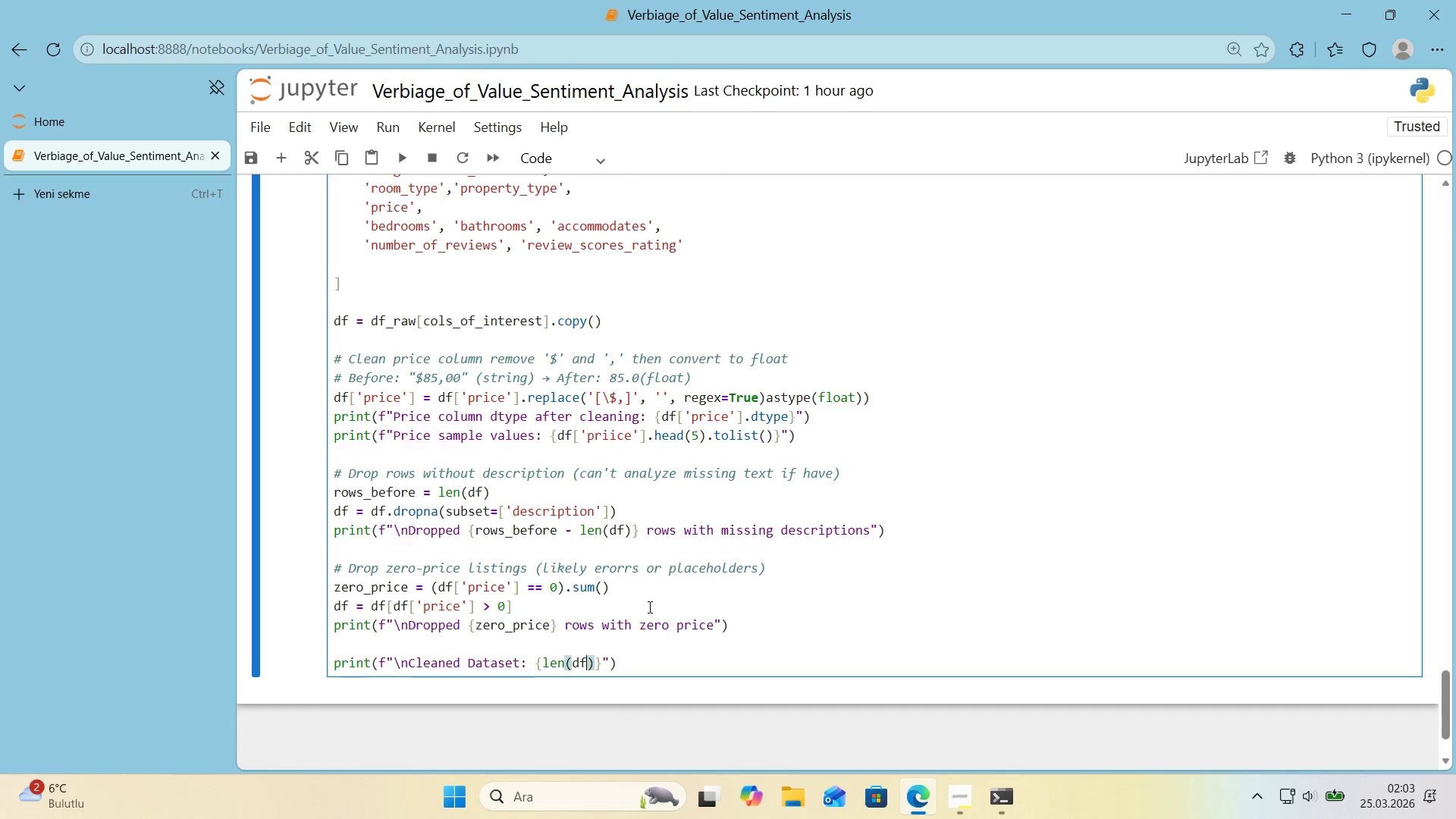 
type(df)
 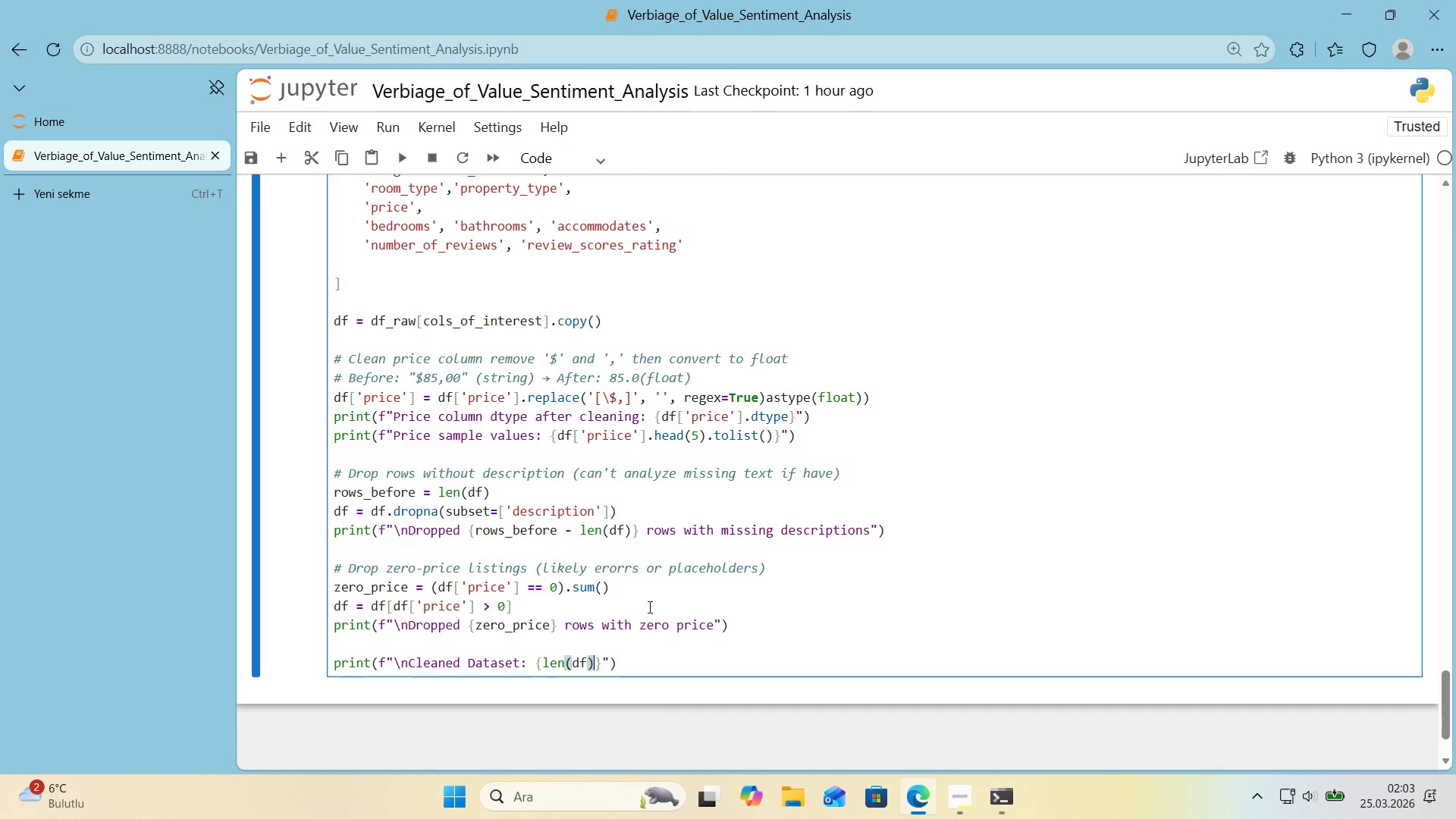 
key(ArrowRight)
 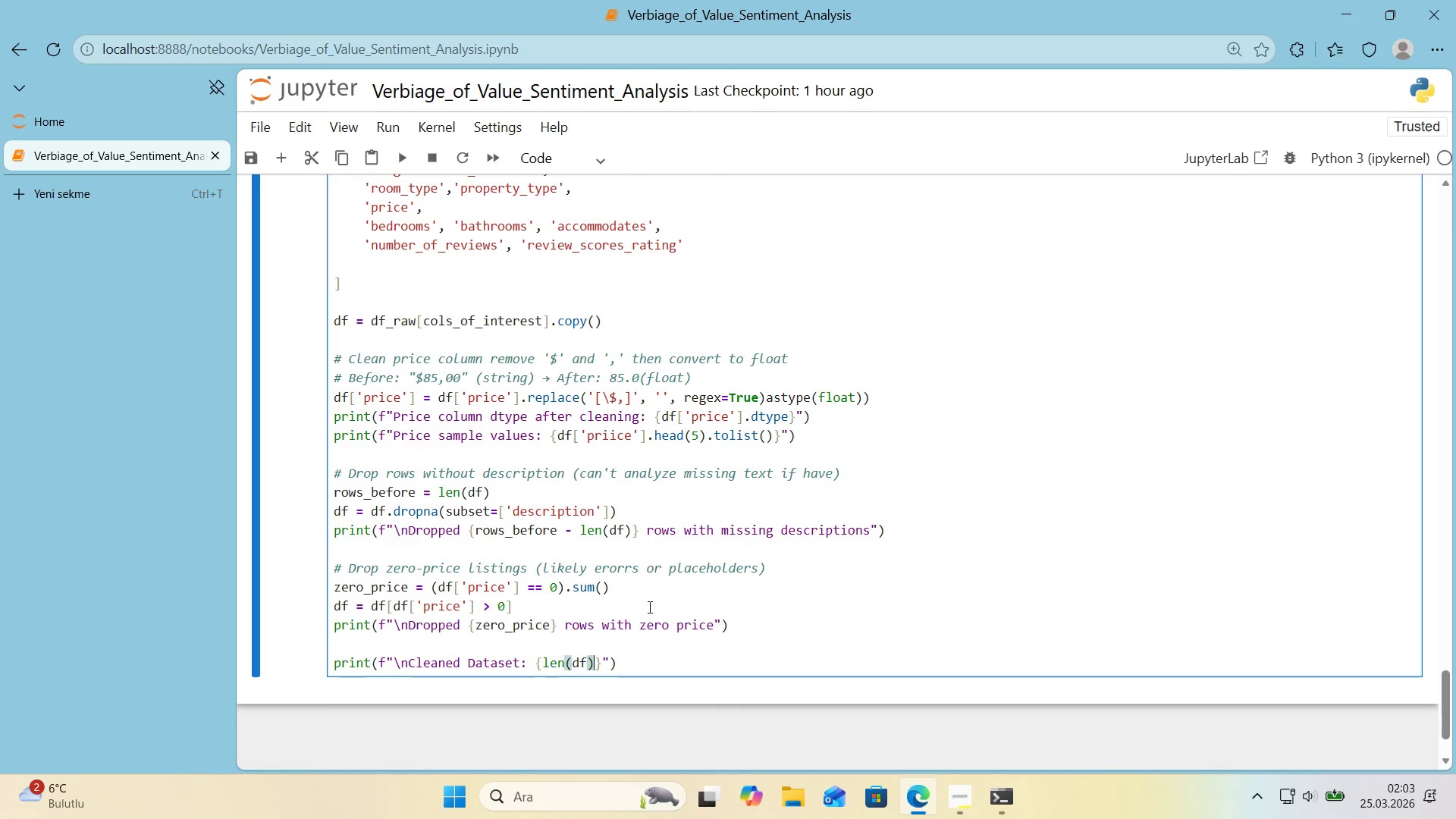 
type( ls)
key(Backspace)
type('st'ngs)
 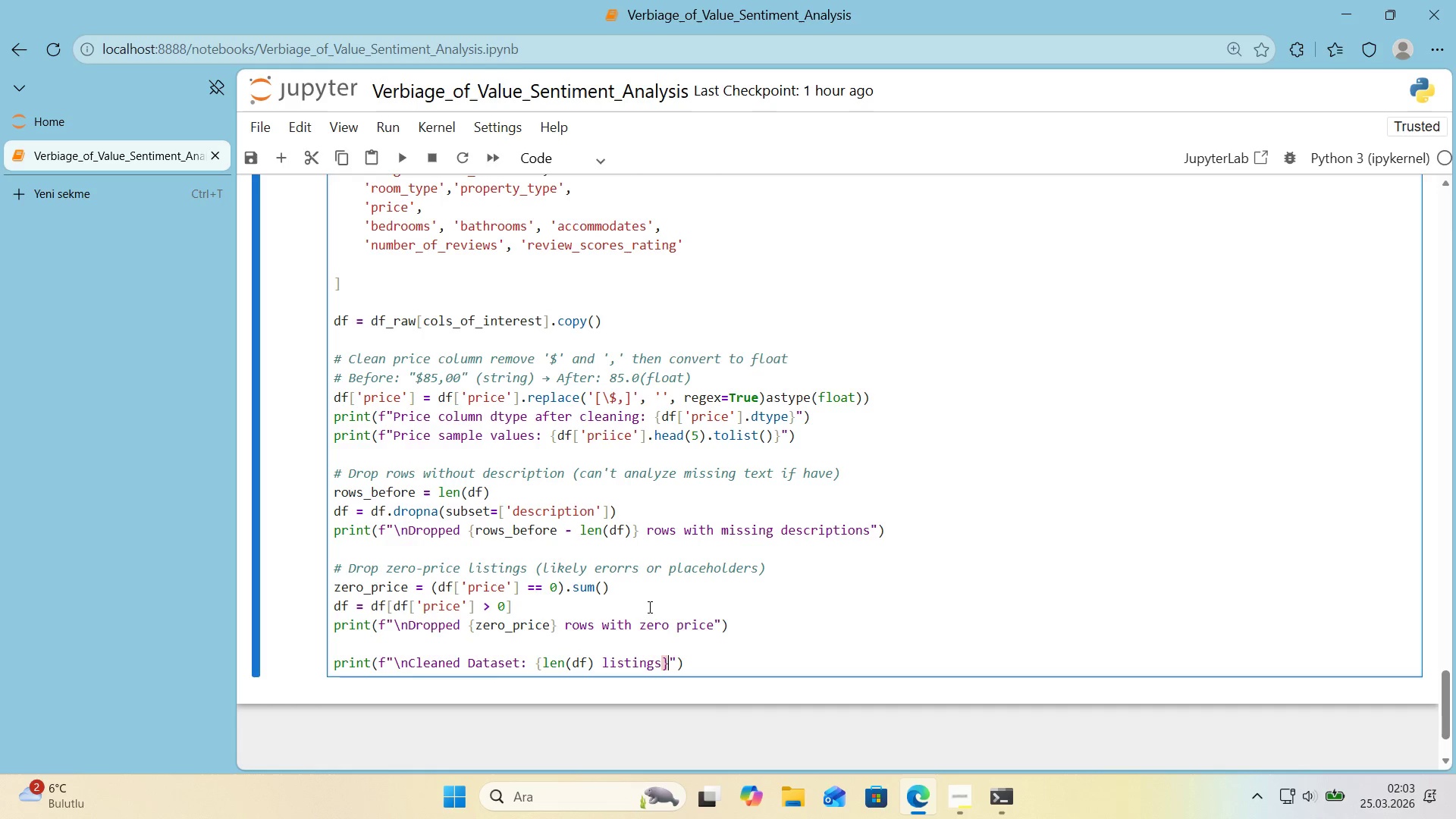 
key(ArrowRight)
 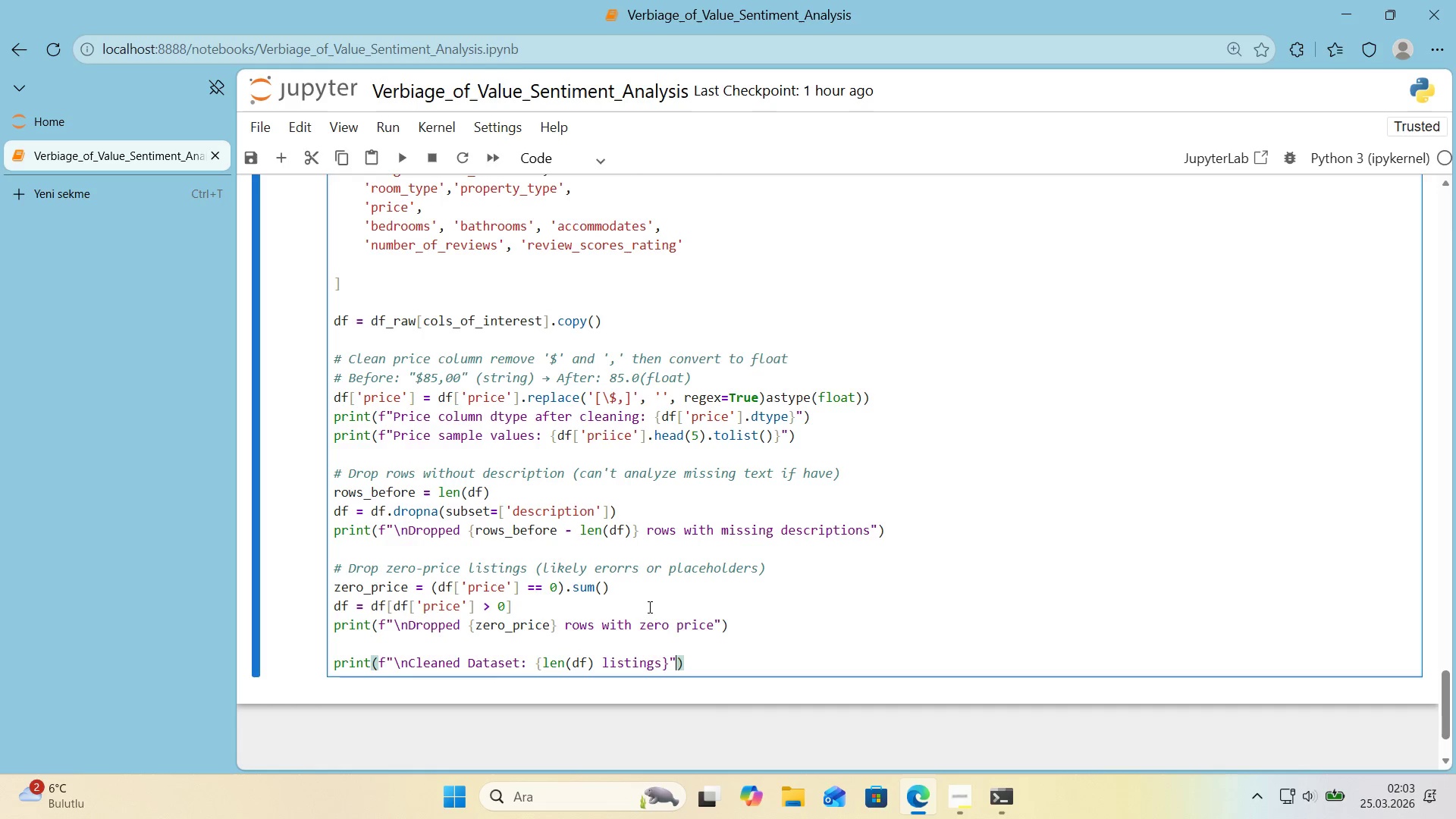 
key(ArrowRight)
 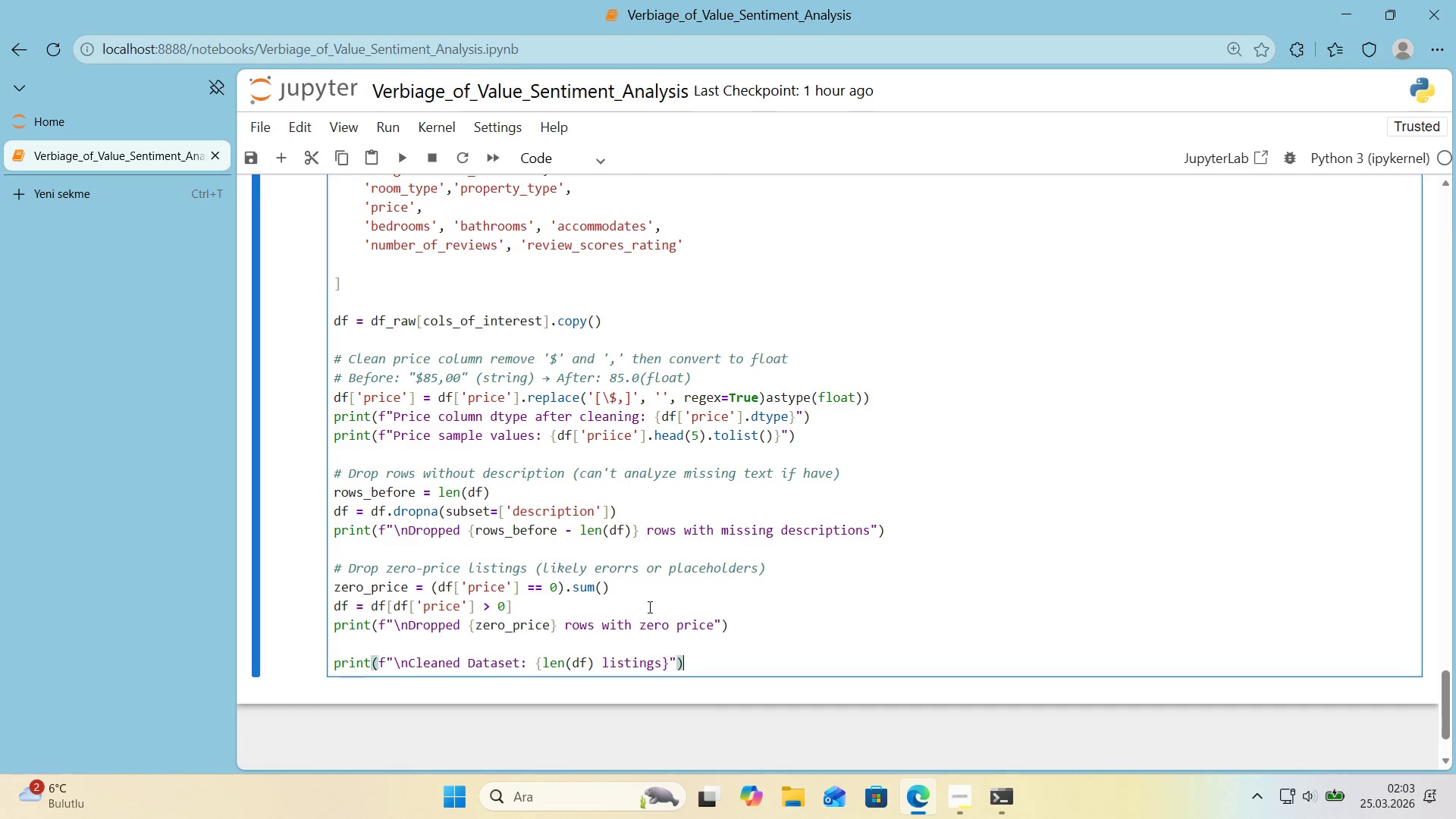 
key(ArrowRight)
 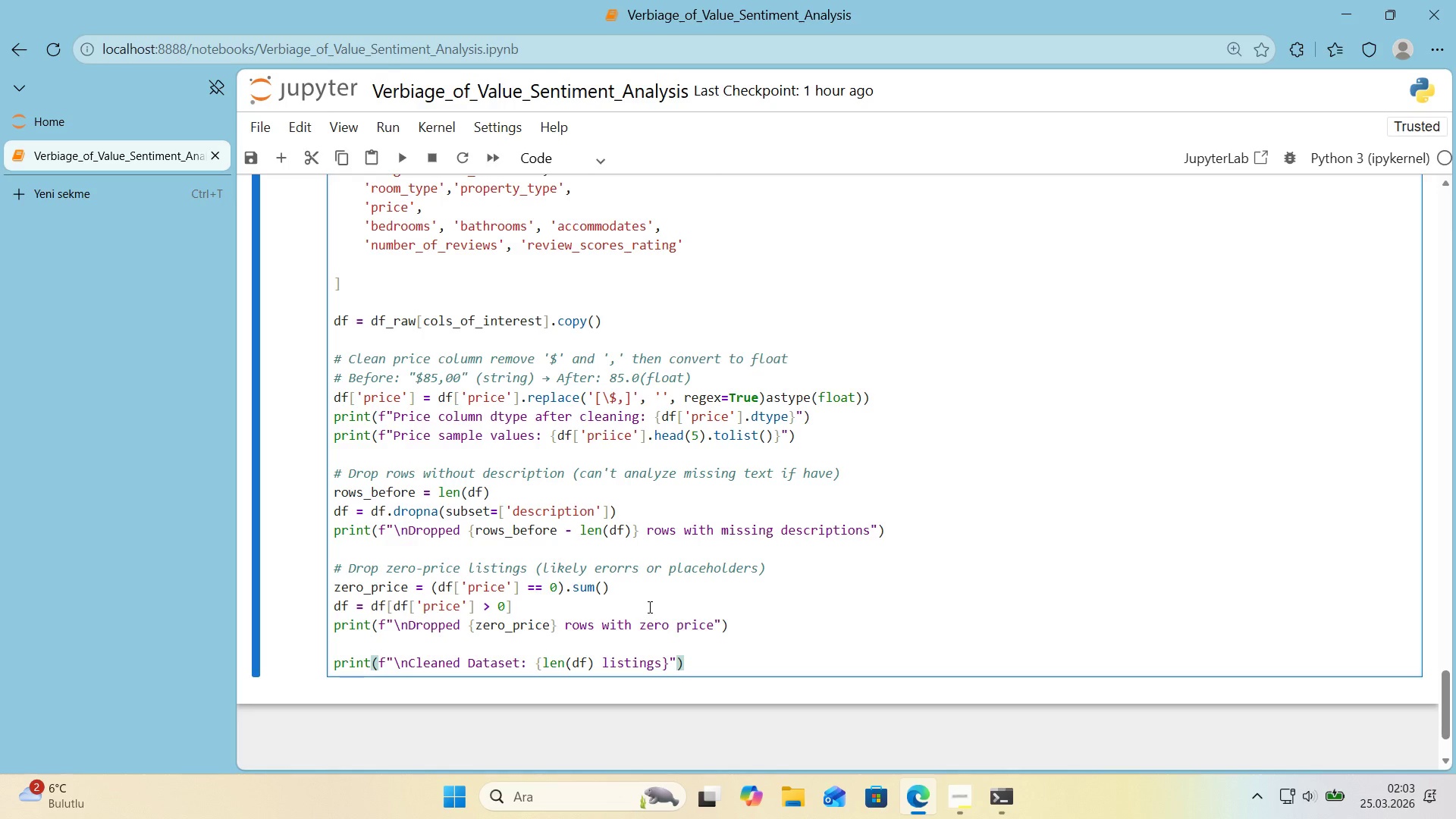 
key(Enter)
 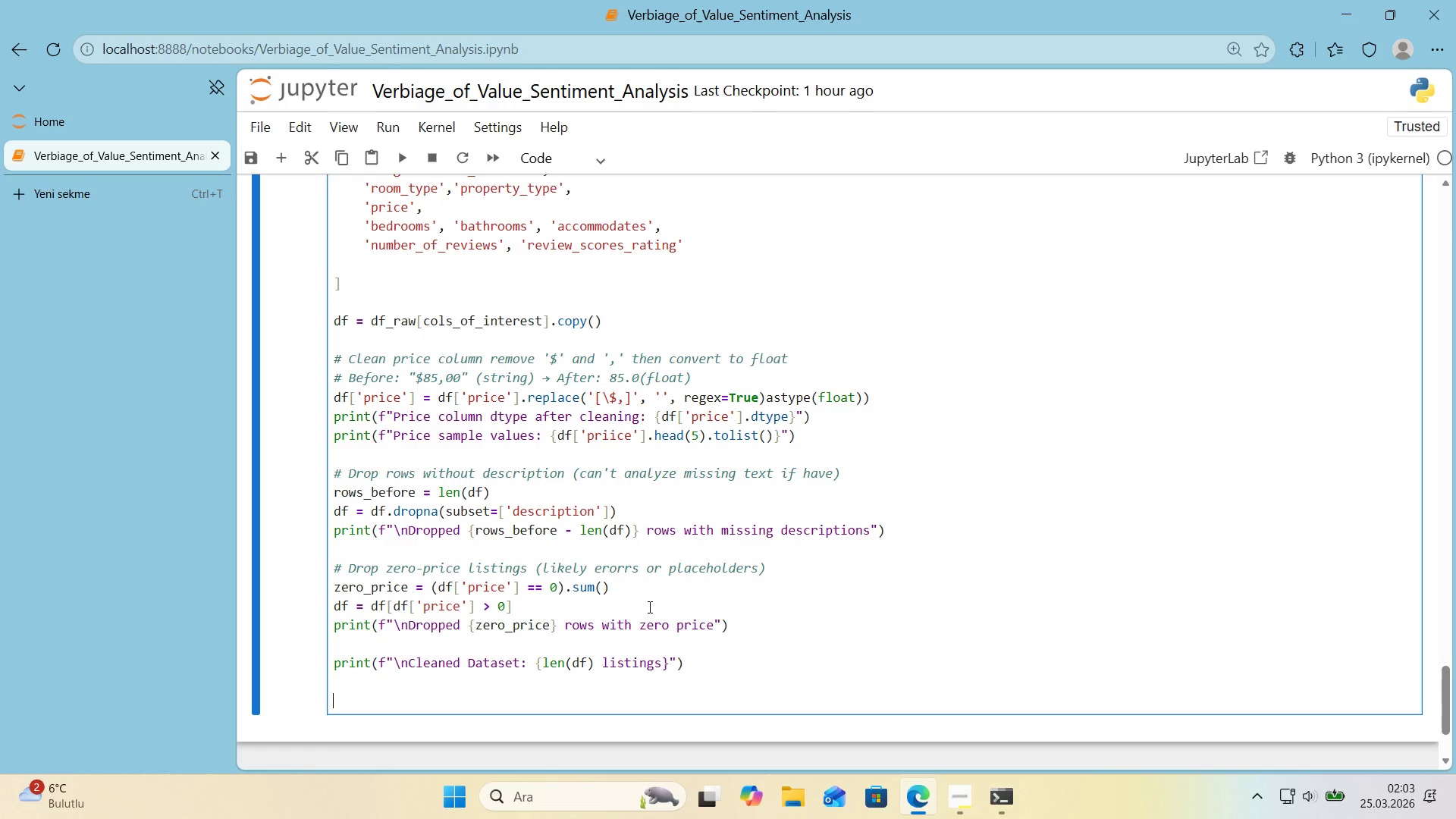 
key(Enter)
 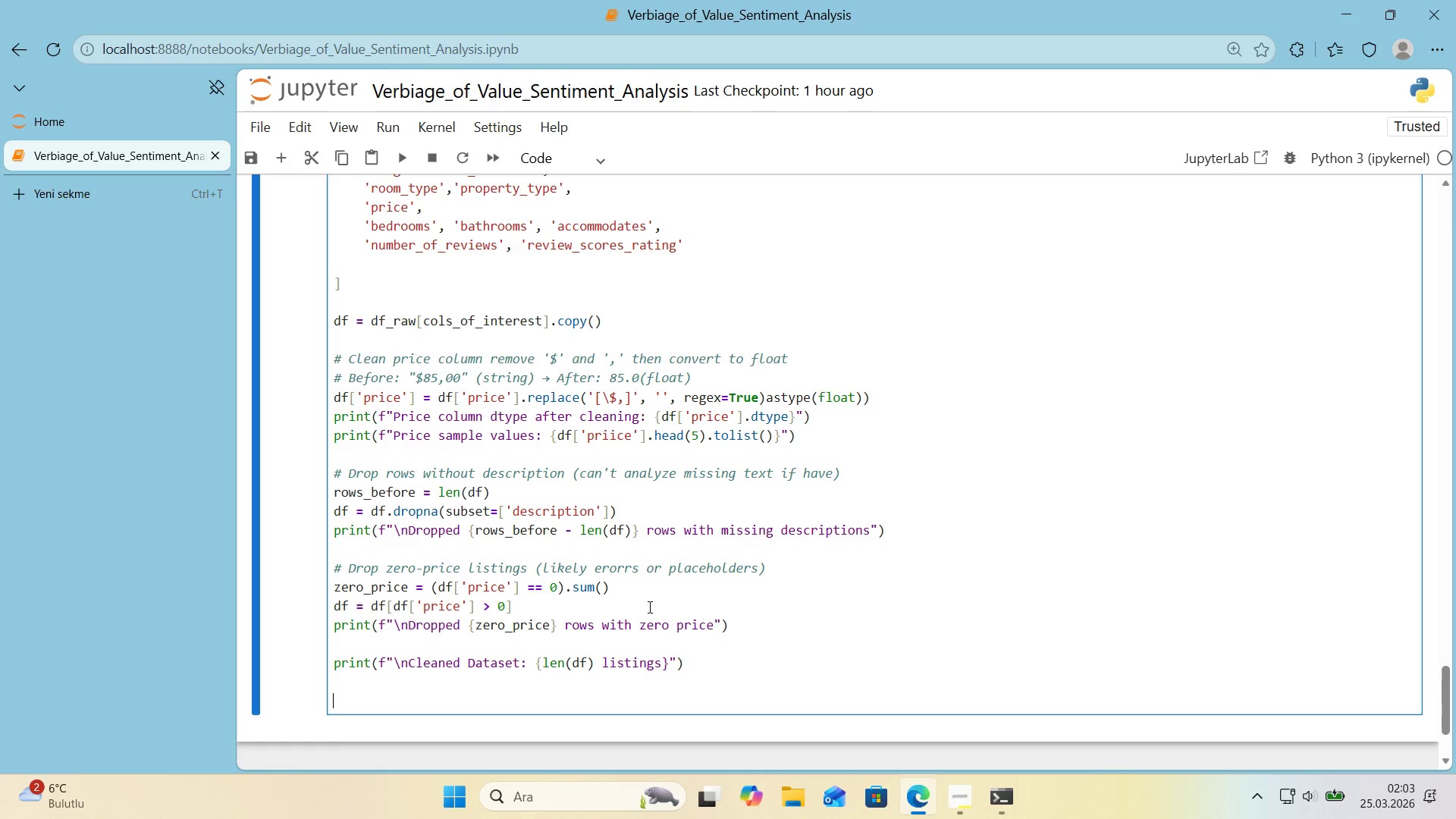 
key(Alt+Control+AltRight)
 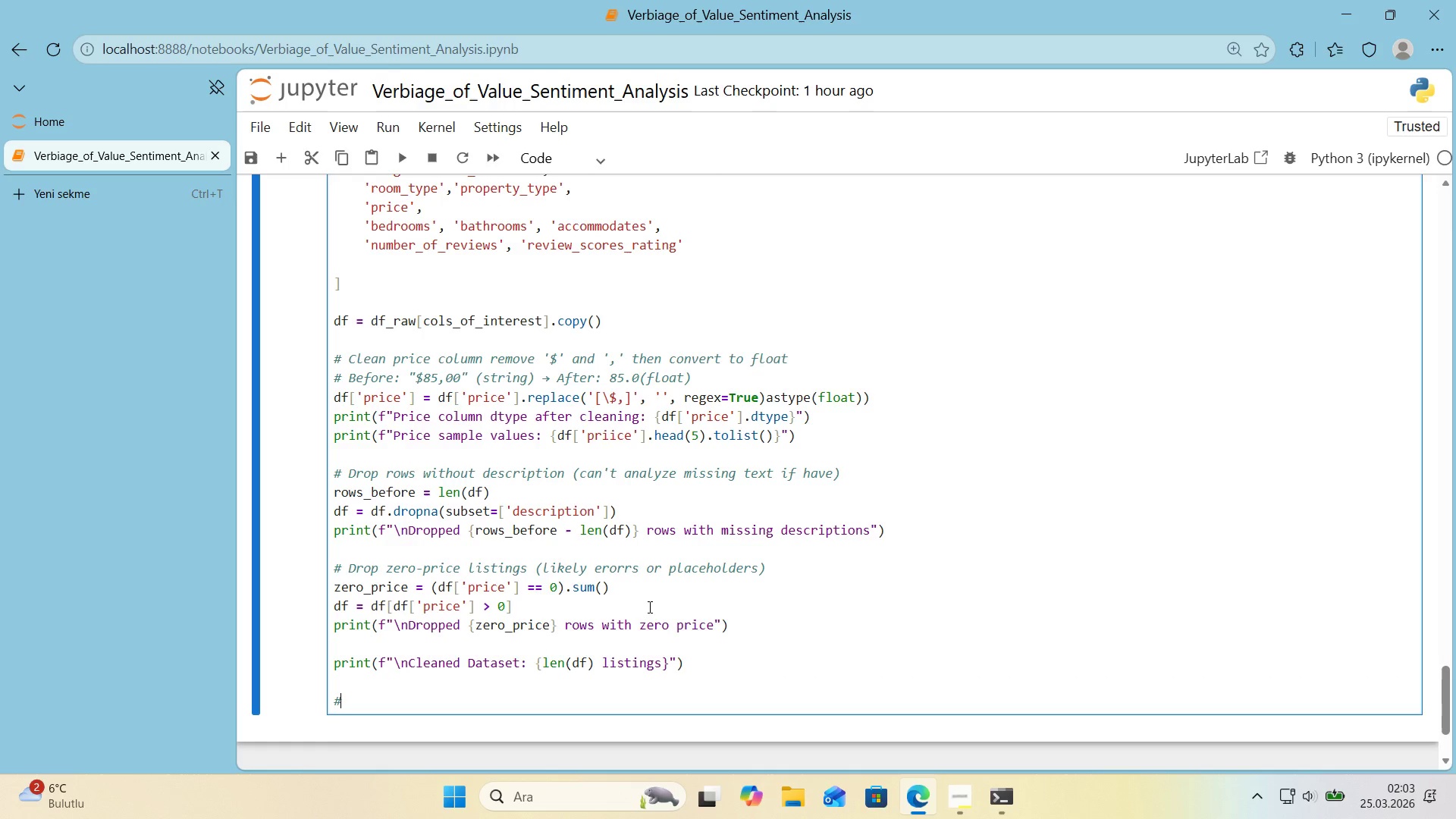 
key(Control+ControlLeft)
 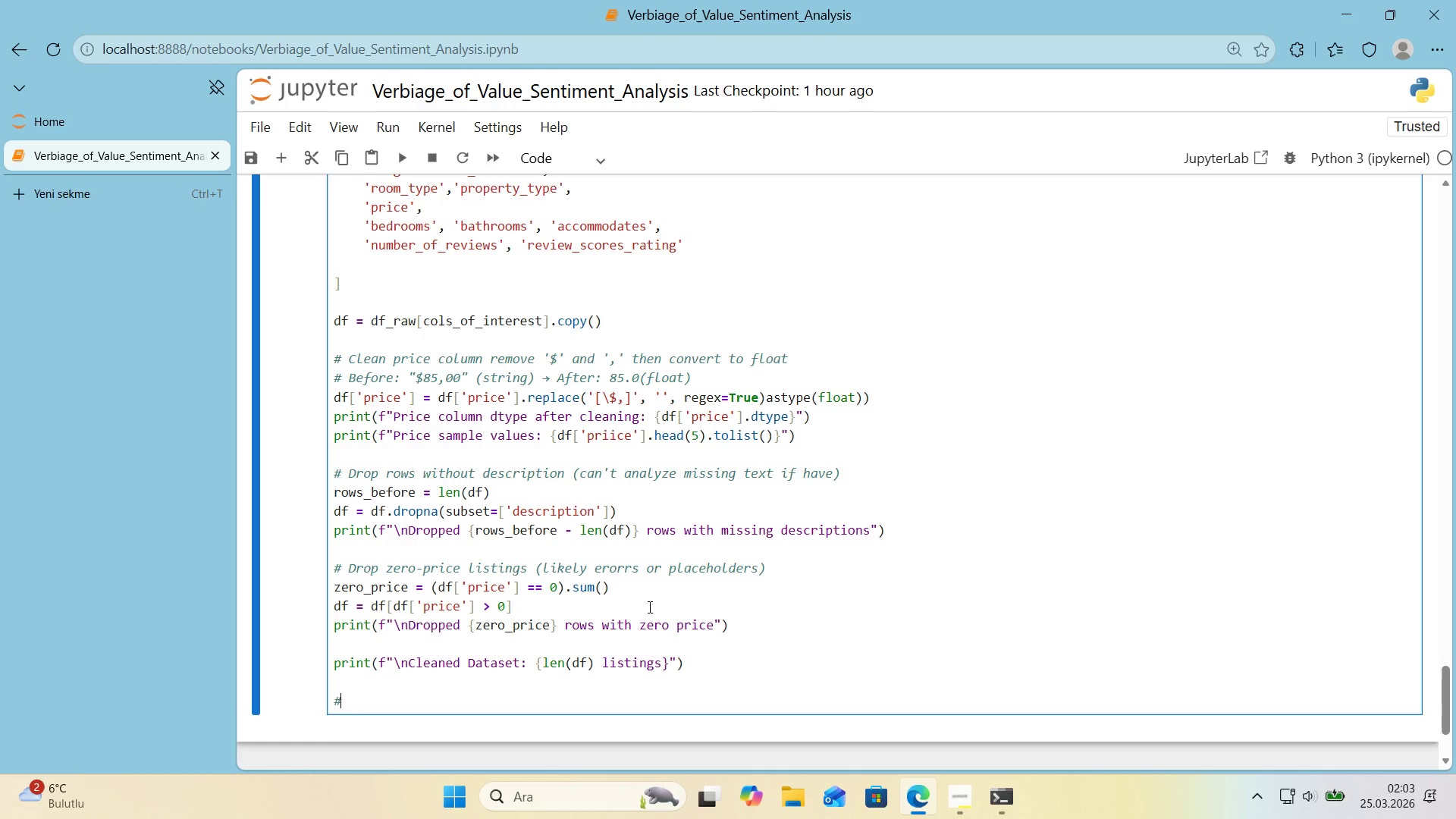 
key(Alt+Control+3)
 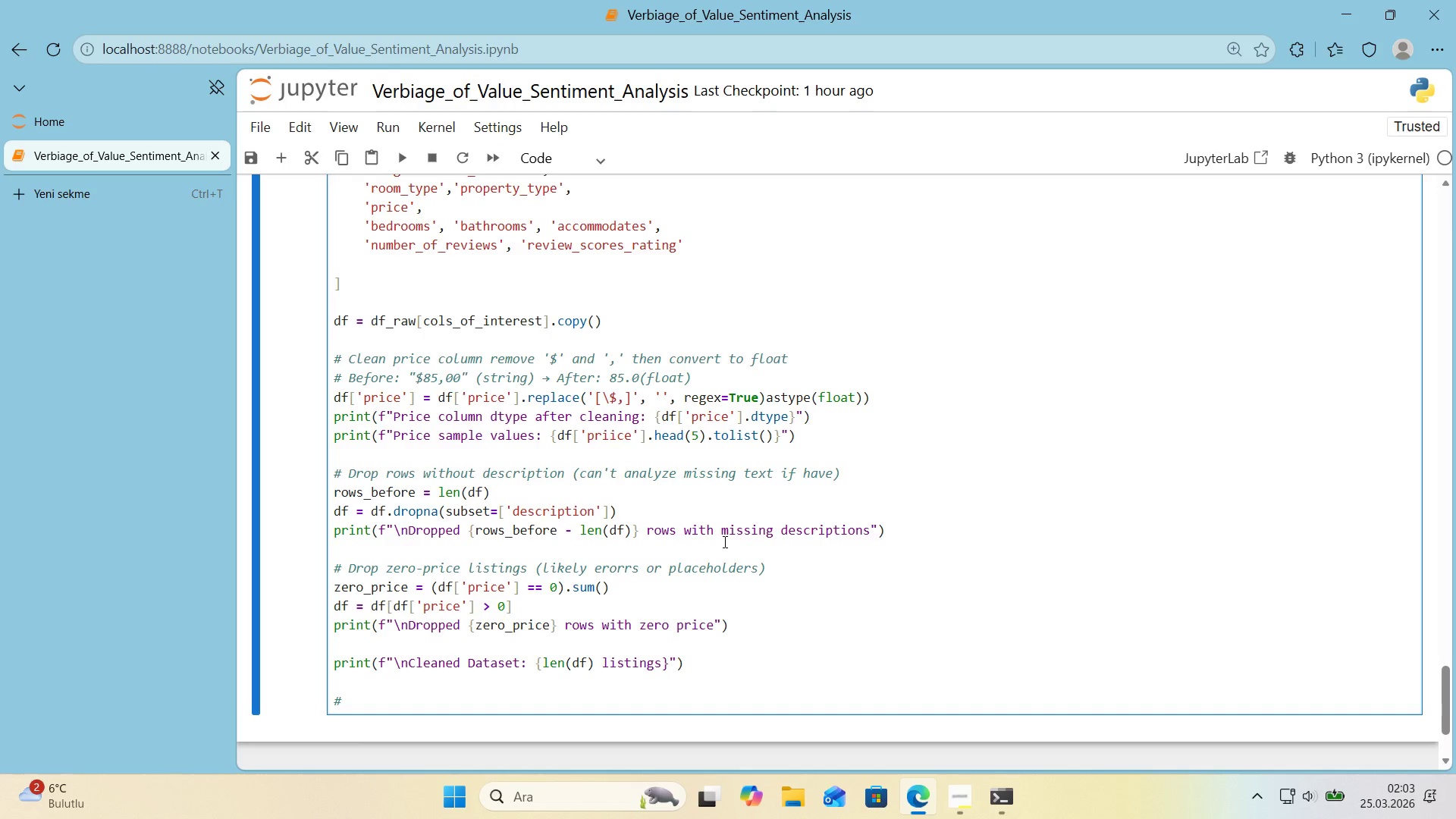 
scroll: coordinate [723, 541], scroll_direction: down, amount: 1.0
 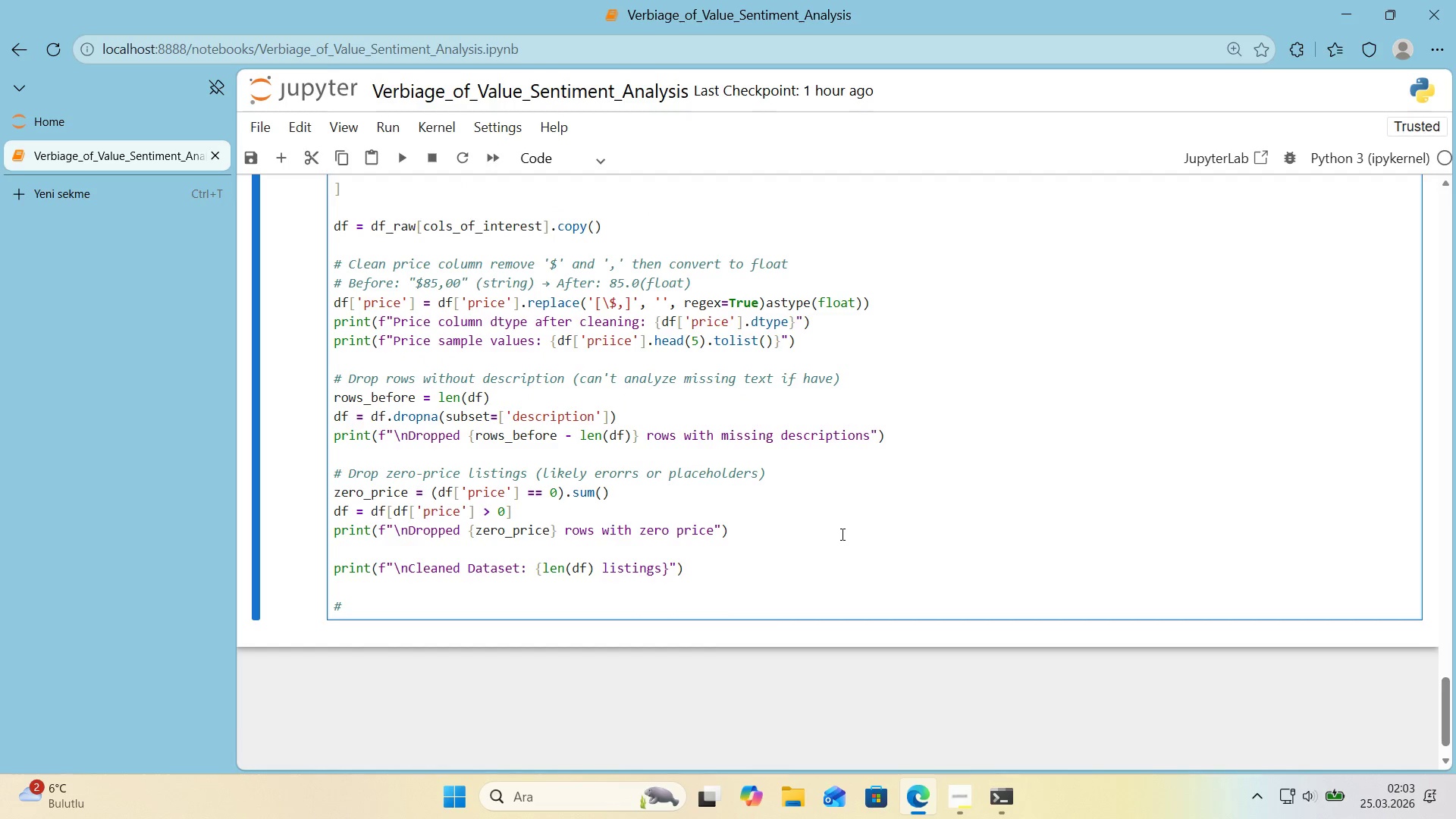 
type(A)
key(Backspace)
type( a)
key(Backspace)
type(Add descr'pt'ons length feature)
 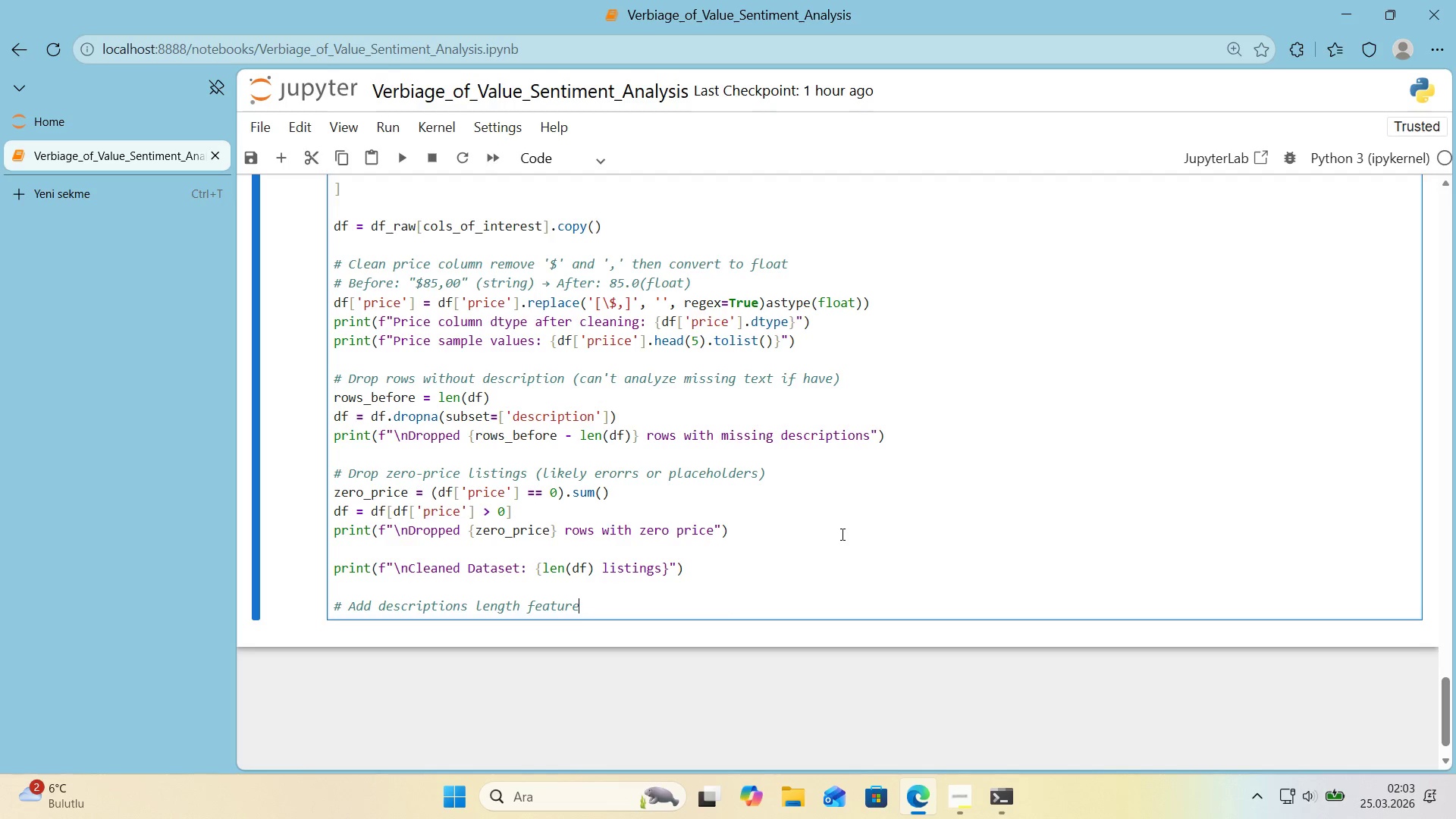 
wait(15.78)
 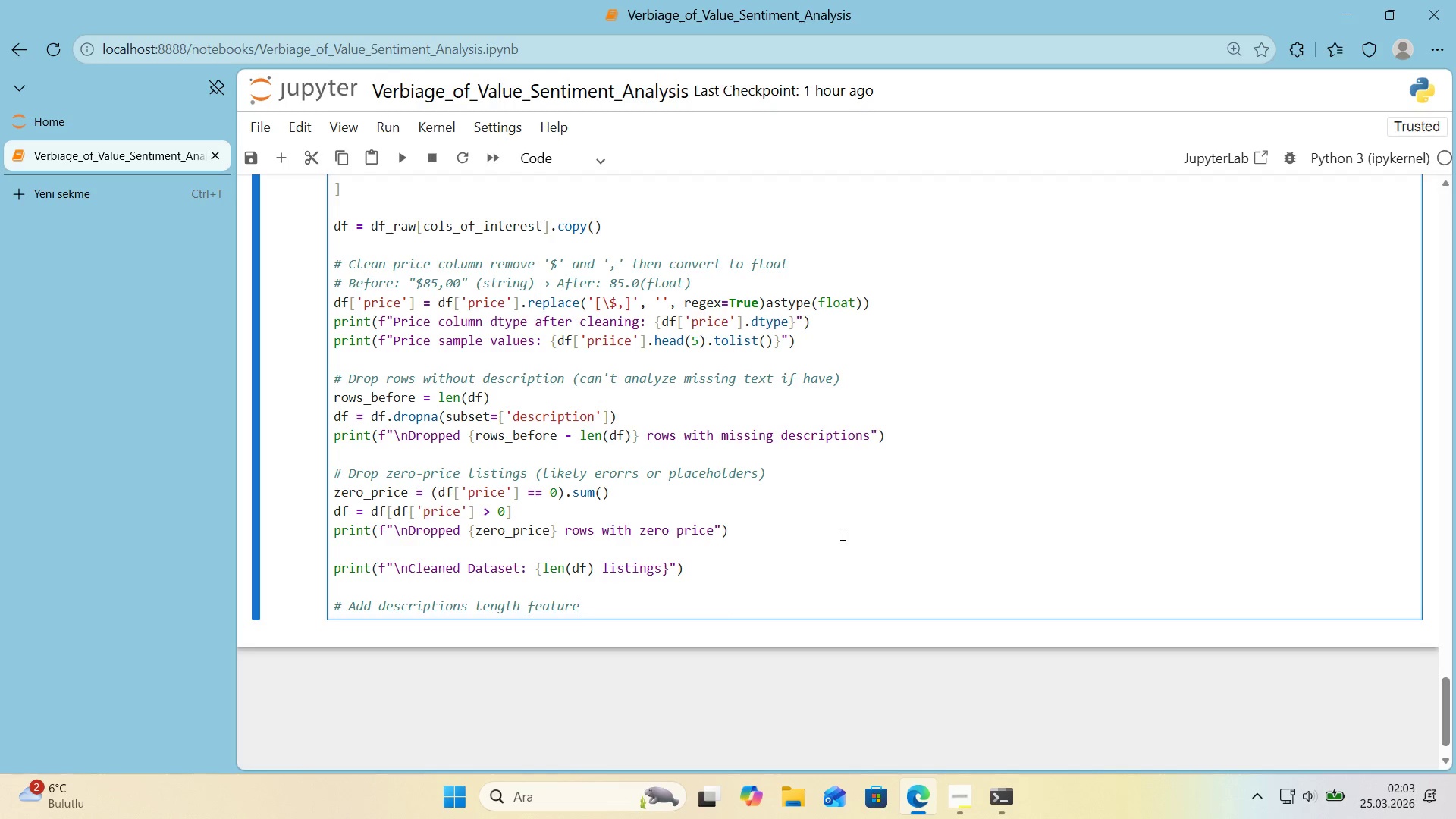 
key(Control+ControlLeft)
 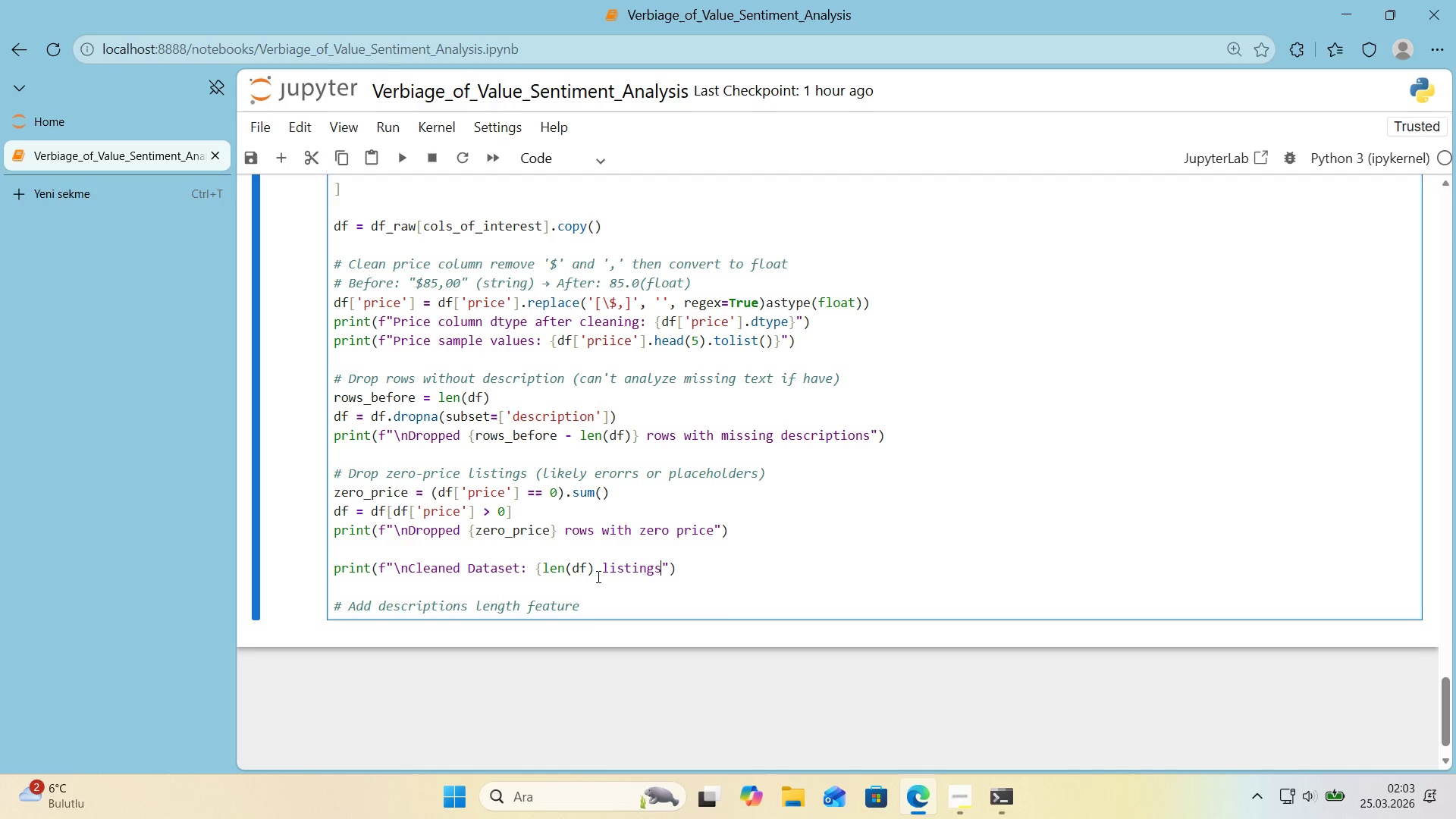 
key(Control+X)
 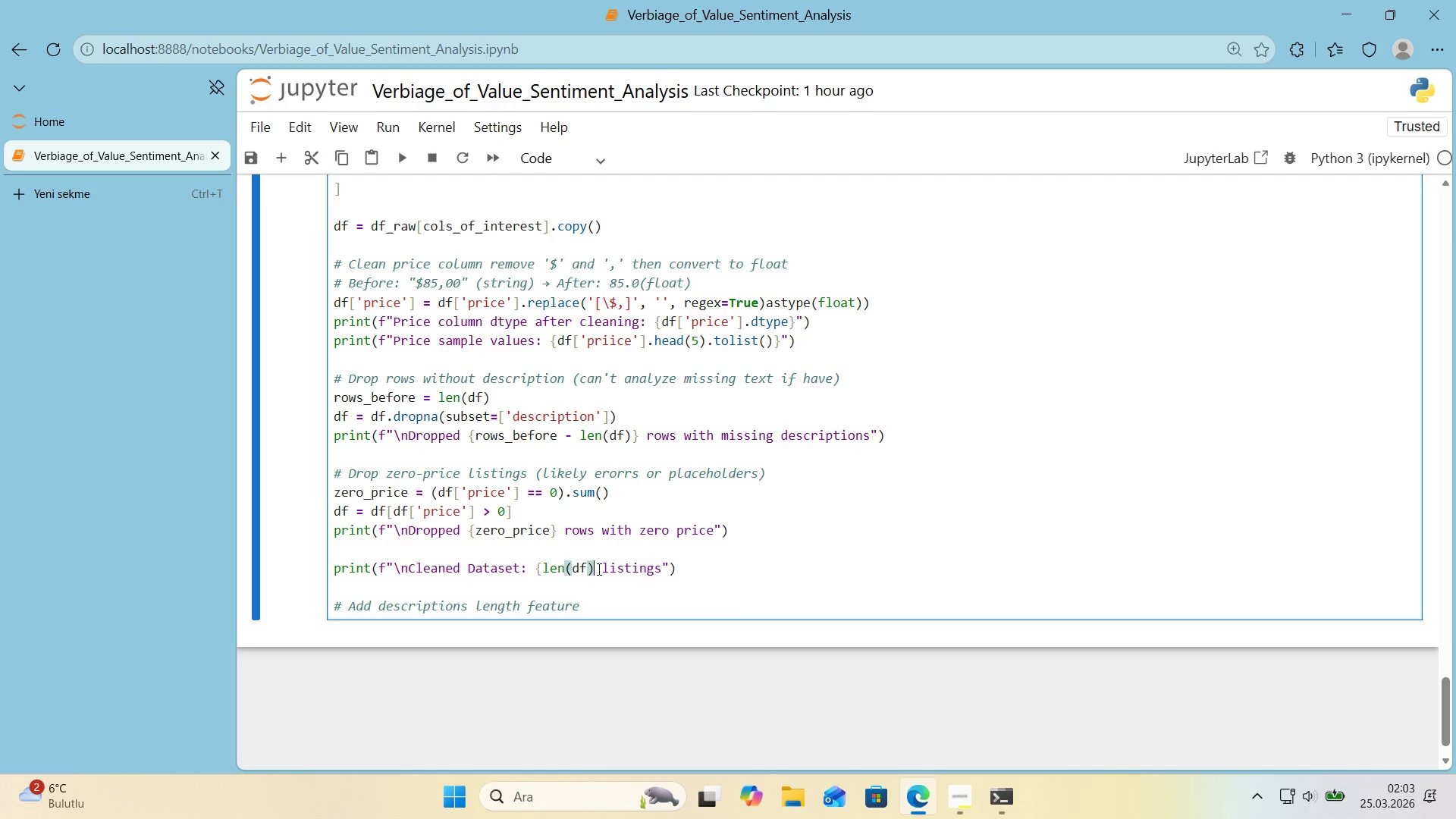 
key(Control+ControlLeft)
 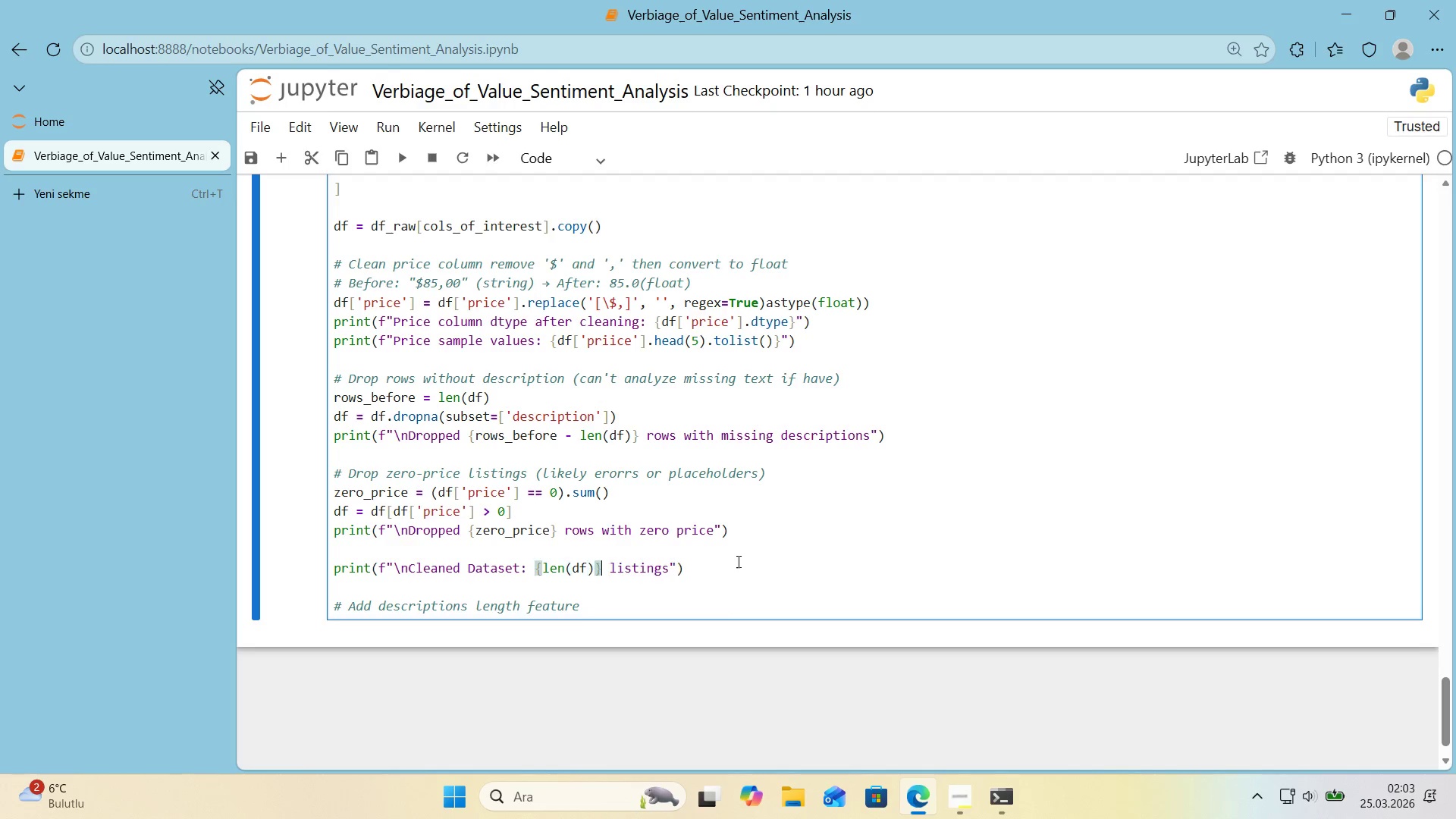 
key(Control+V)
 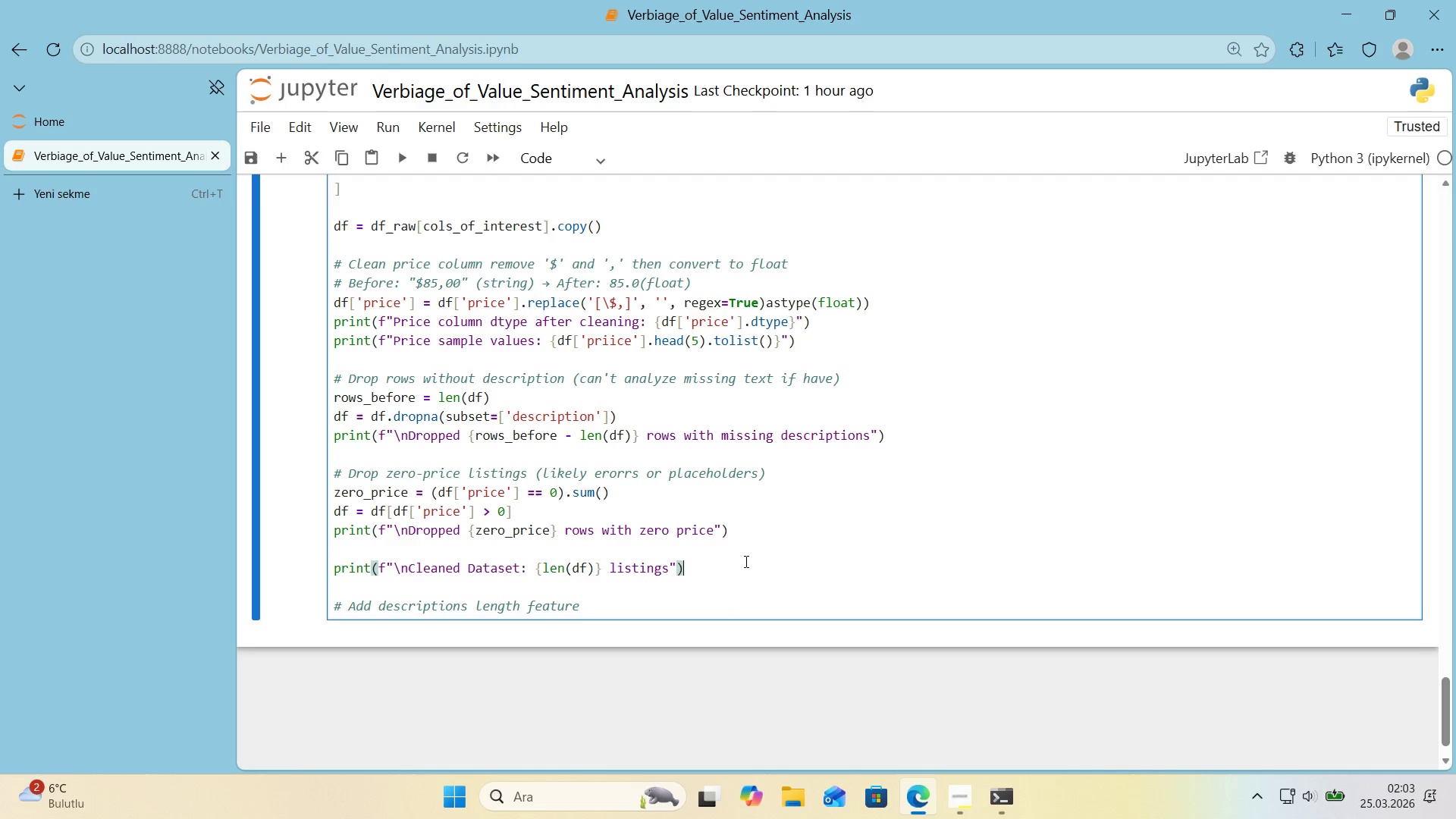 
left_click([745, 561])
 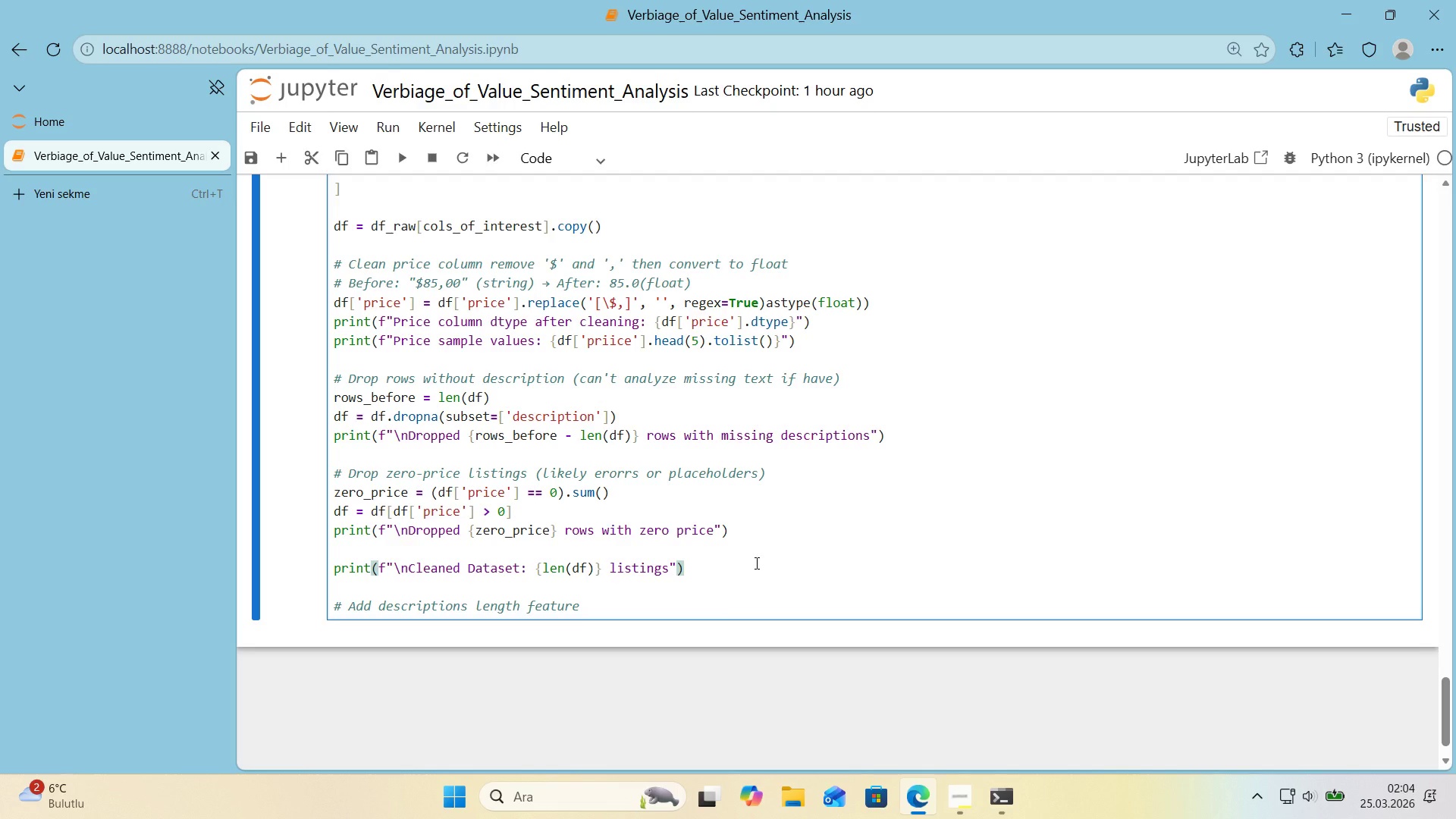 
wait(5.95)
 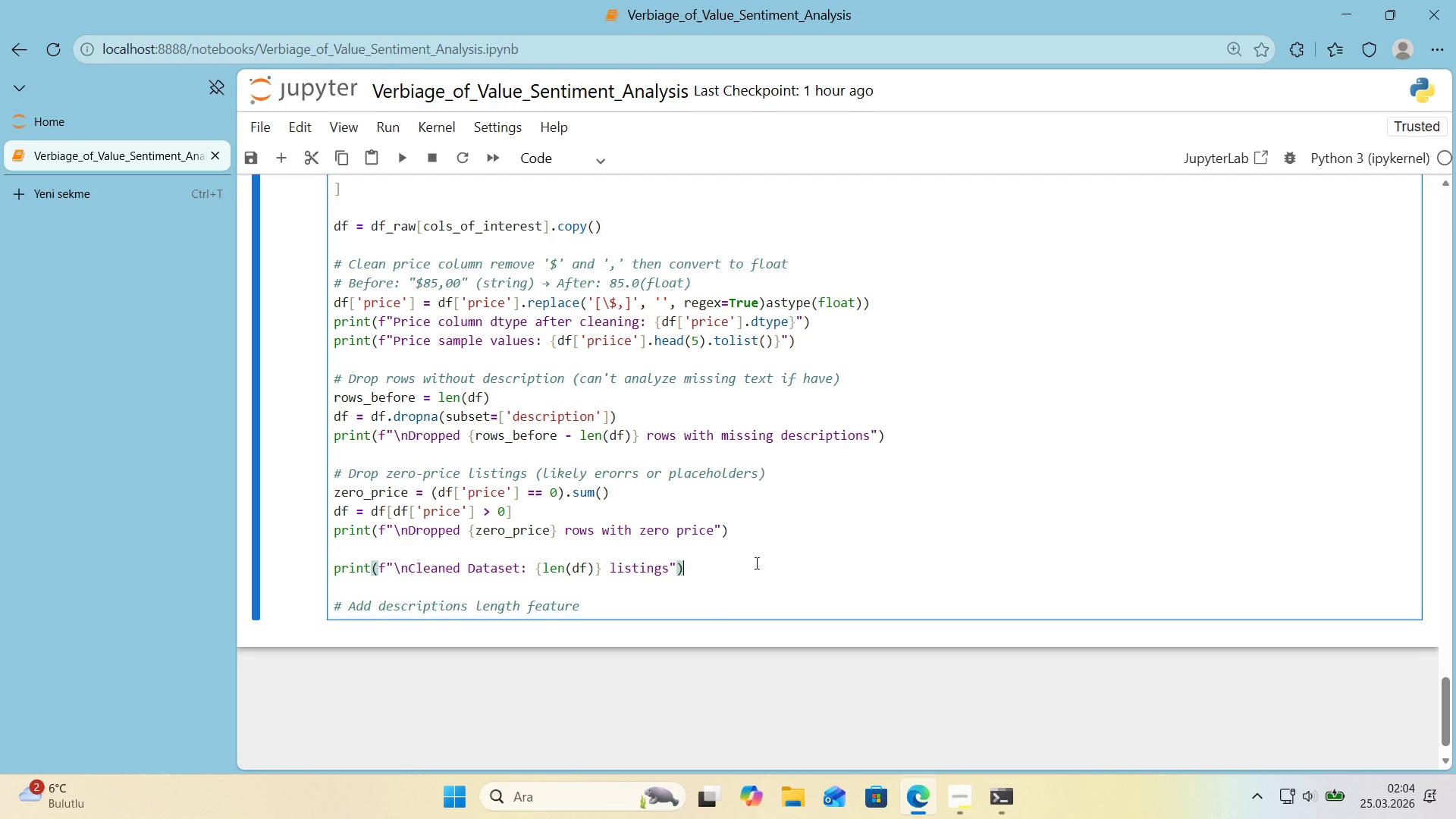 
left_click([601, 606])
 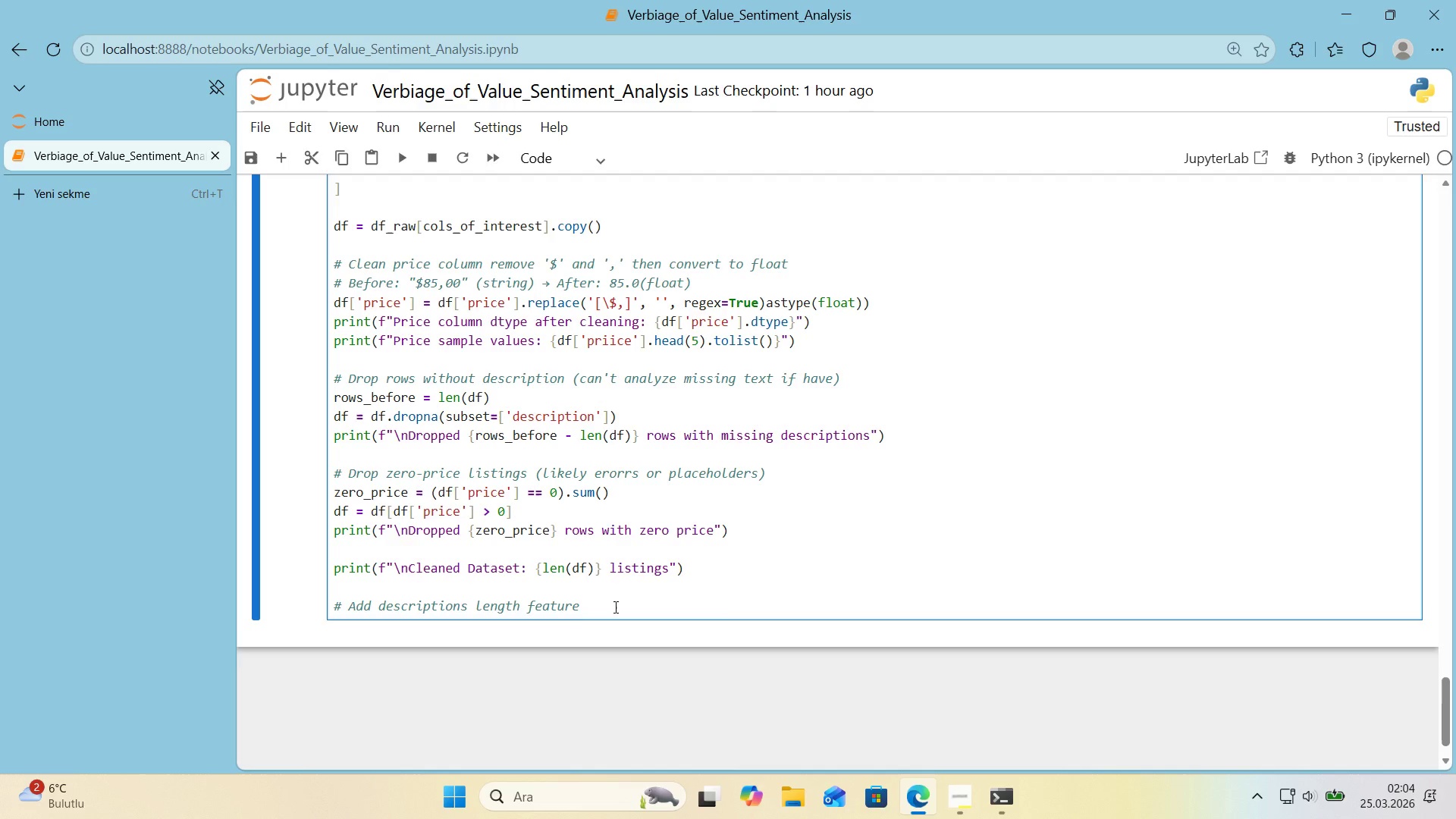 
key(Enter)
 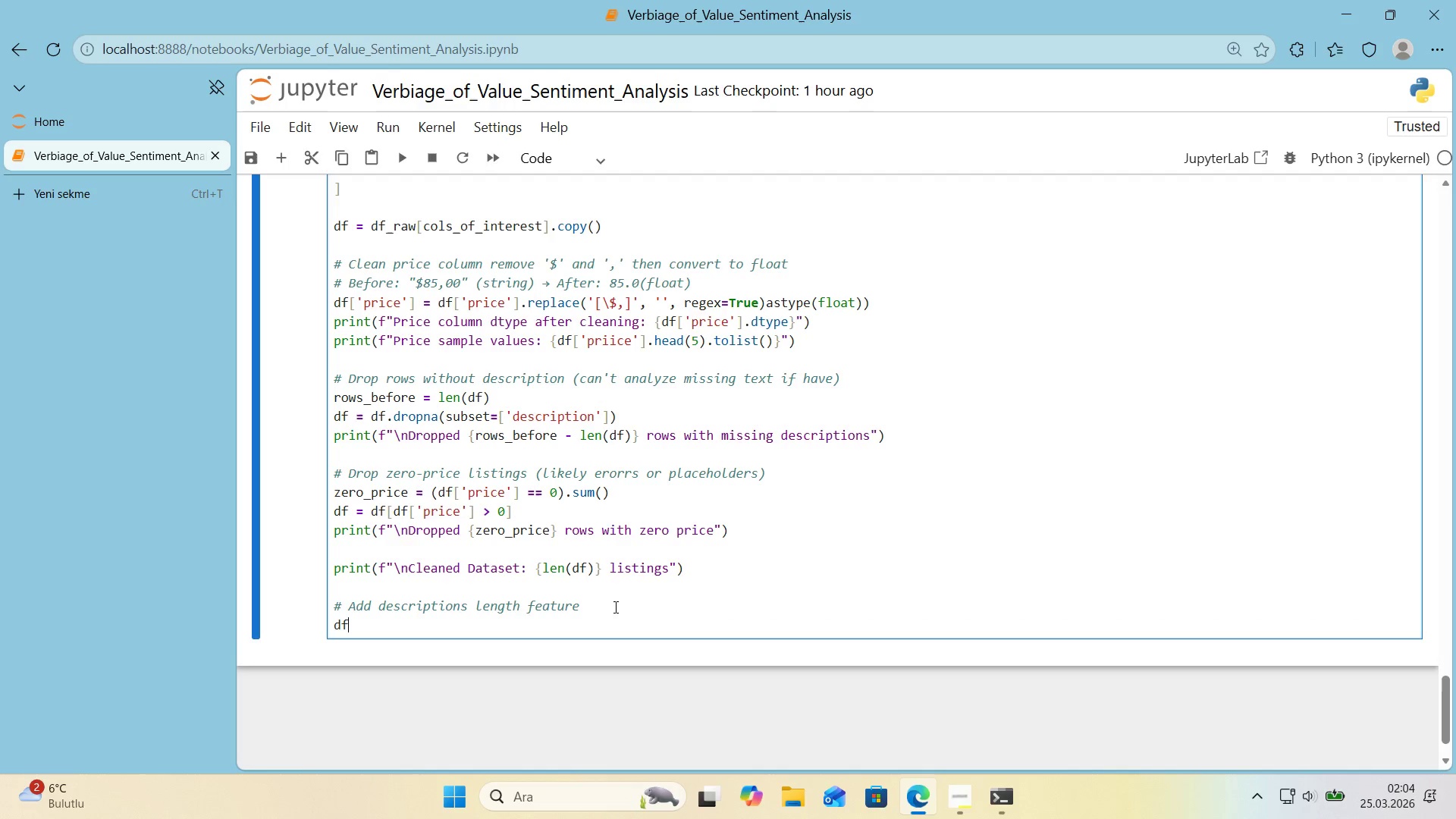 
type(df)
 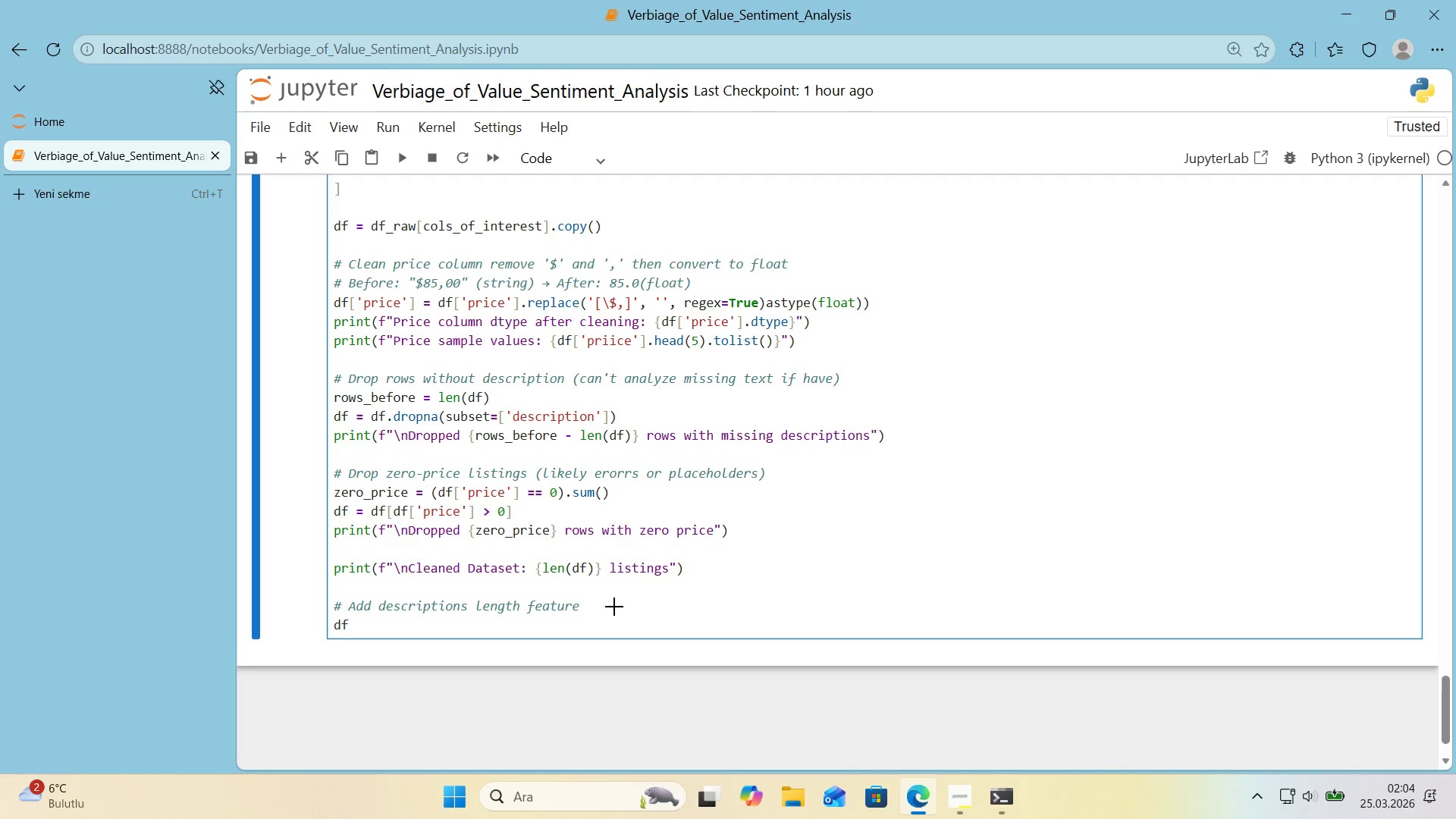 
key(Alt+Control+8)
 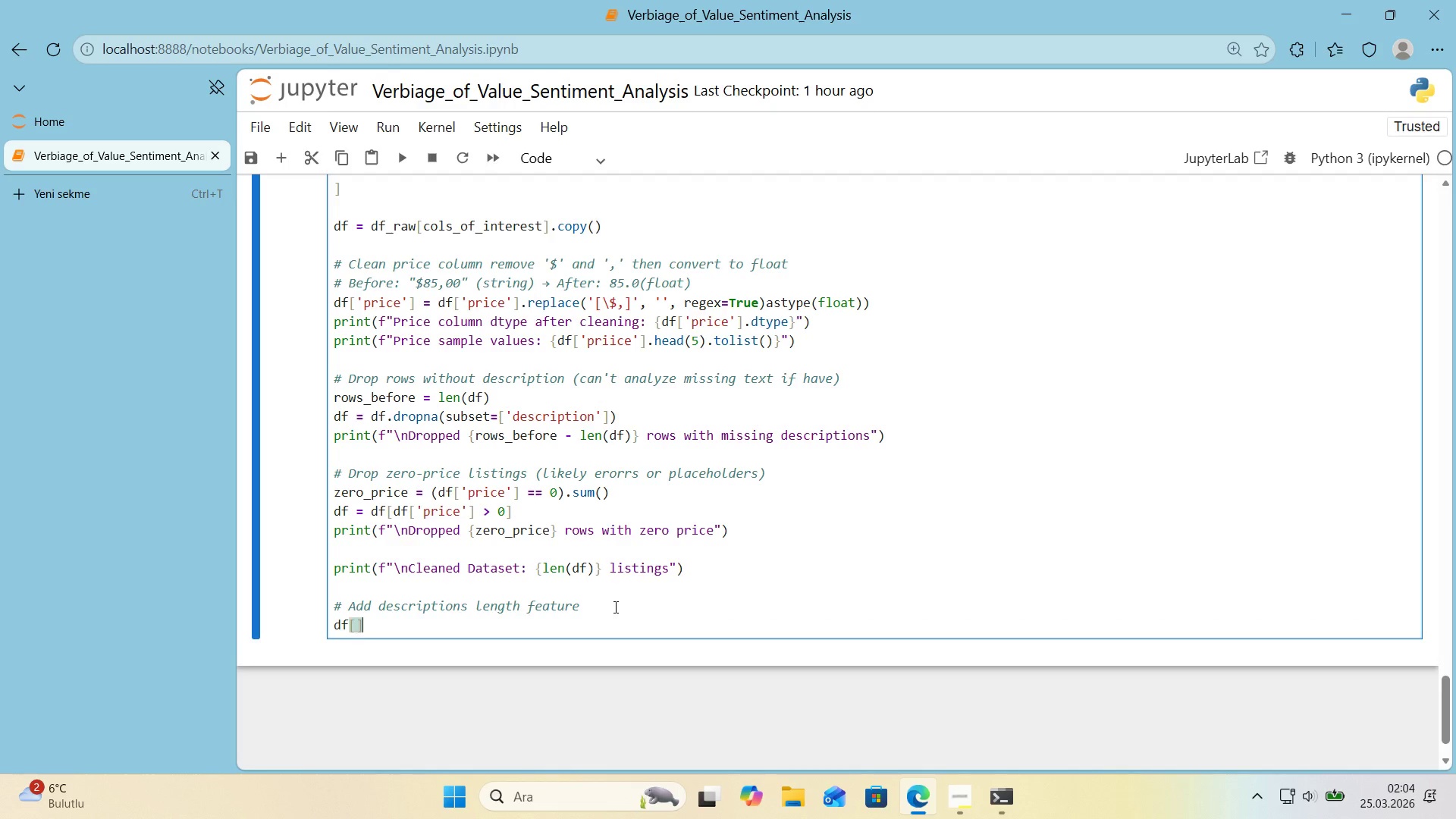 
key(Alt+Control+9)
 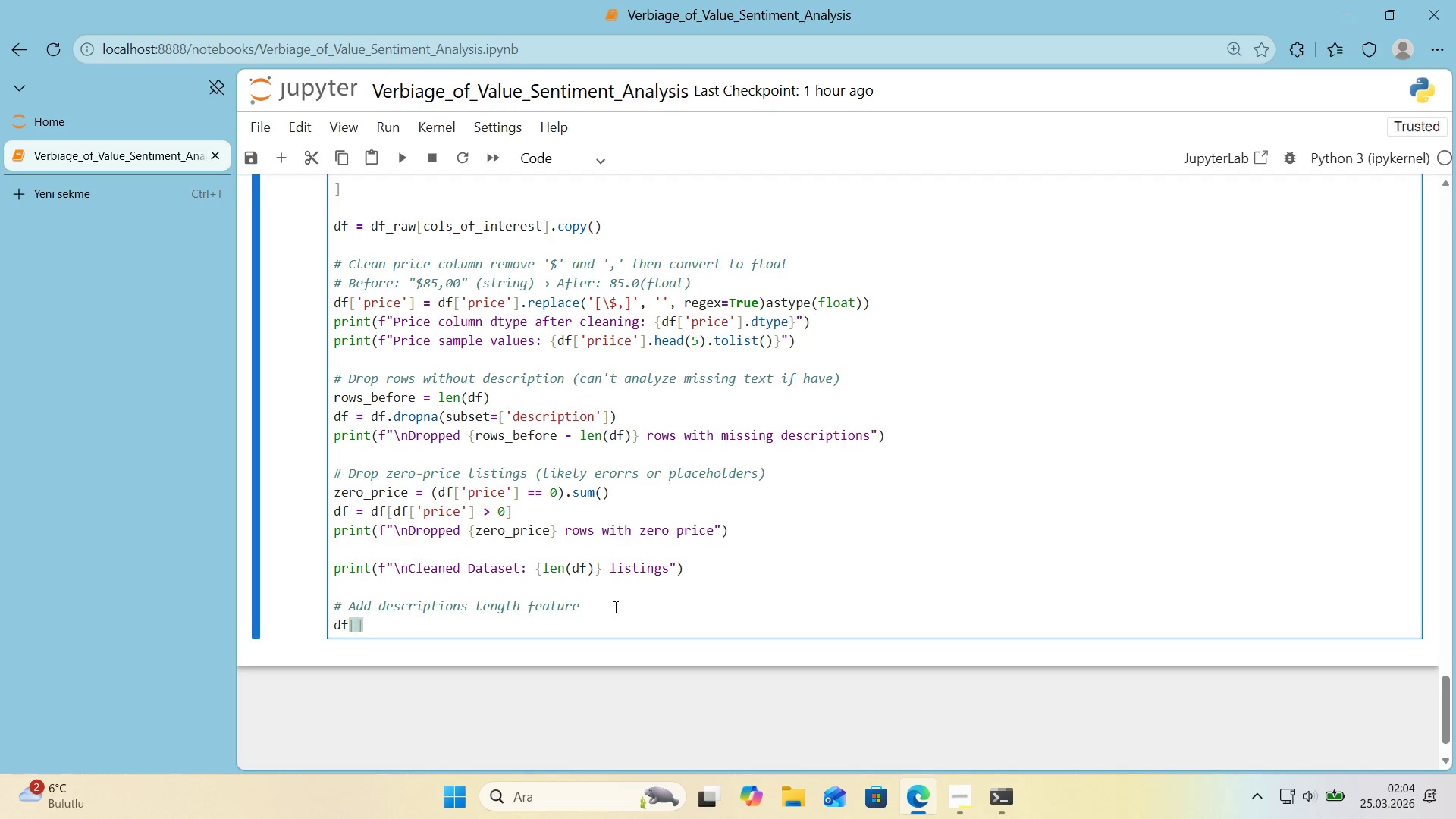 
key(ArrowLeft)
 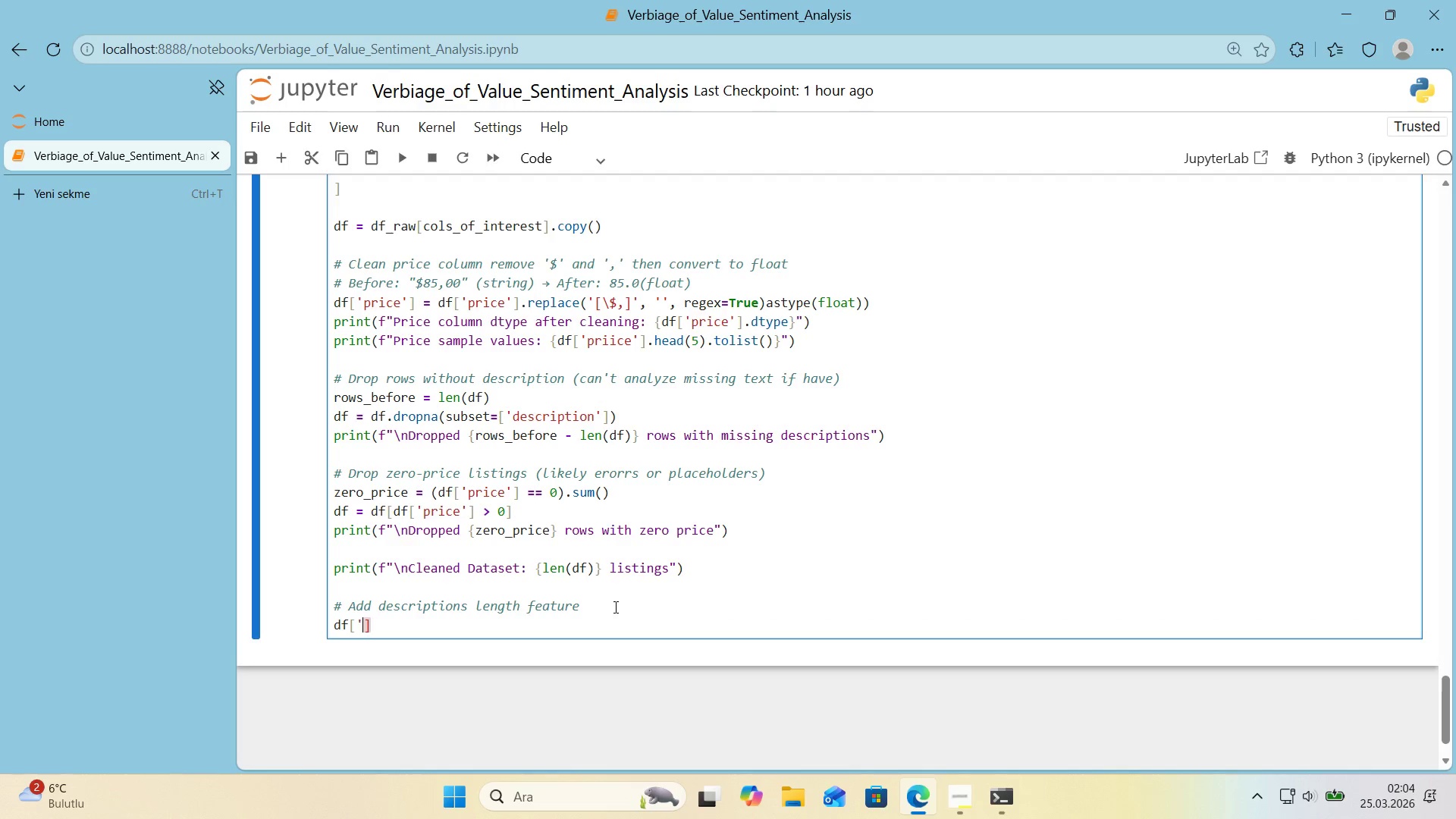 
type(@@)
 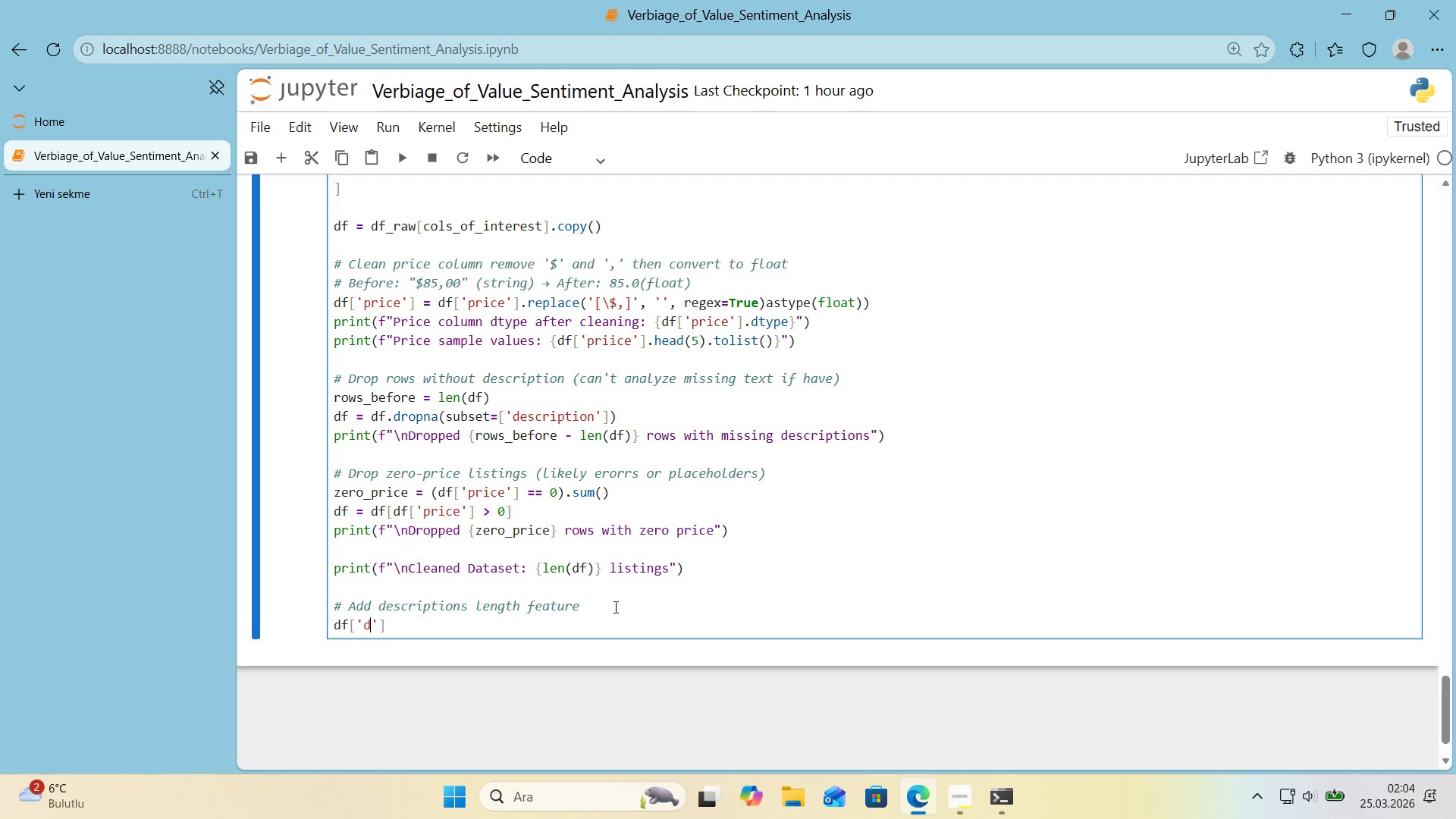 
key(ArrowLeft)
 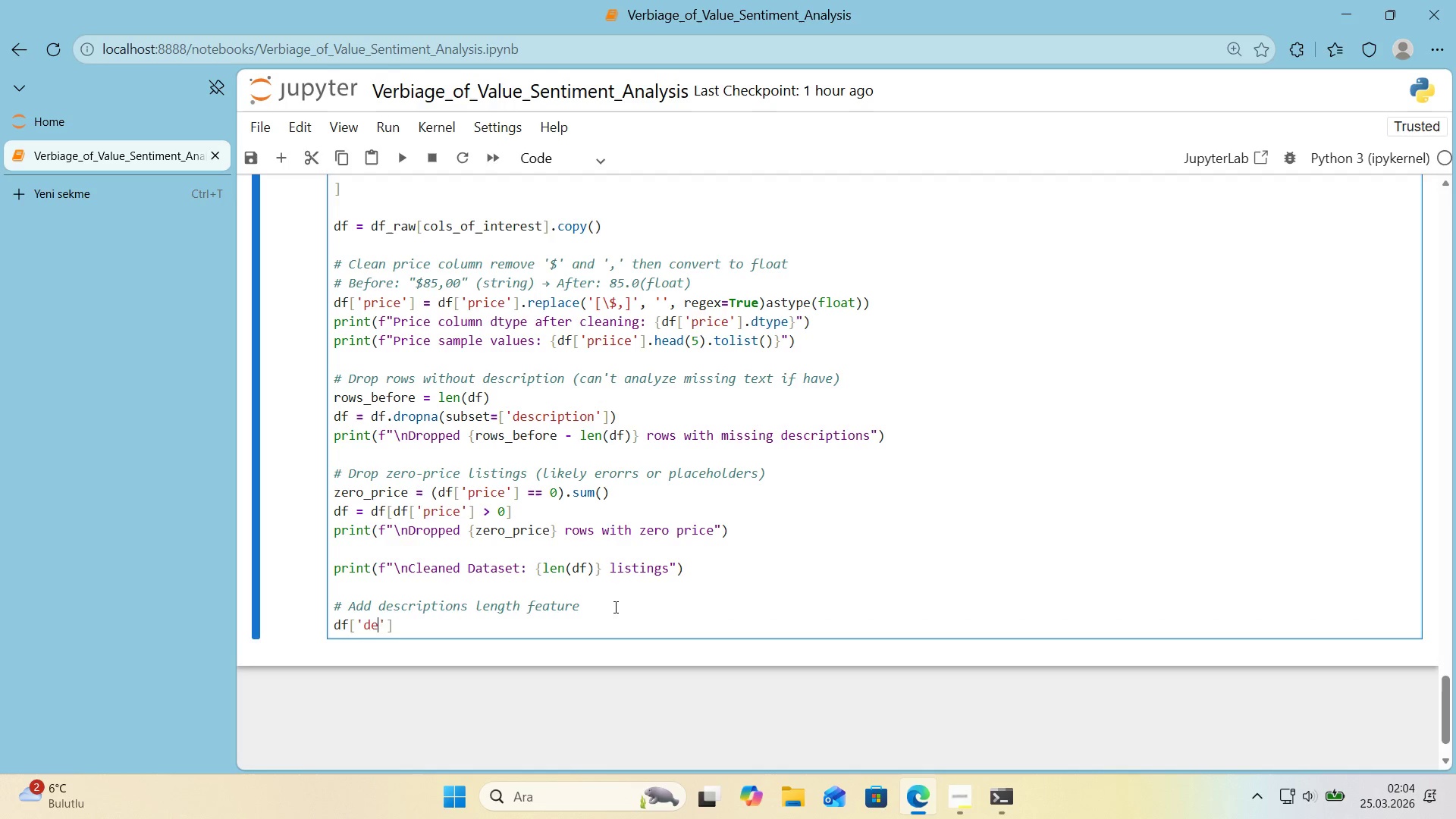 
type(desc_length)
 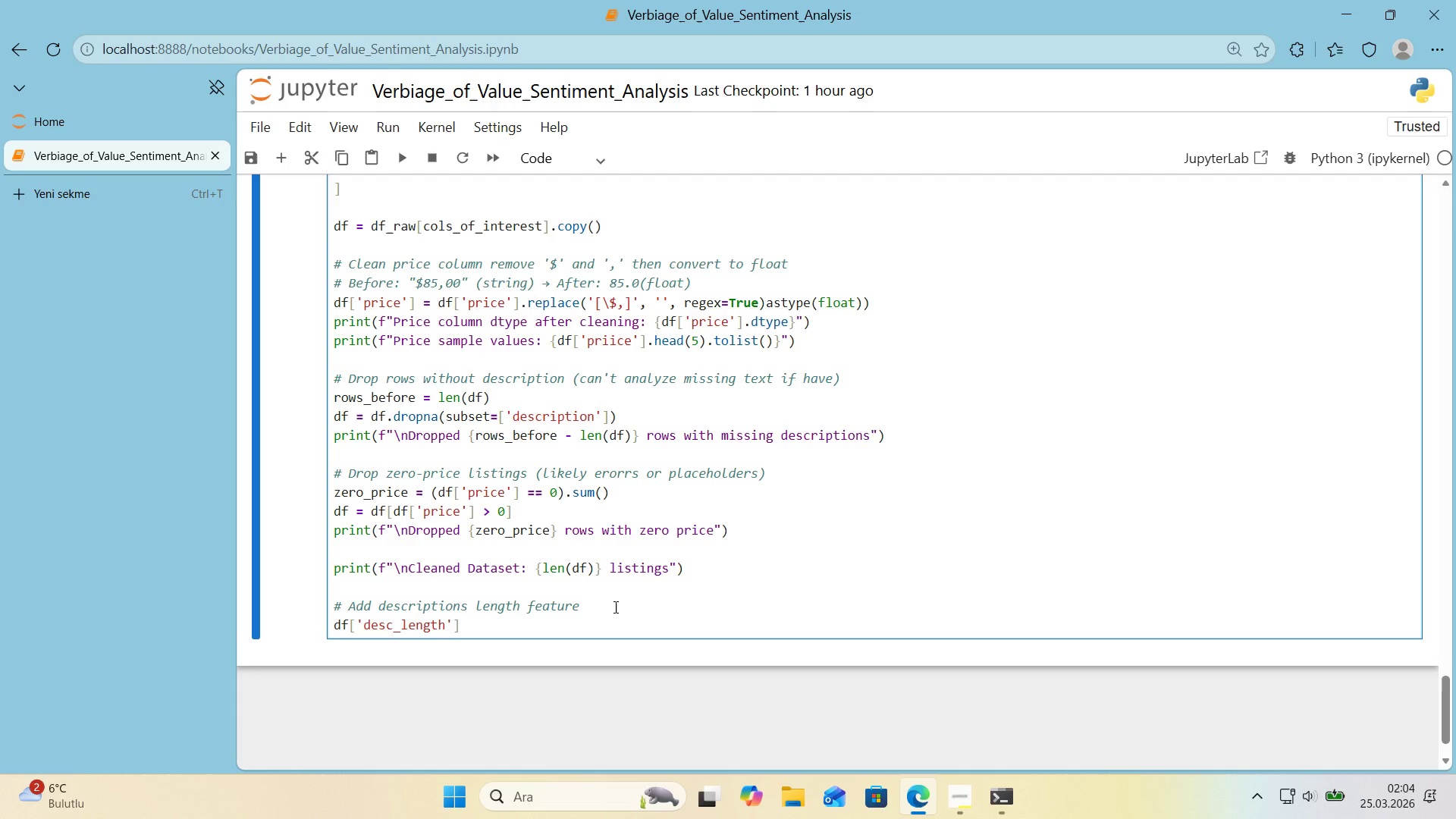 
key(ArrowRight)
 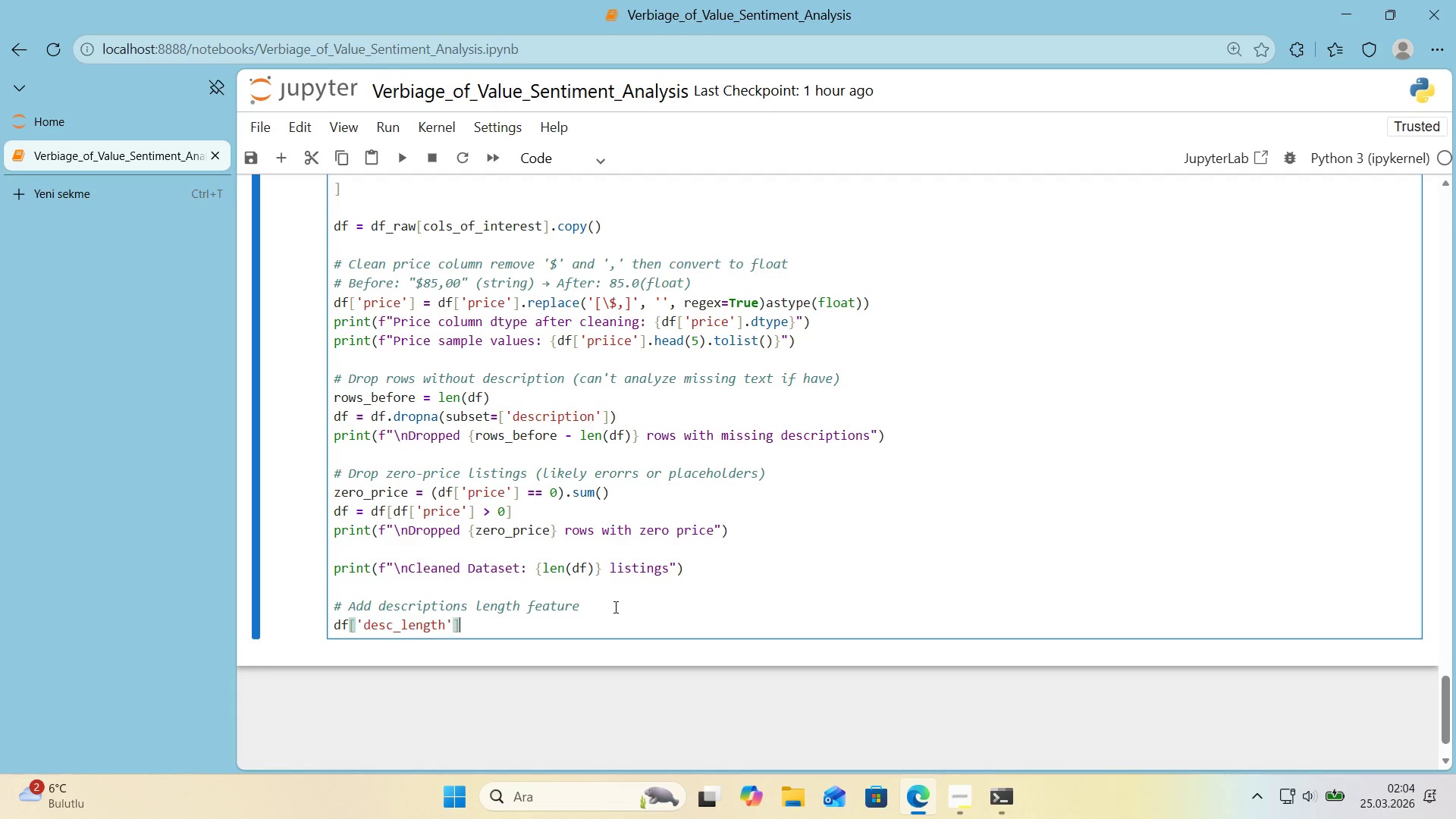 
key(ArrowRight)
 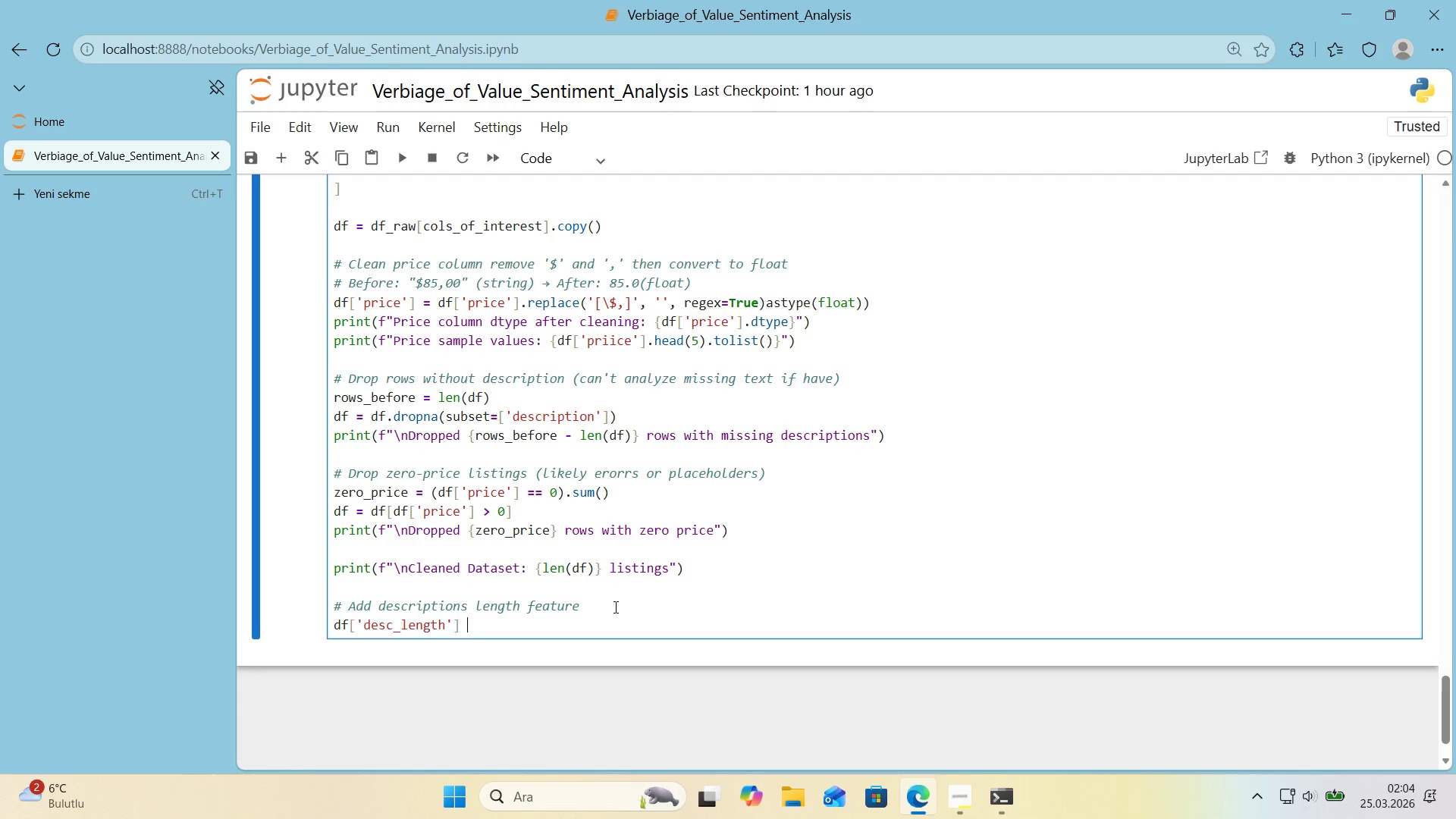 
key(Space)
 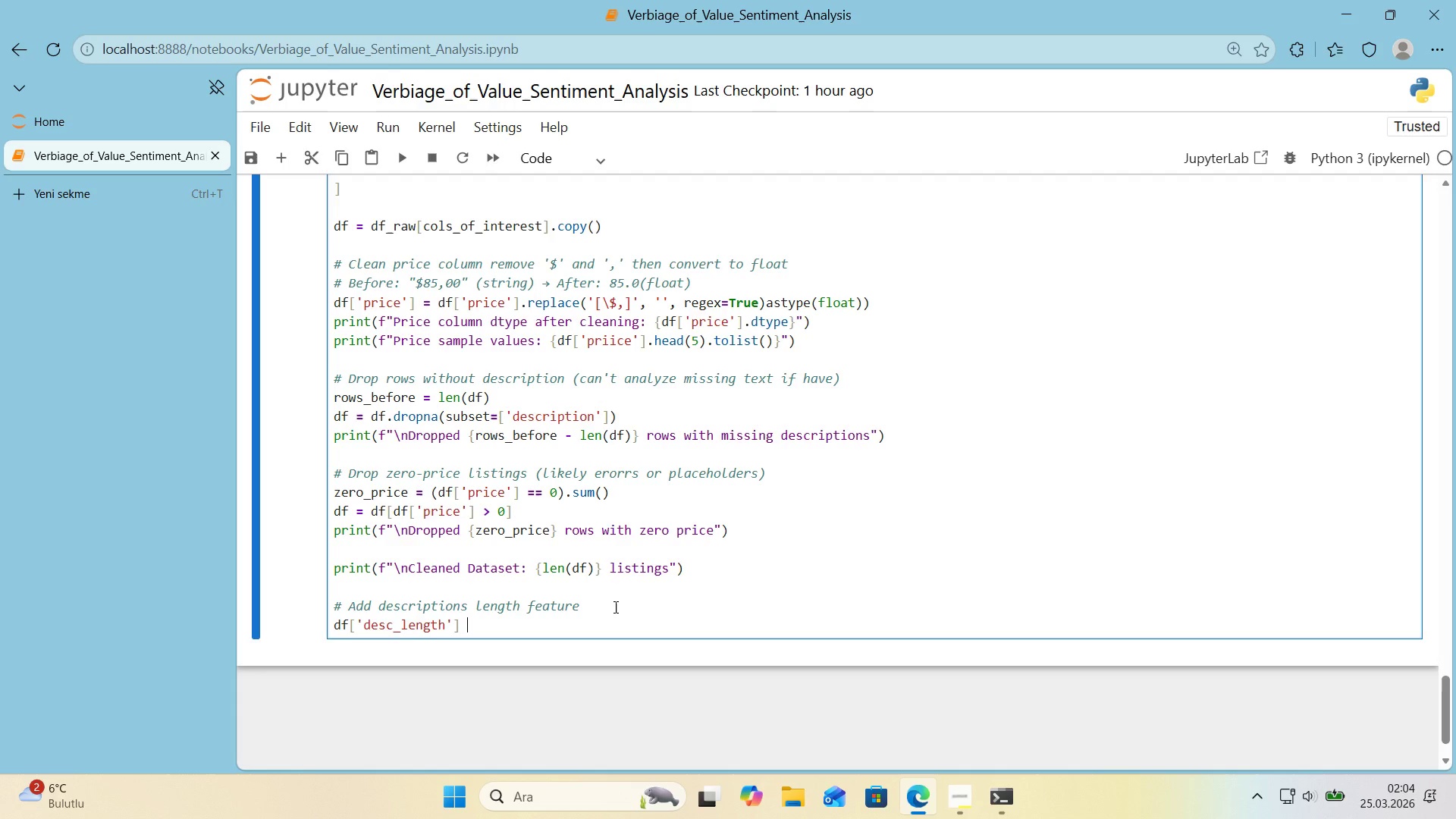 
key(Shift+0)
 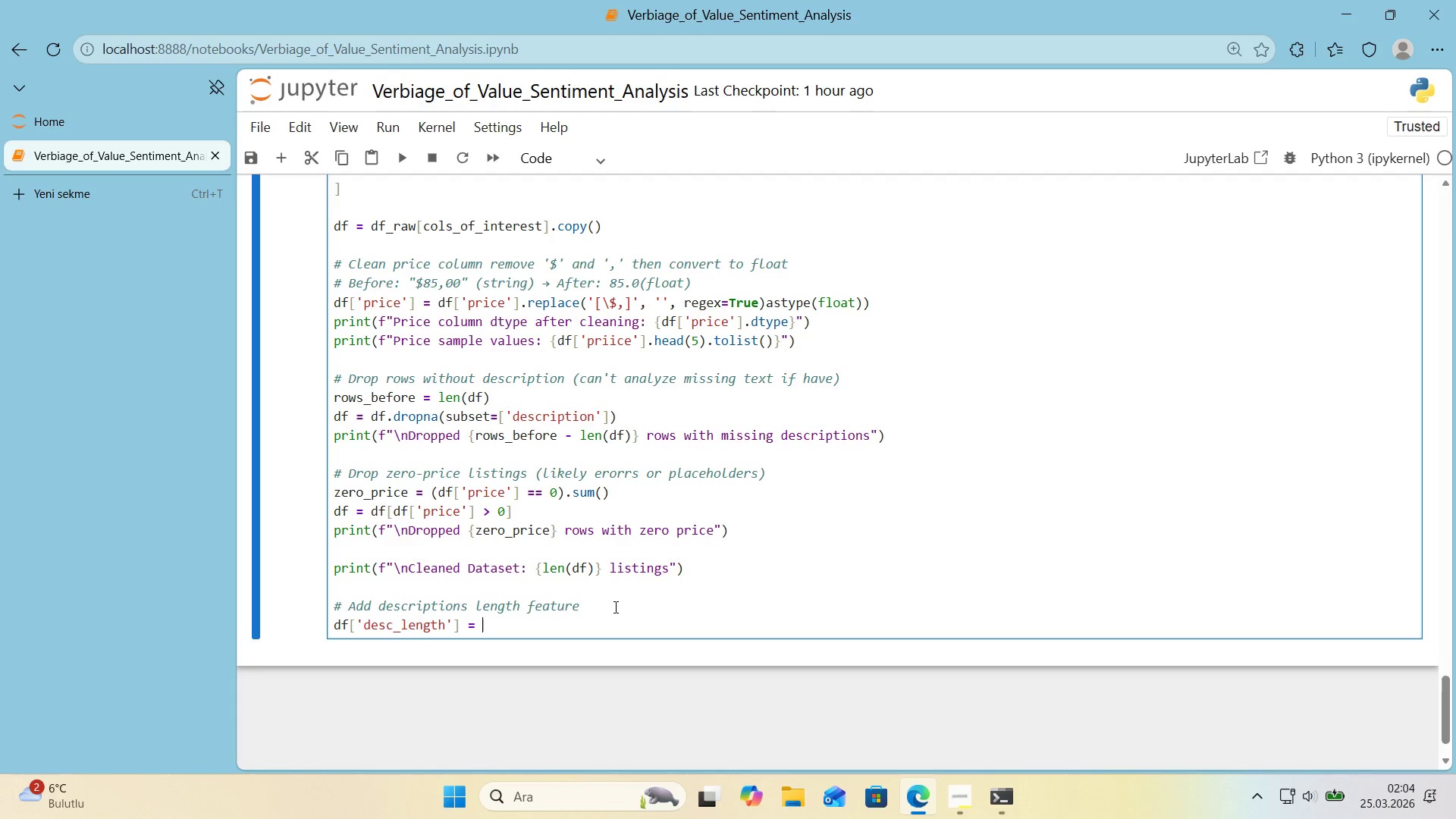 
key(Shift+Space)
 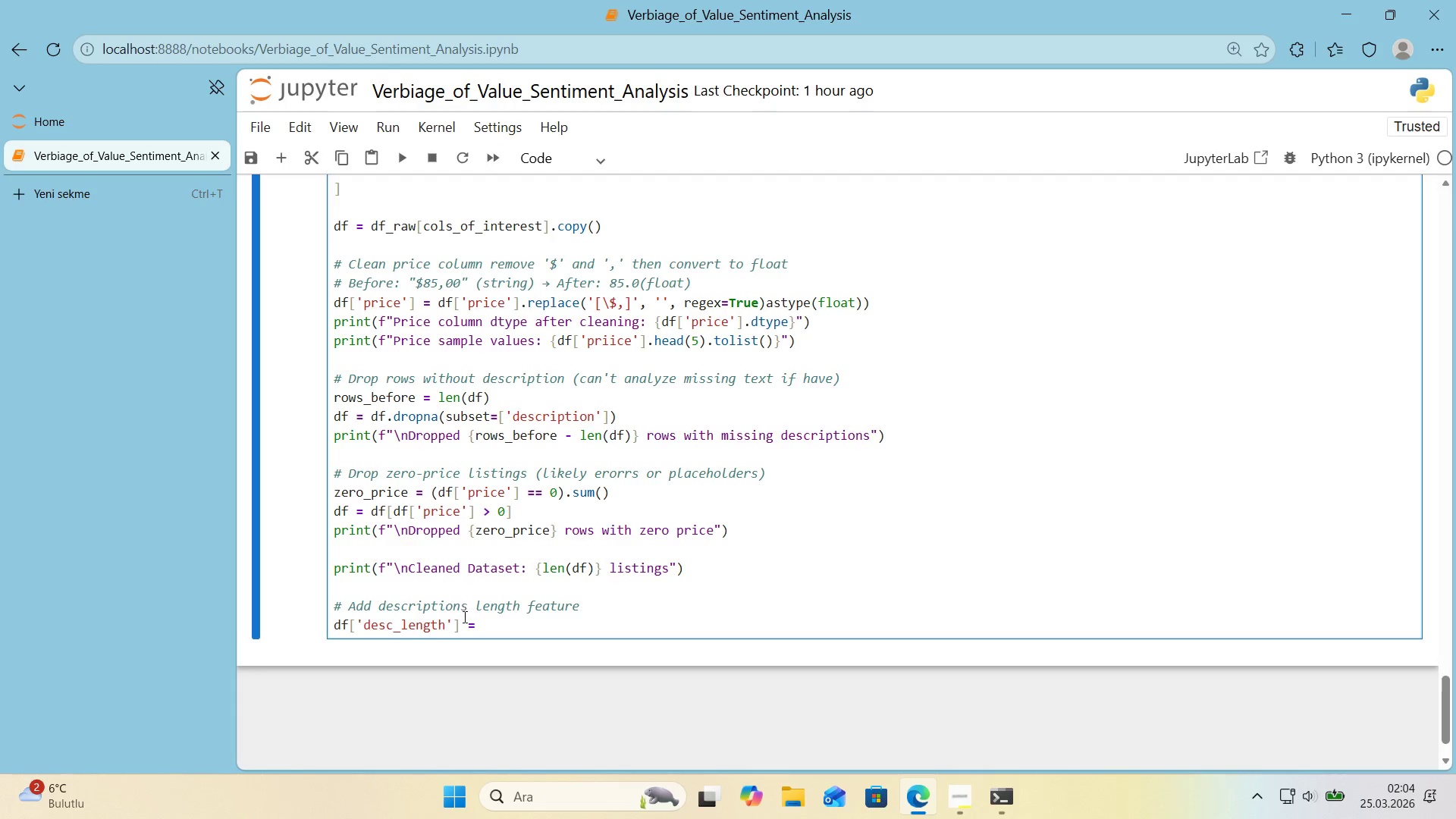 
left_click_drag(start_coordinate=[463, 620], to_coordinate=[319, 629])
 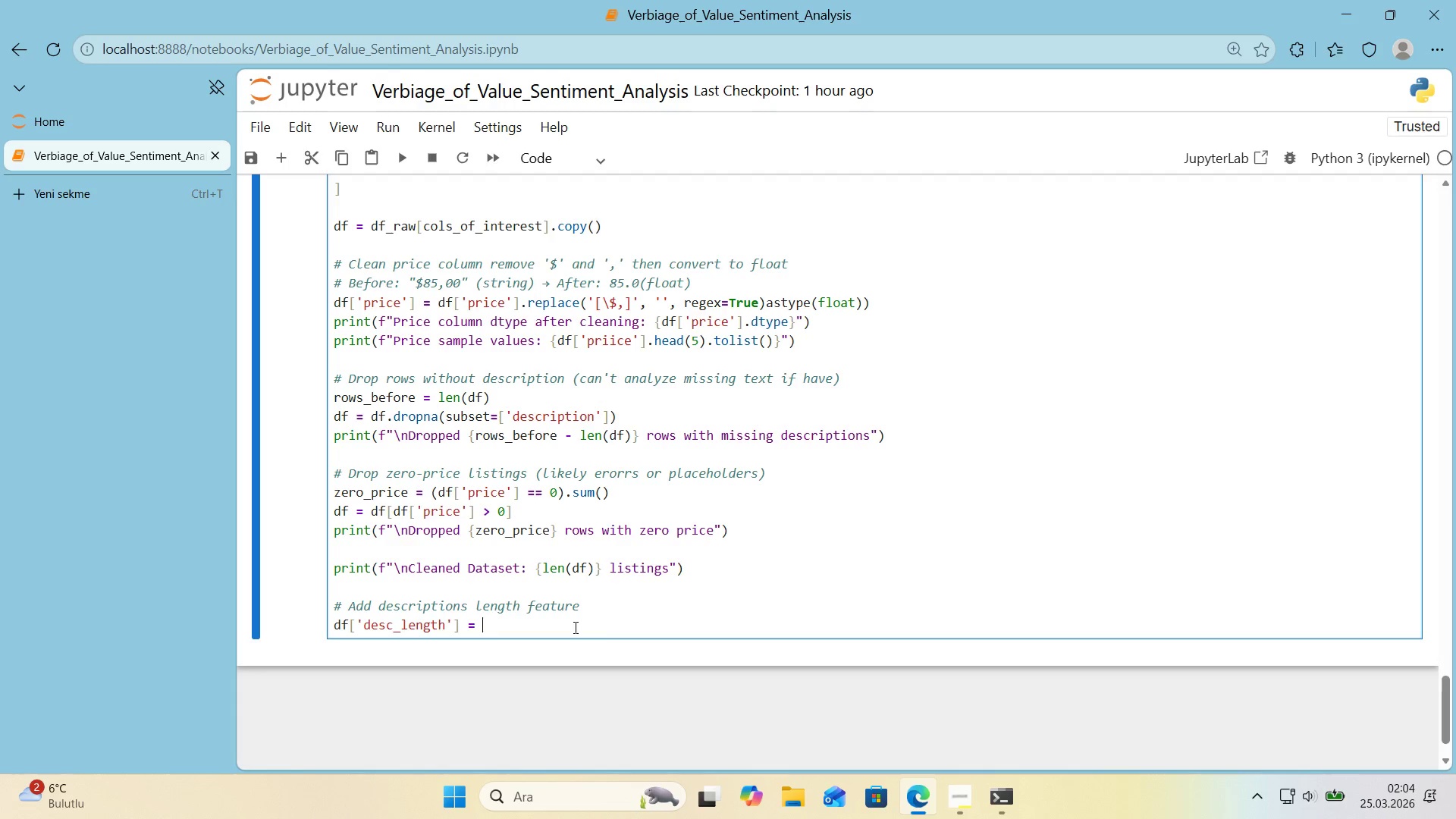 
key(Control+ControlLeft)
 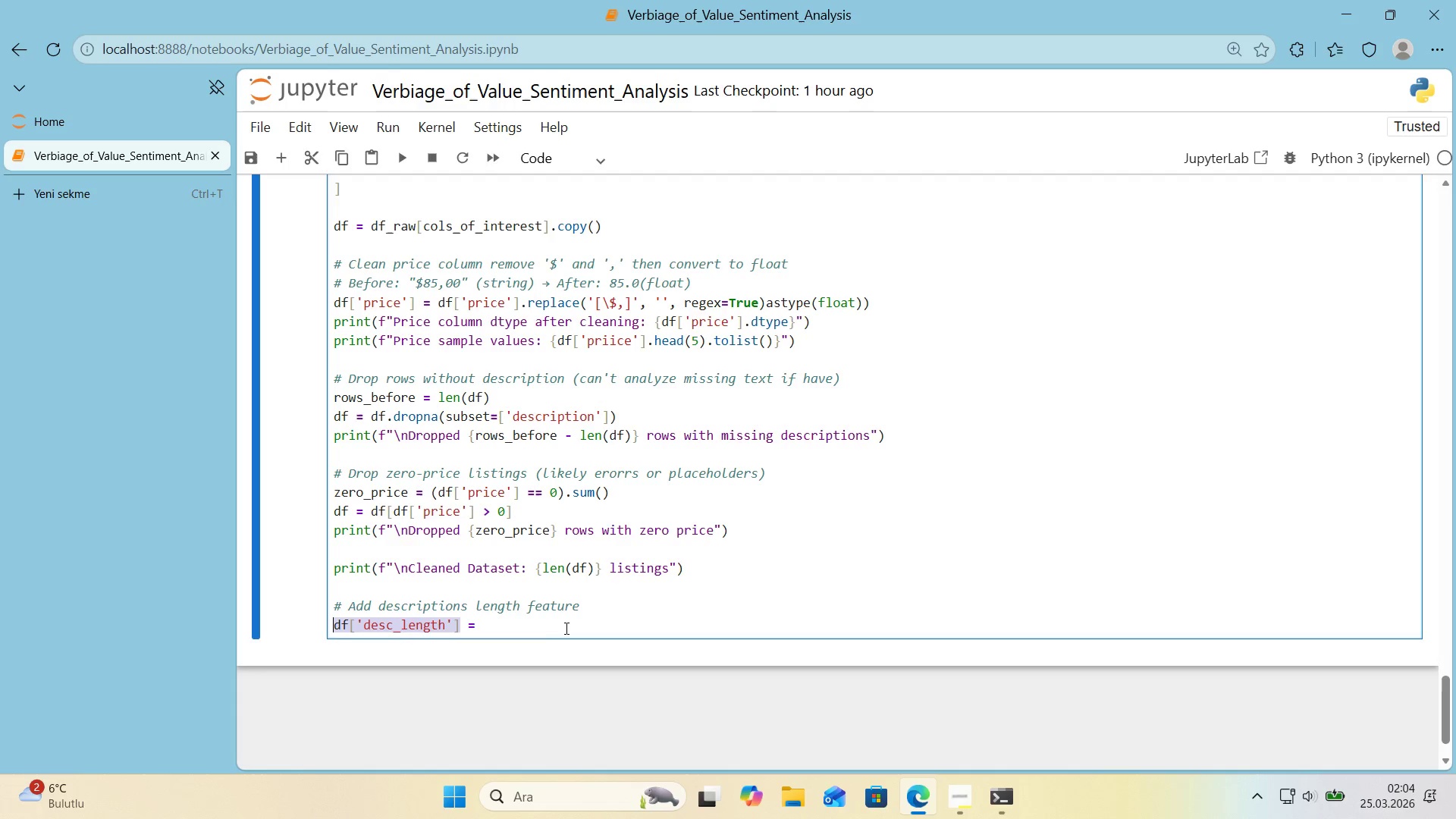 
key(Control+C)
 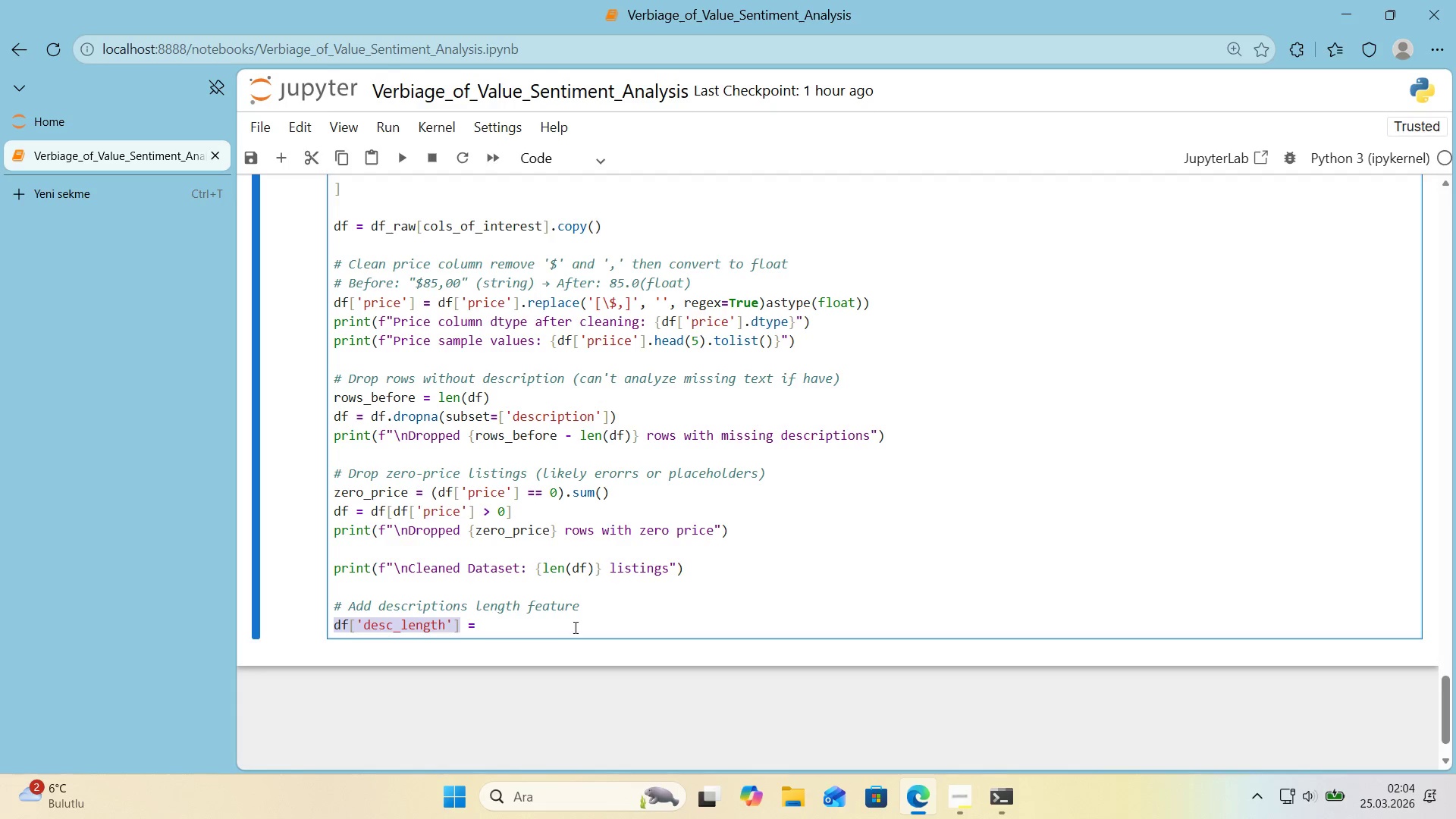 
left_click([574, 627])
 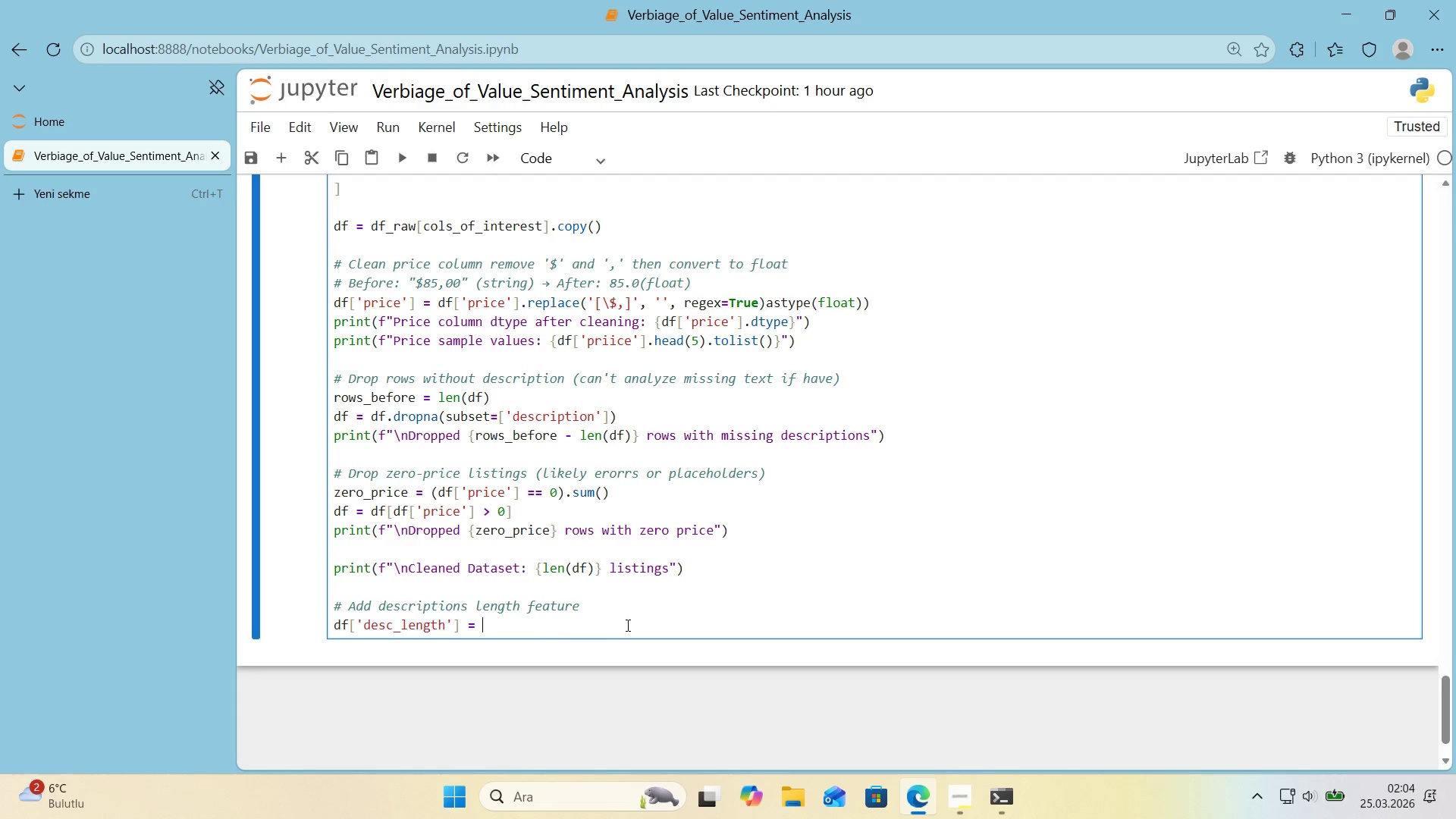 
key(Control+ControlLeft)
 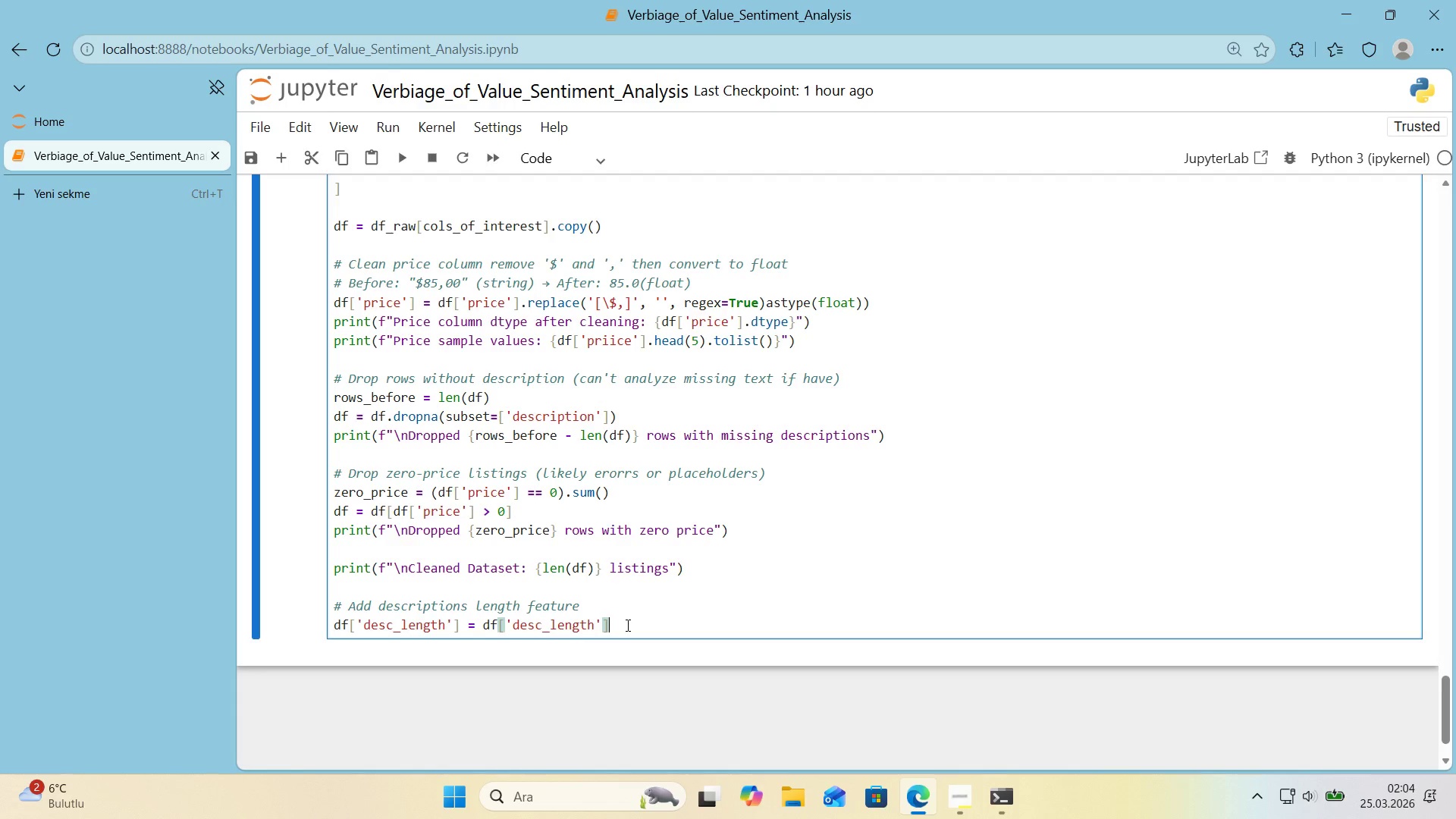 
key(Control+V)
 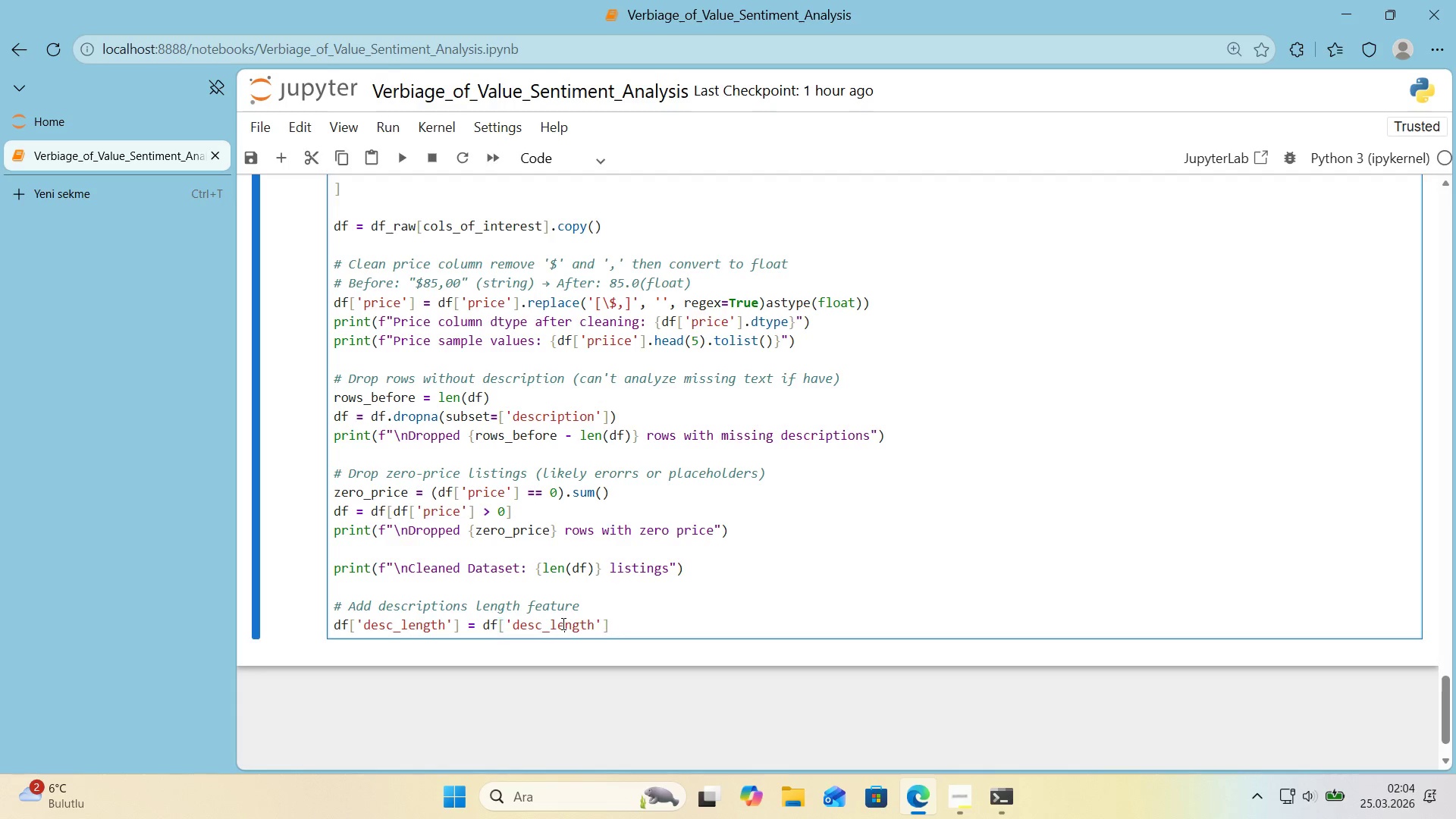 
double_click([562, 623])
 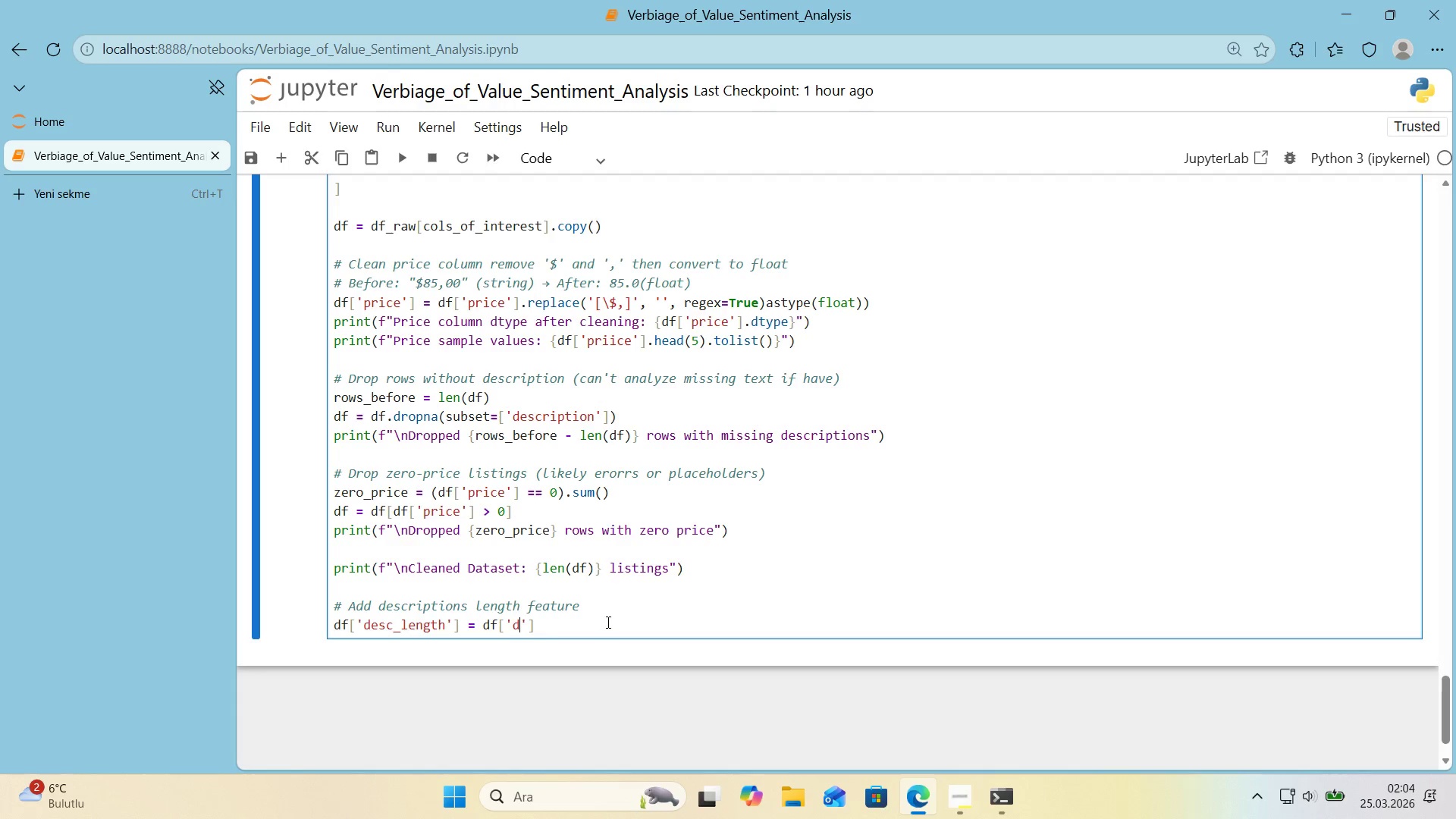 
type(descr'o)
key(Backspace)
type(pt'on)
 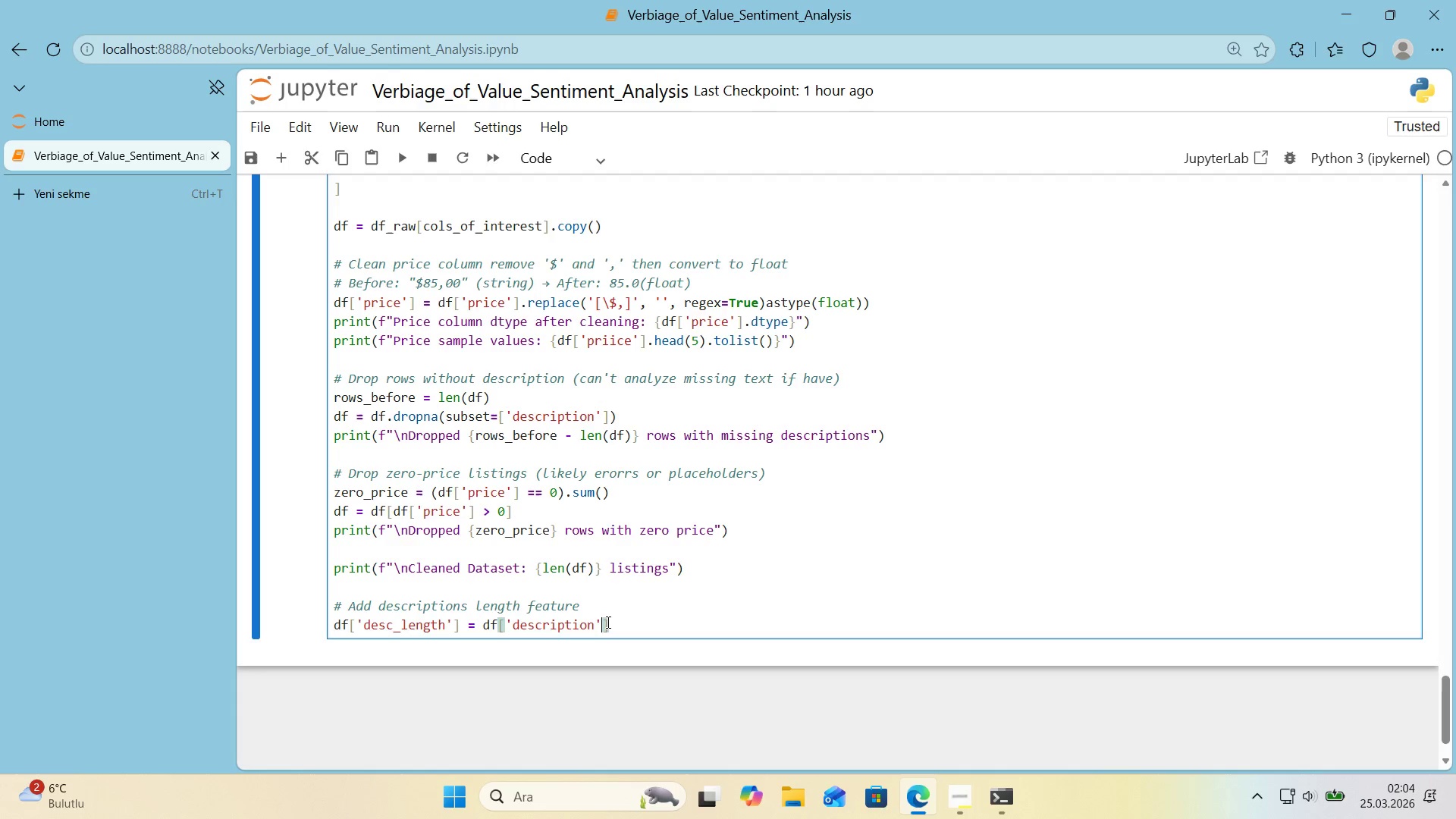 
key(ArrowRight)
 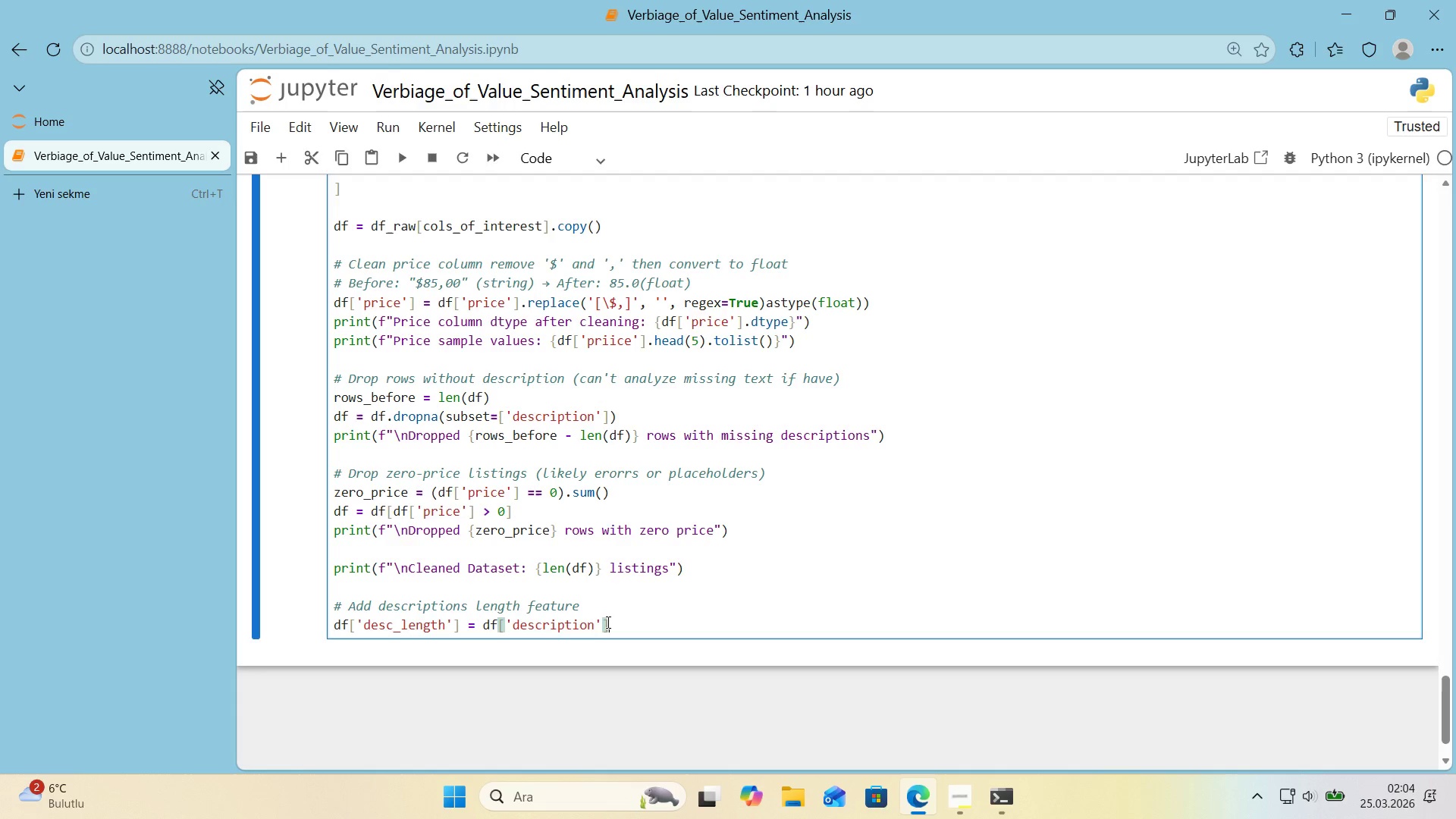 
key(ArrowRight)
 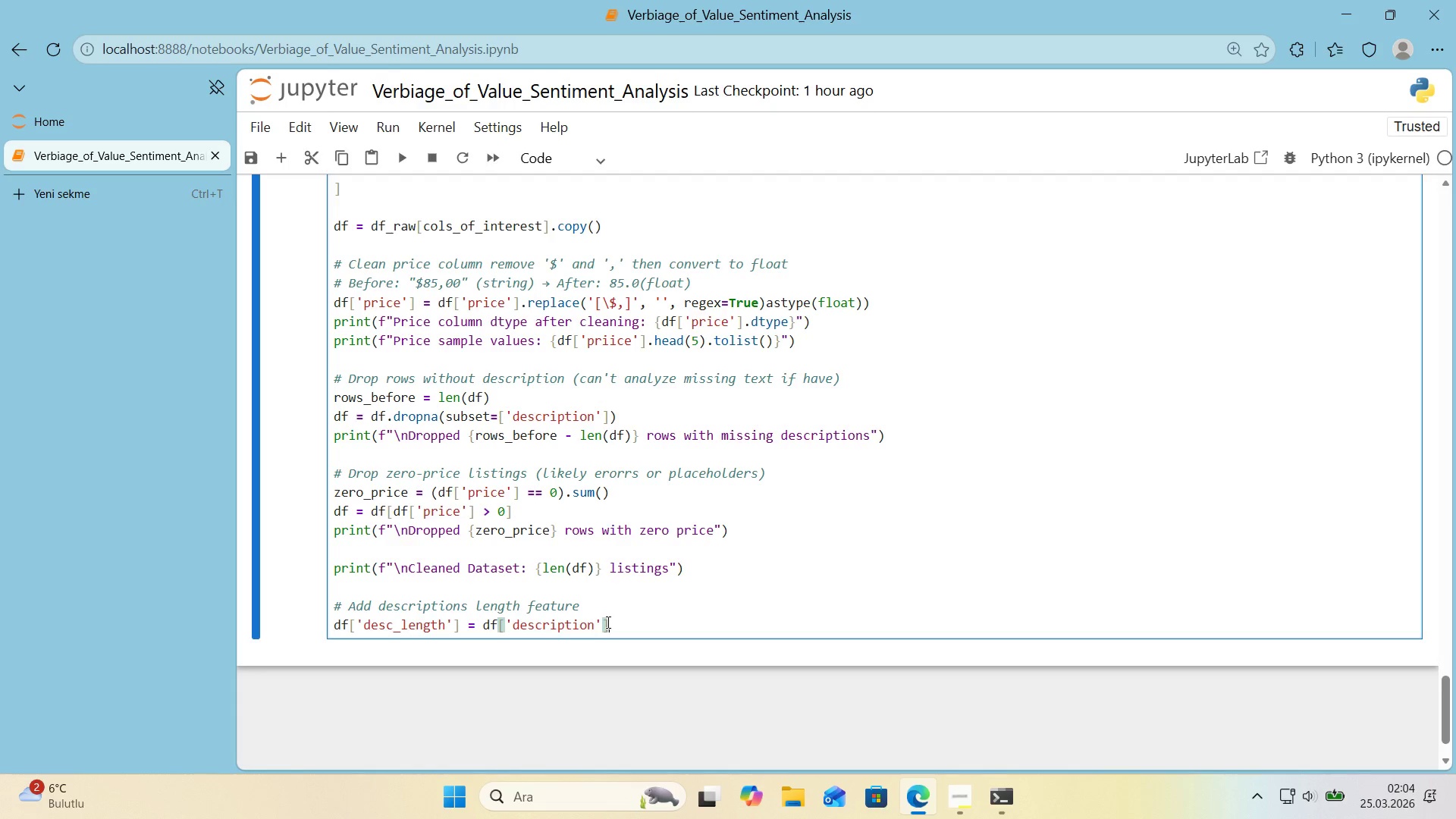 
key(ArrowRight)
 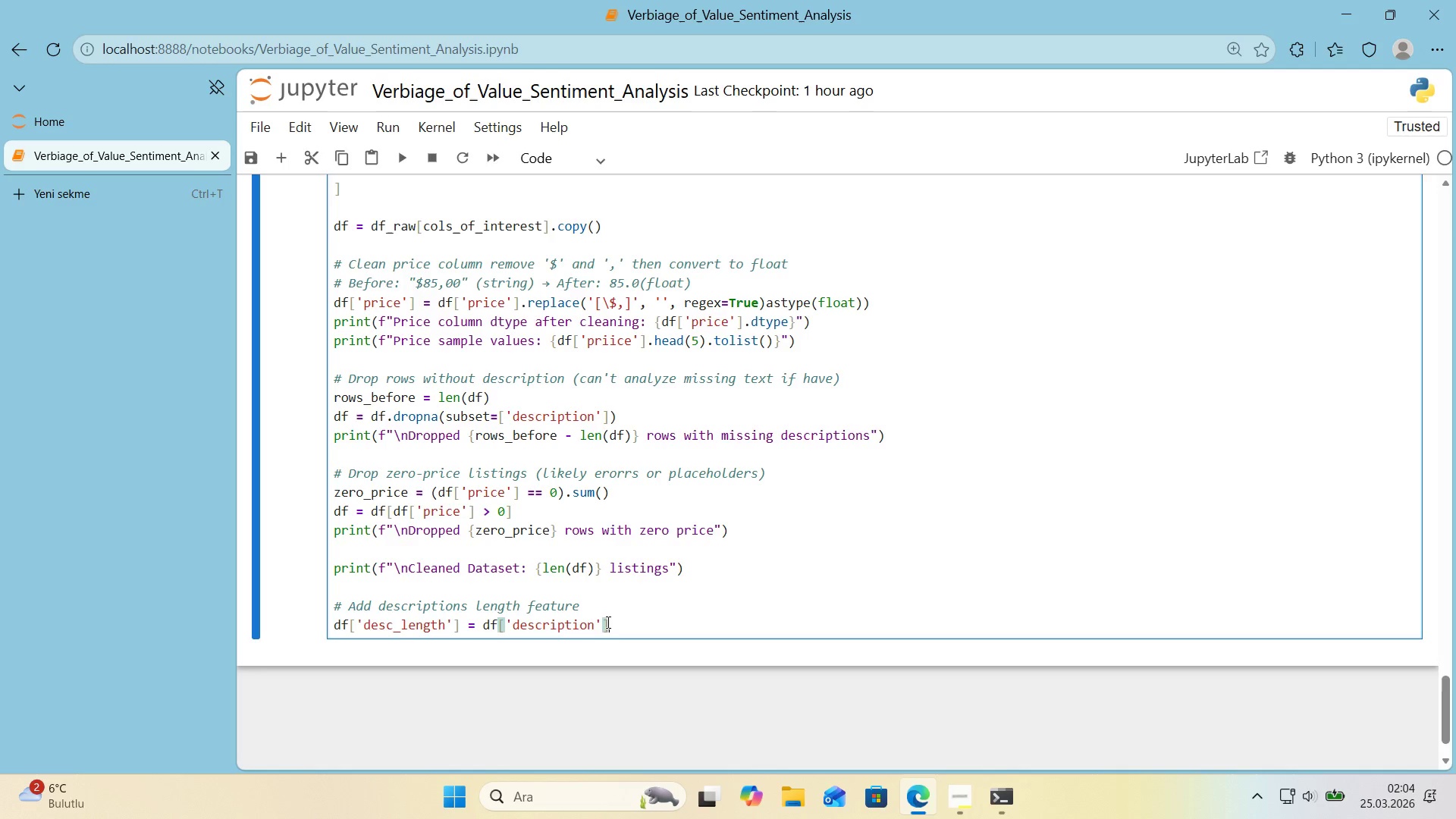 
key(ArrowRight)
 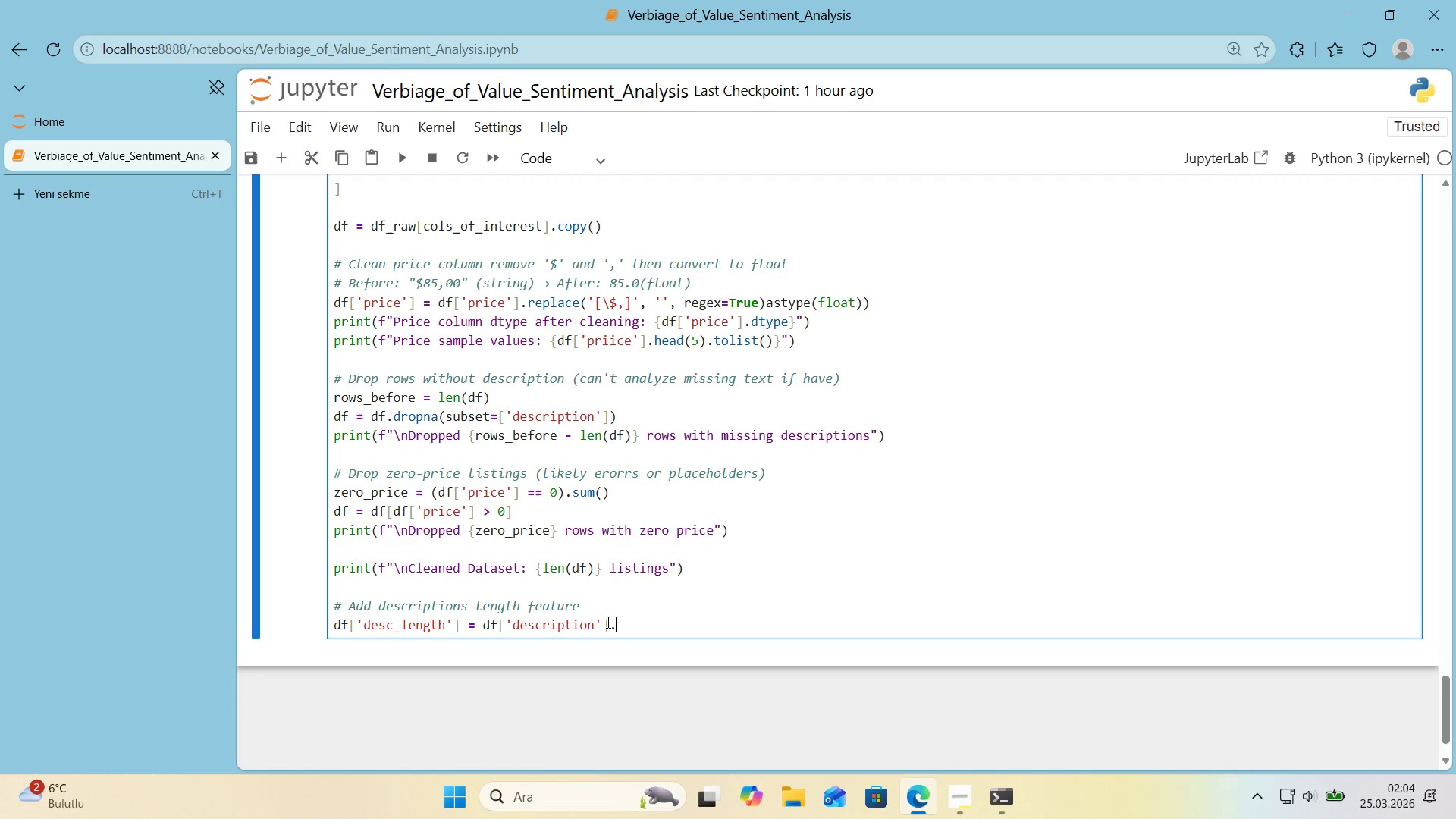 
type(.str.len*()
 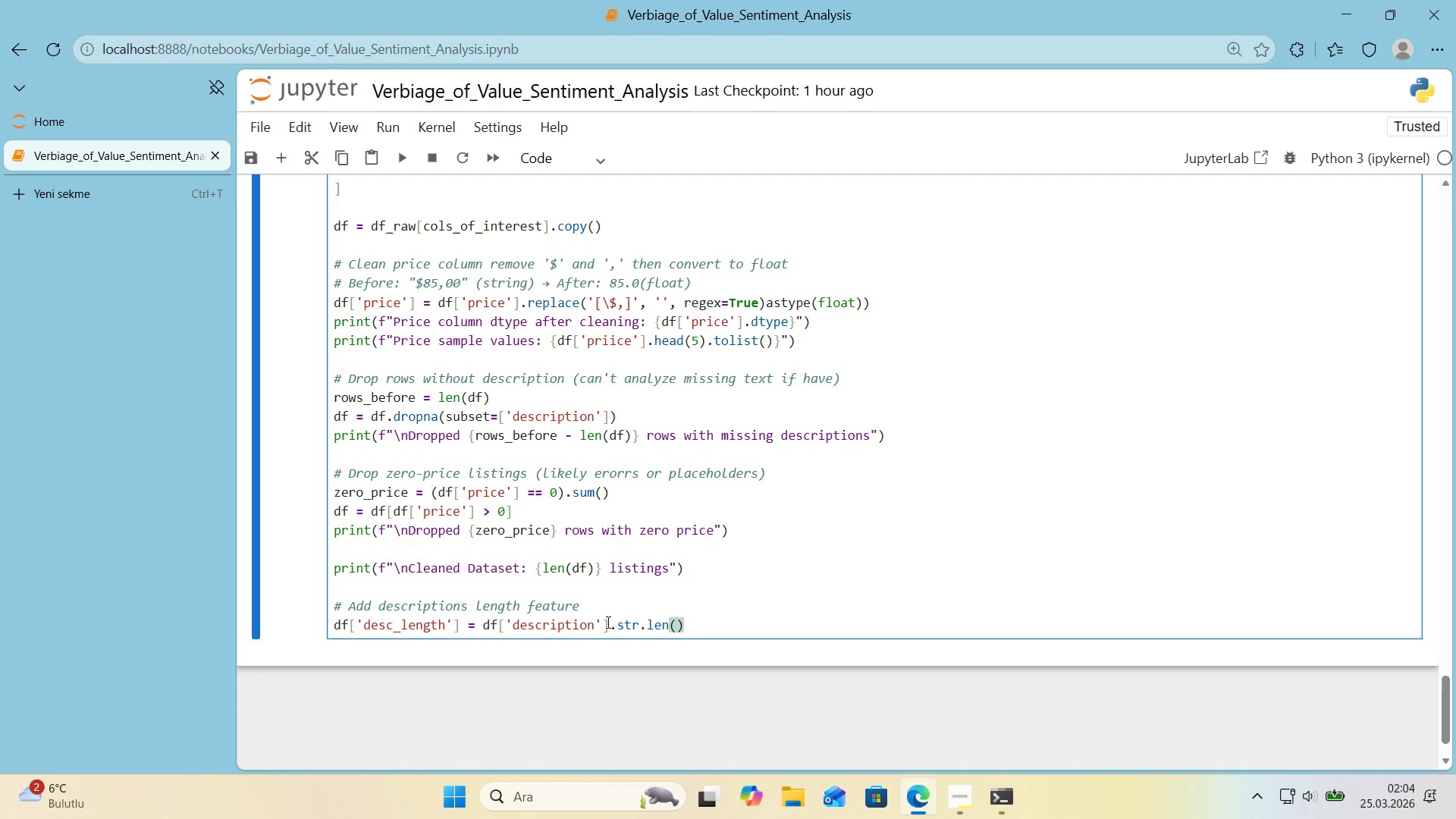 
key(Enter)
 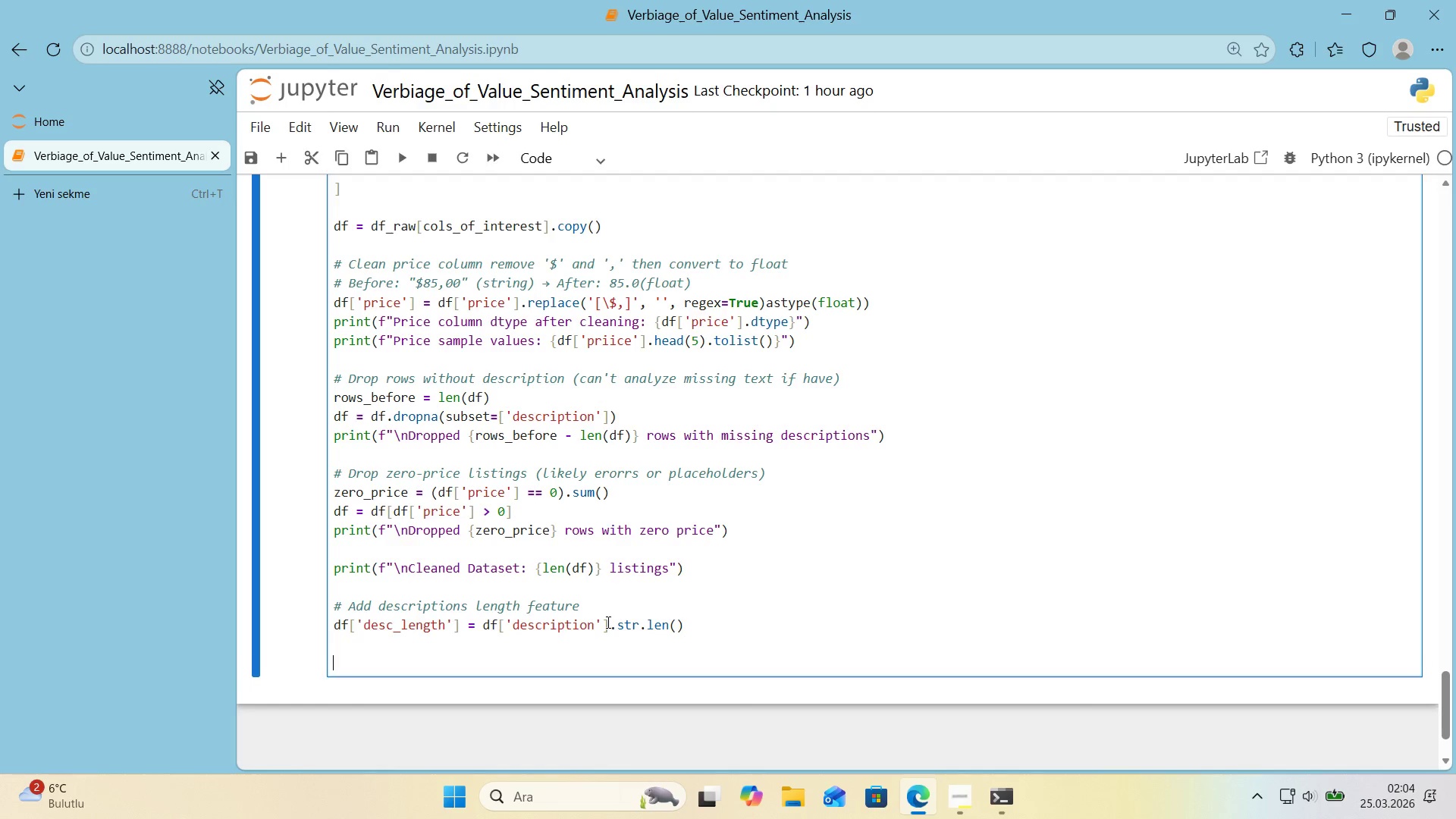 
key(Enter)
 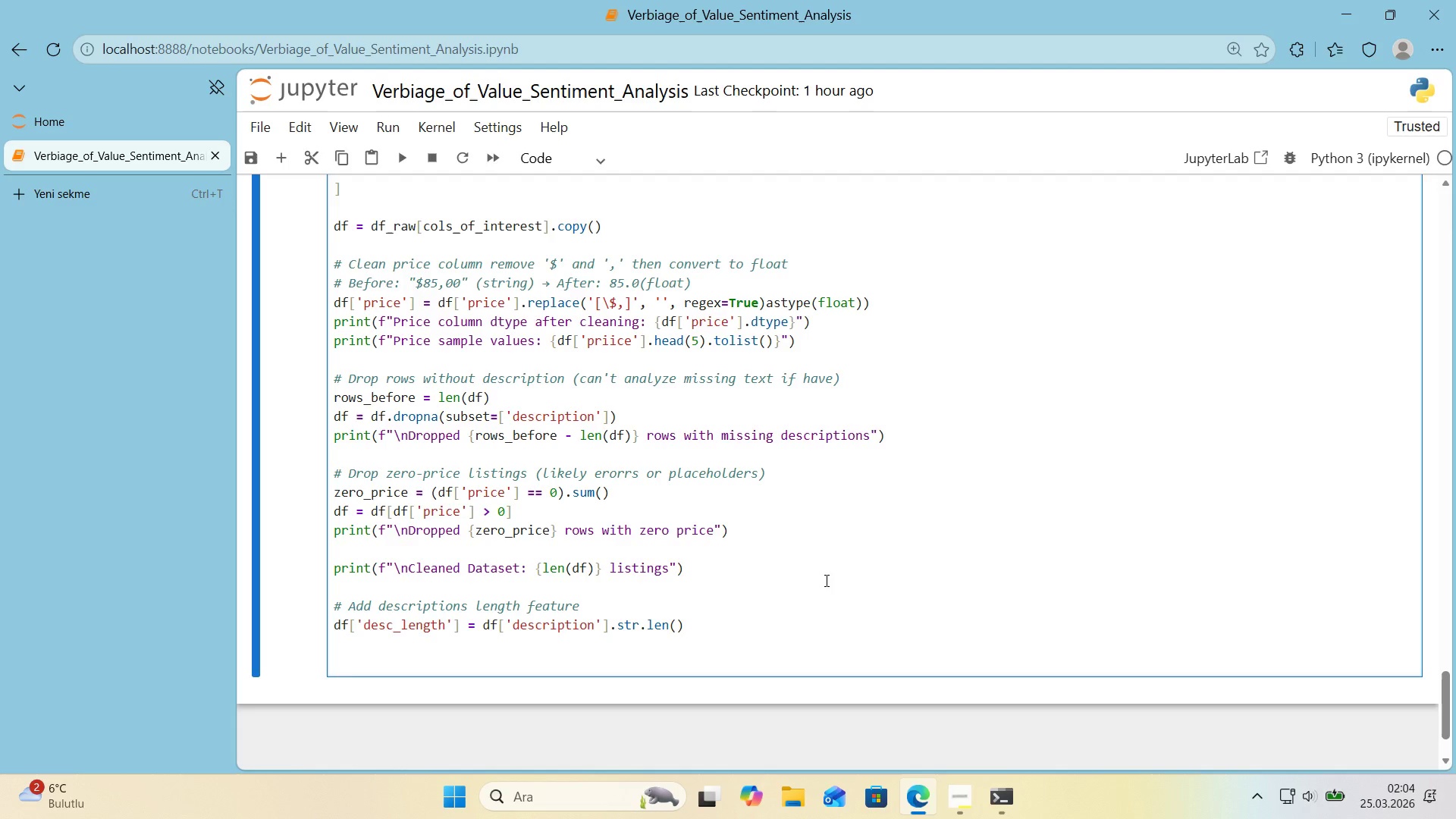 
key(Alt+Control+3)
 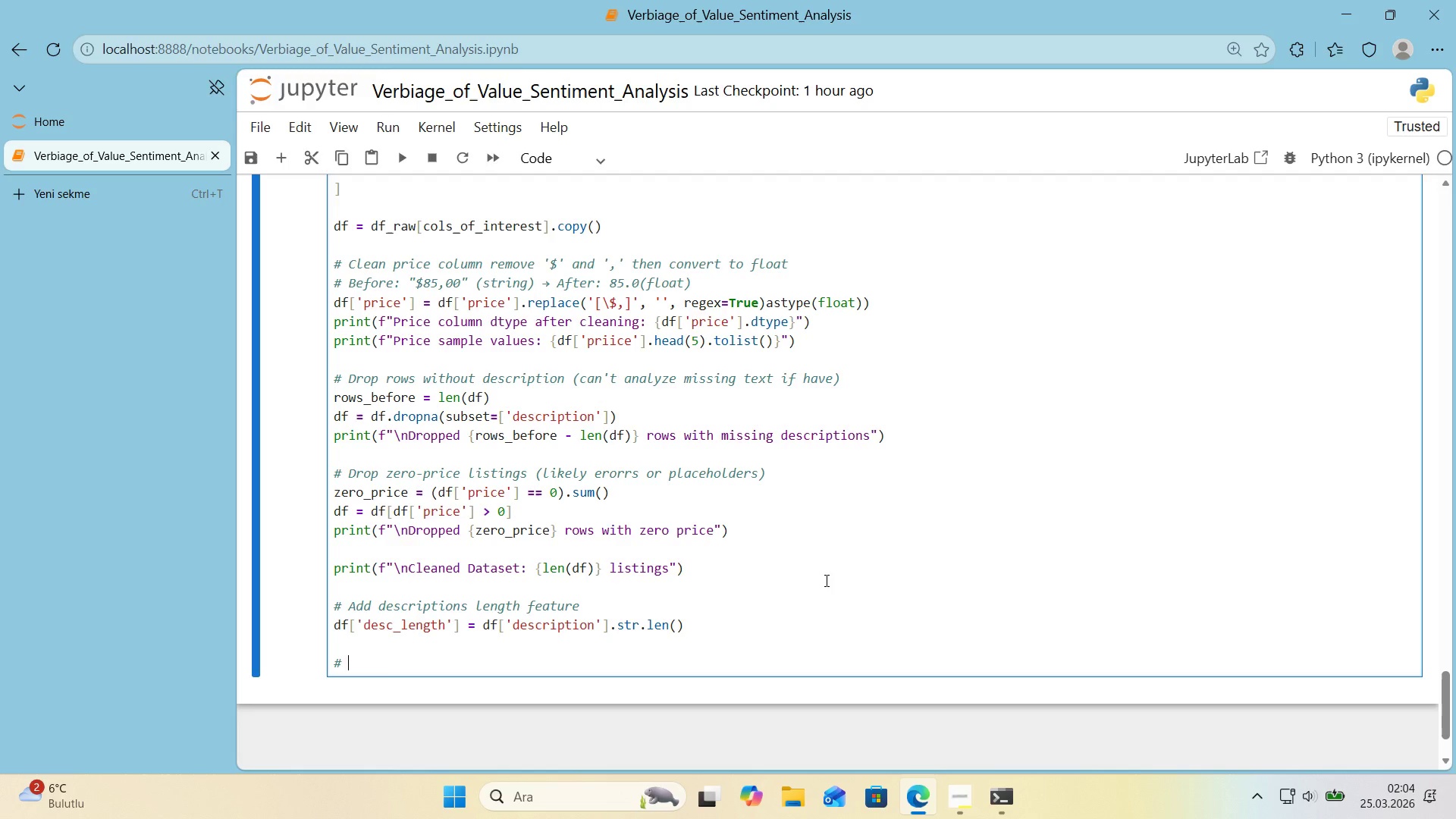 
type( F'nal overv'ew of cleaned data)
 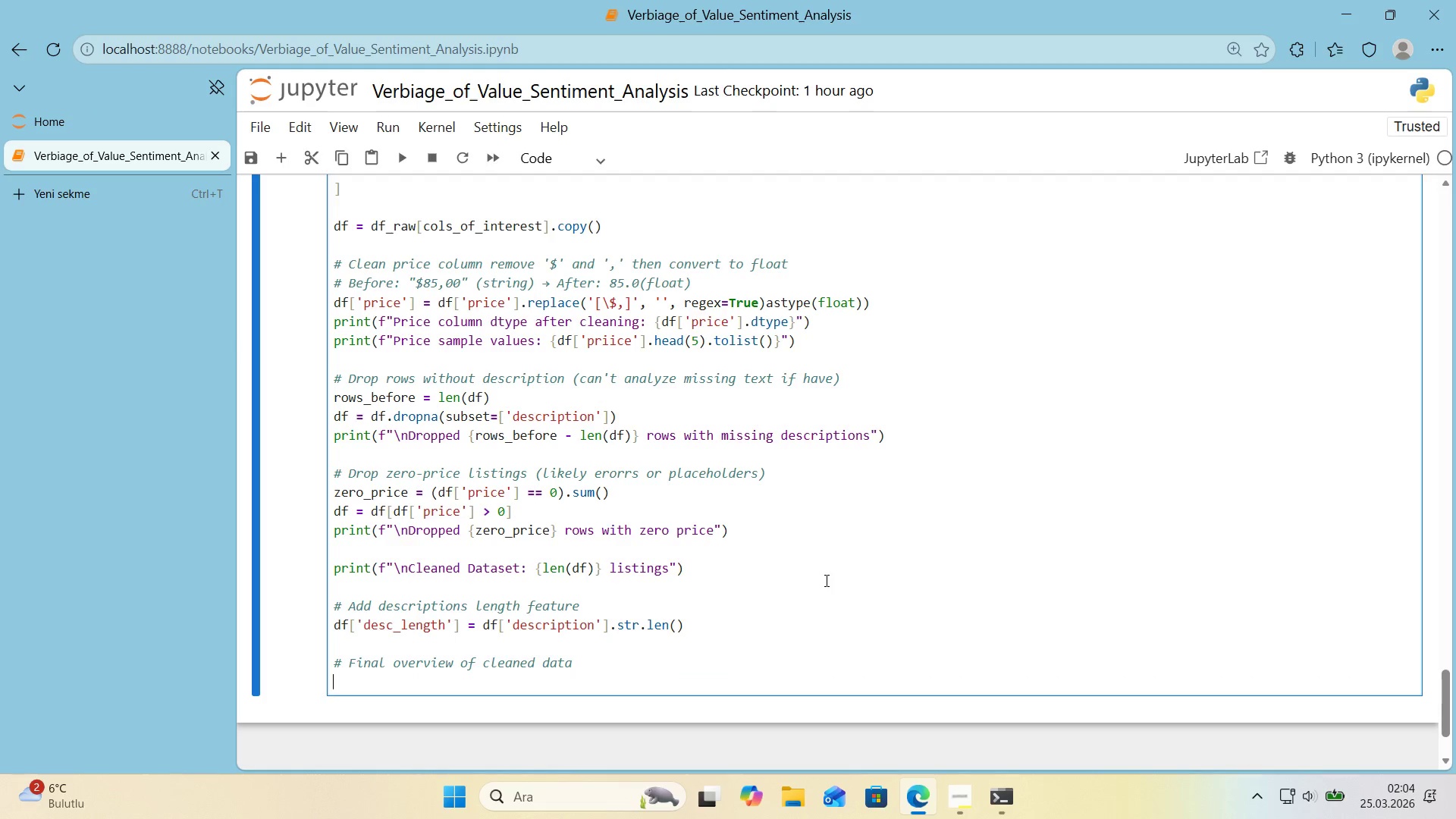 
key(Enter)
 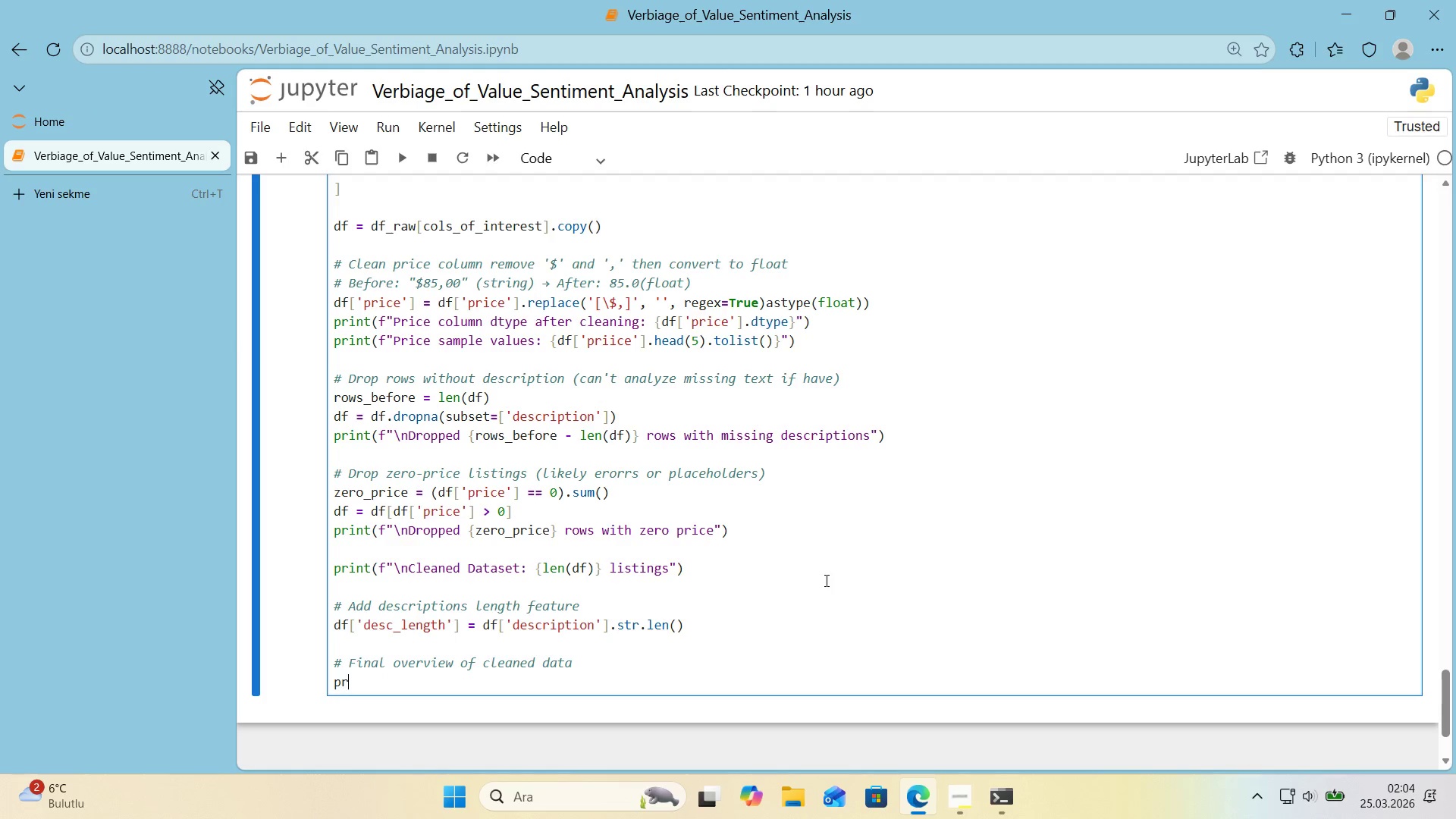 
type(pr'nt*()
 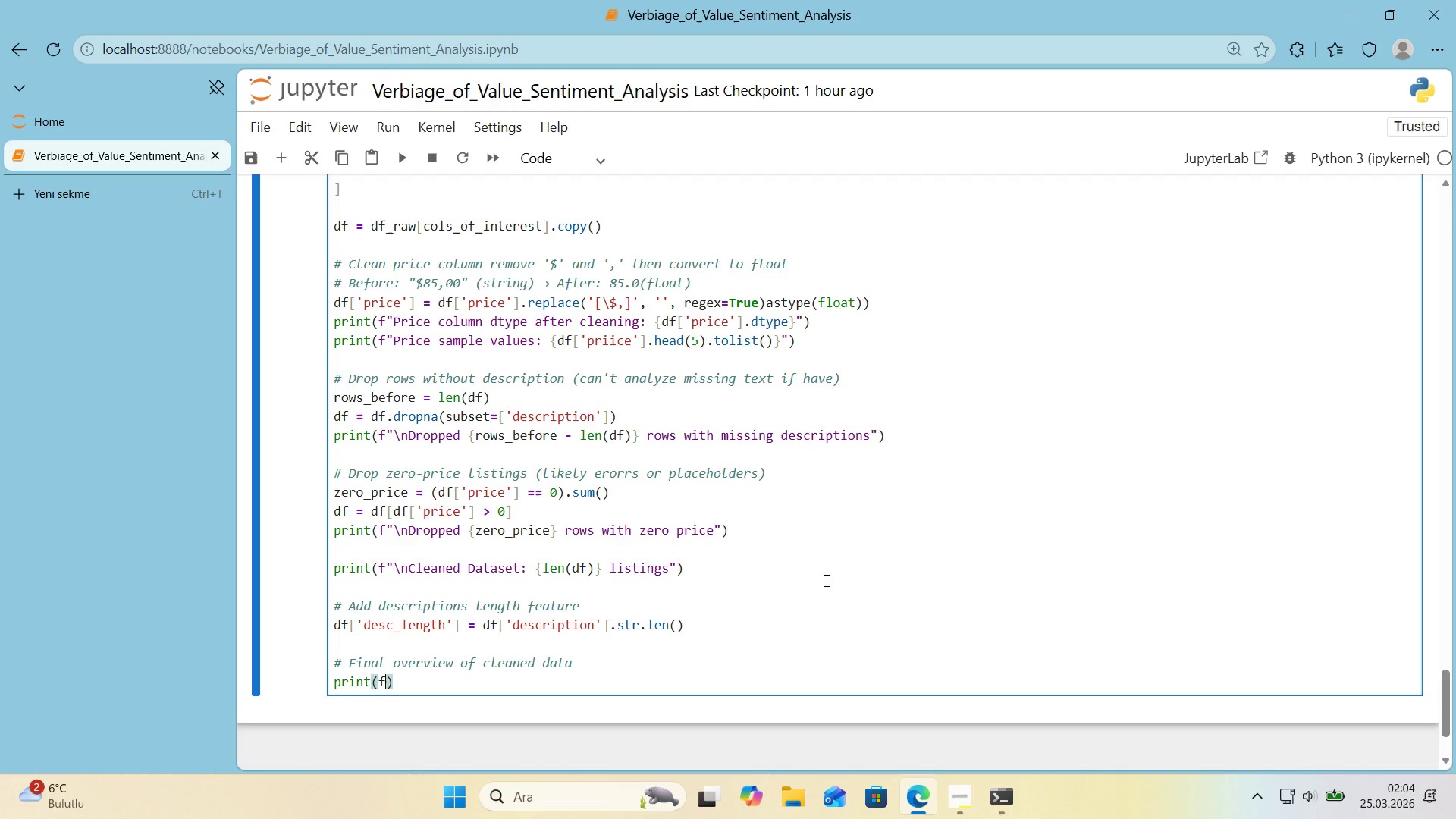 
 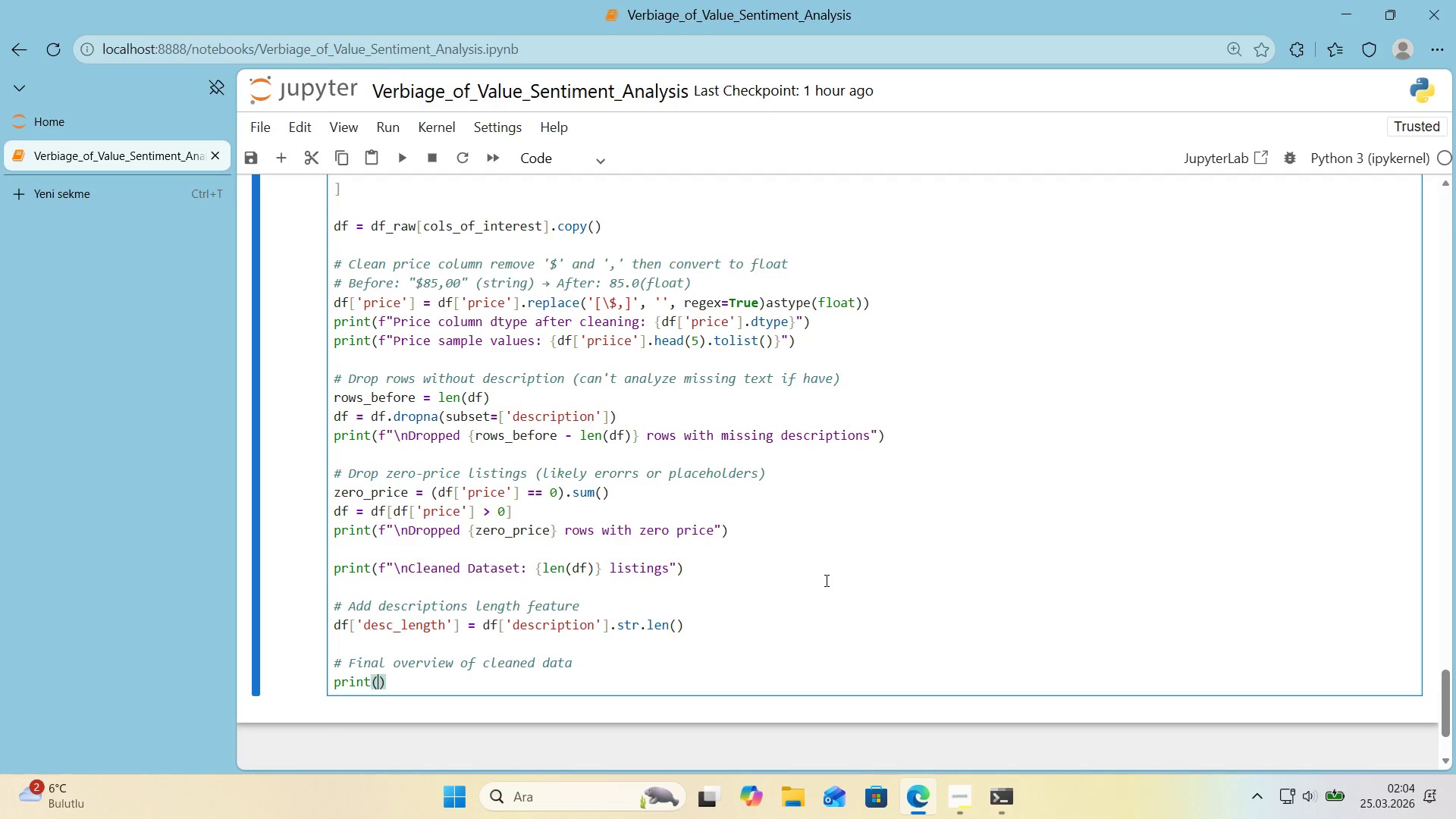 
key(ArrowLeft)
 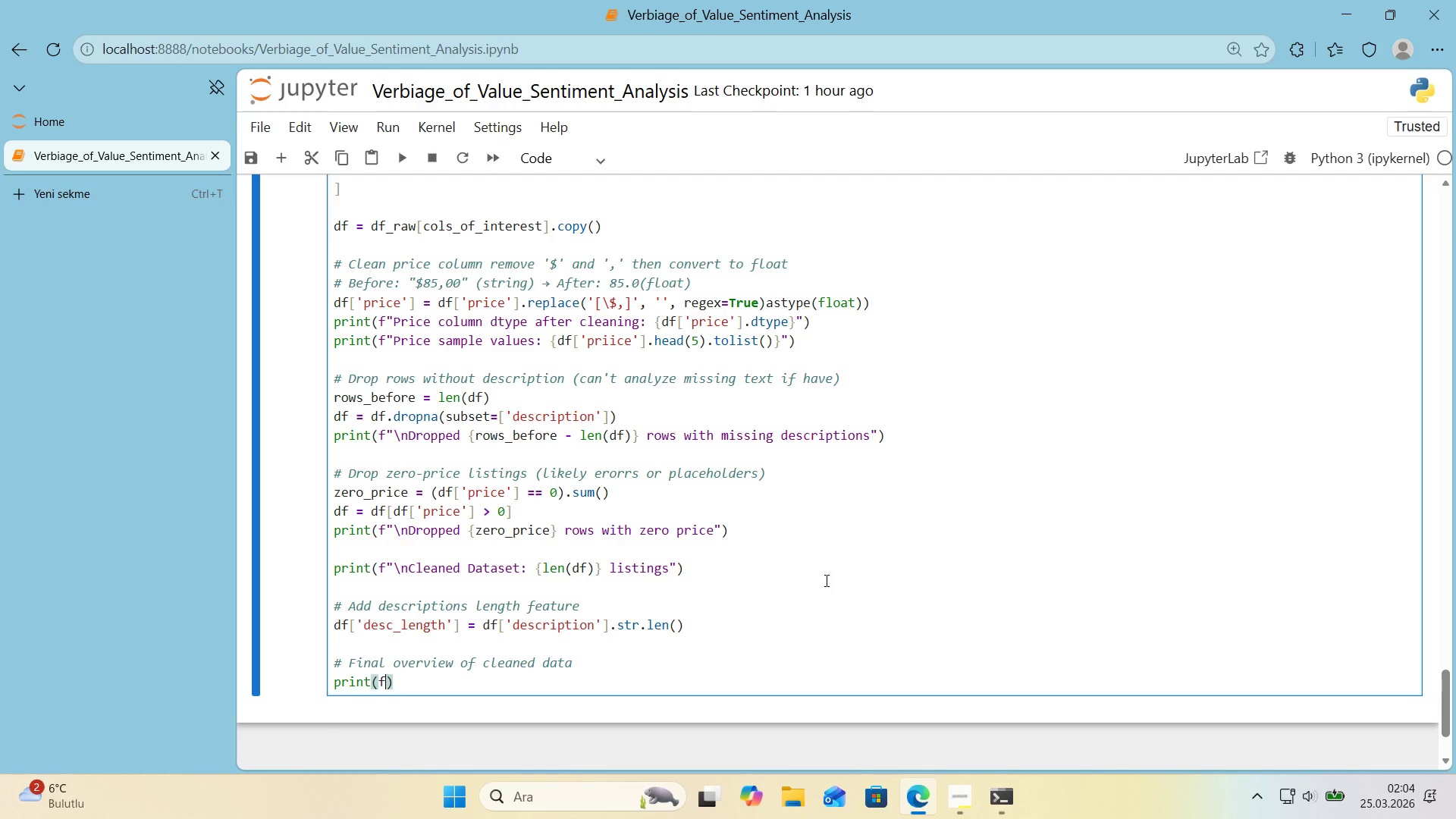 
key(F)
 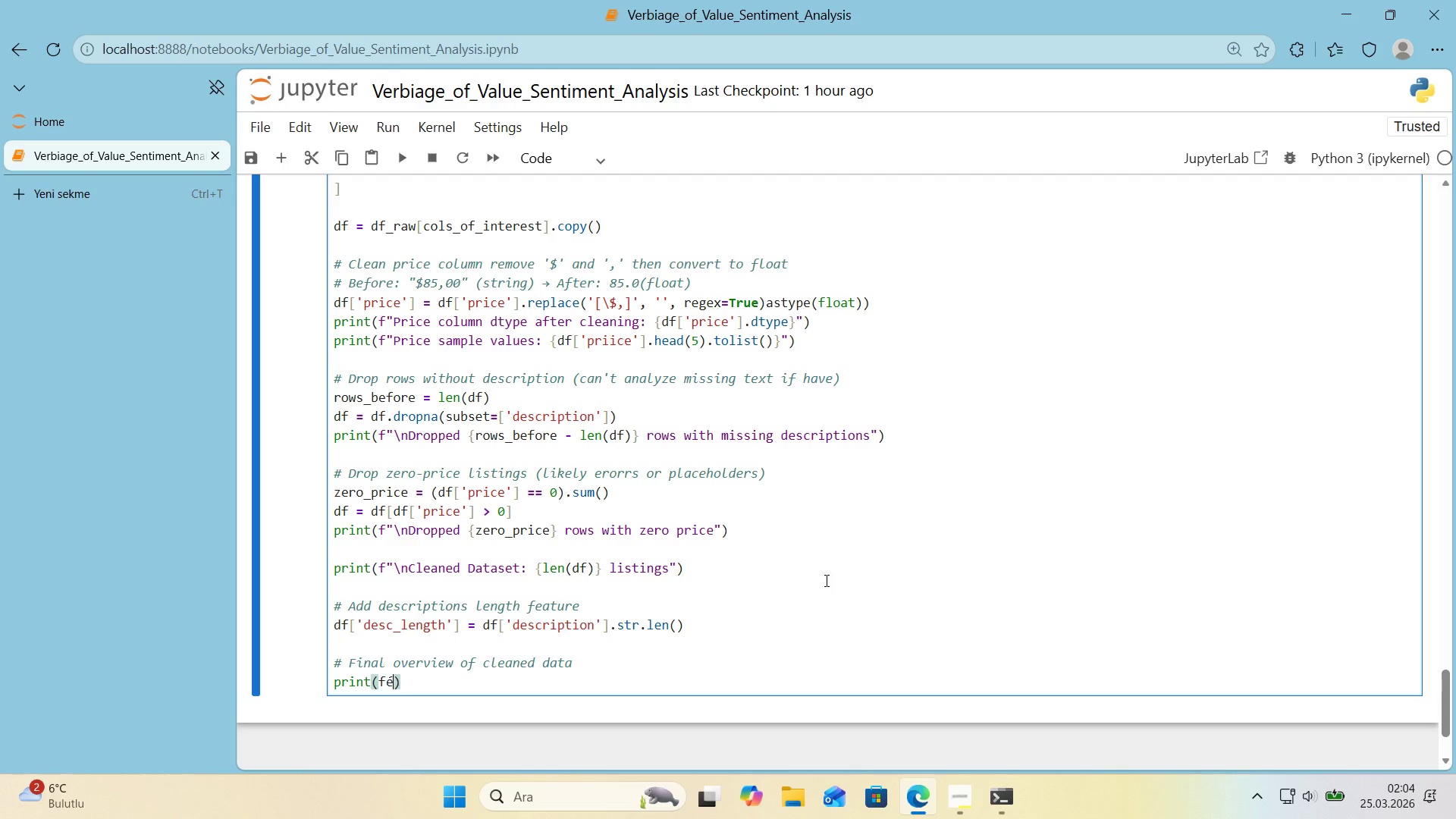 
key(Shift+Backquote)
 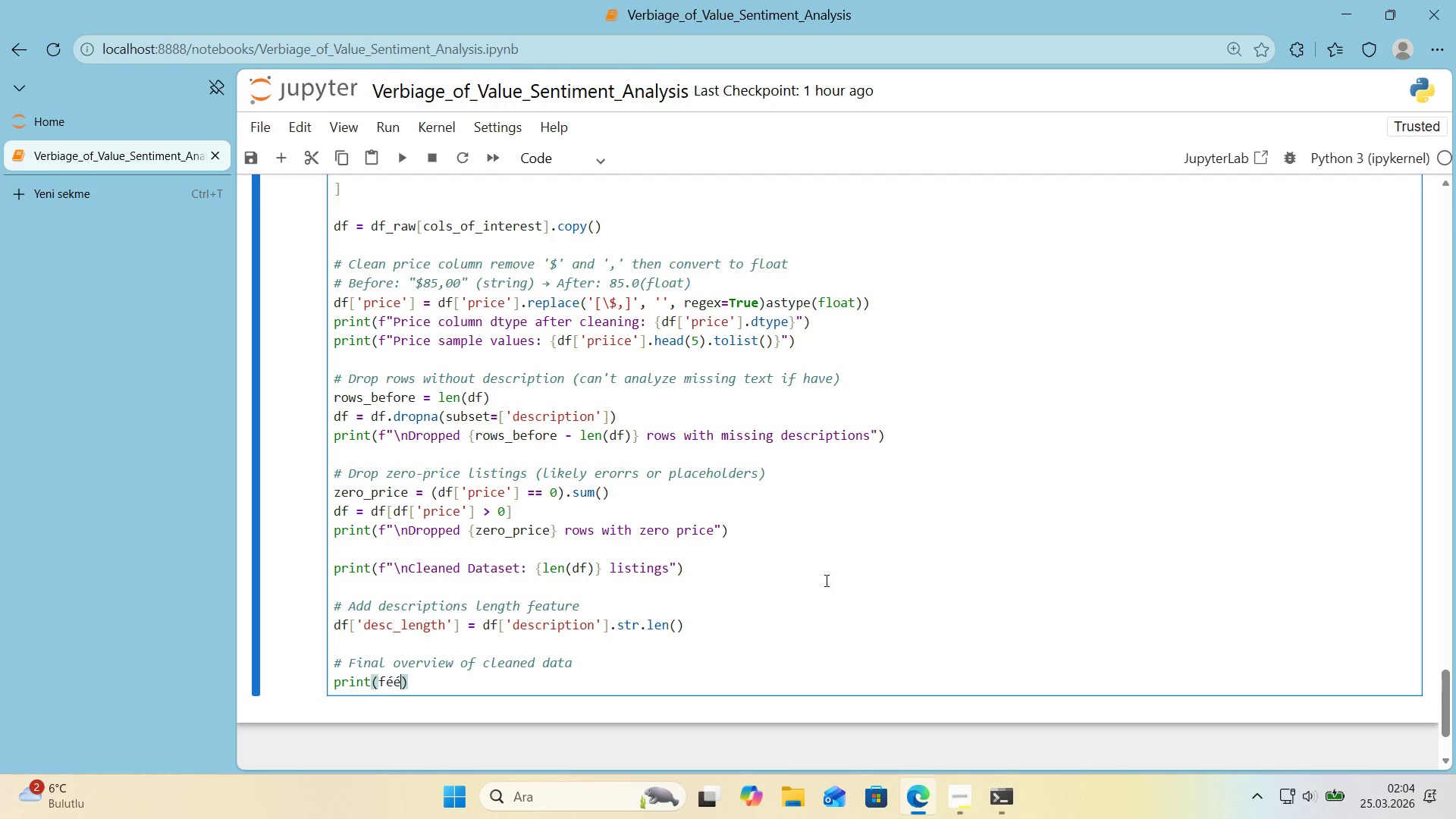 
key(Shift+Backquote)
 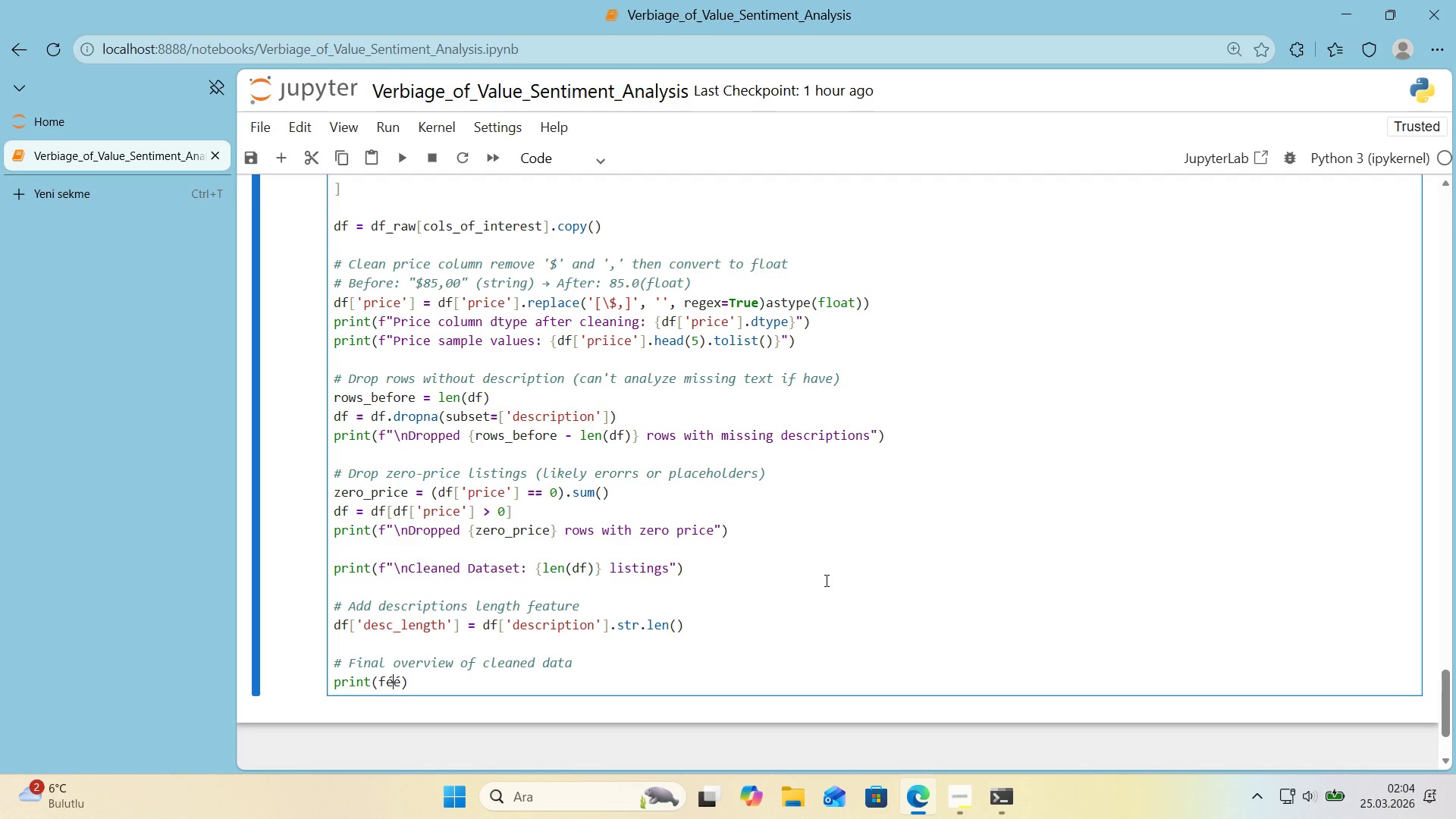 
key(ArrowLeft)
 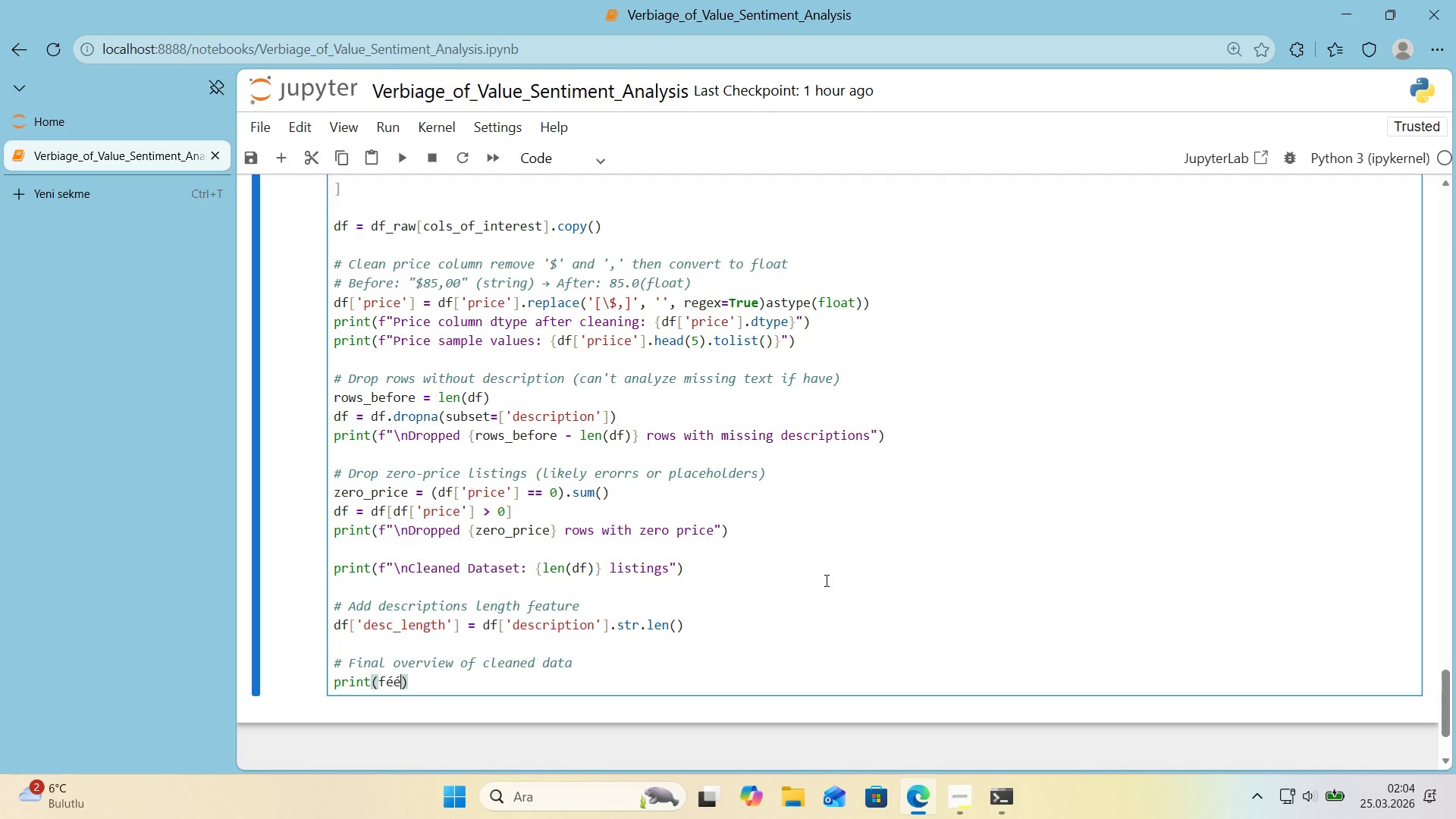 
key(ArrowRight)
 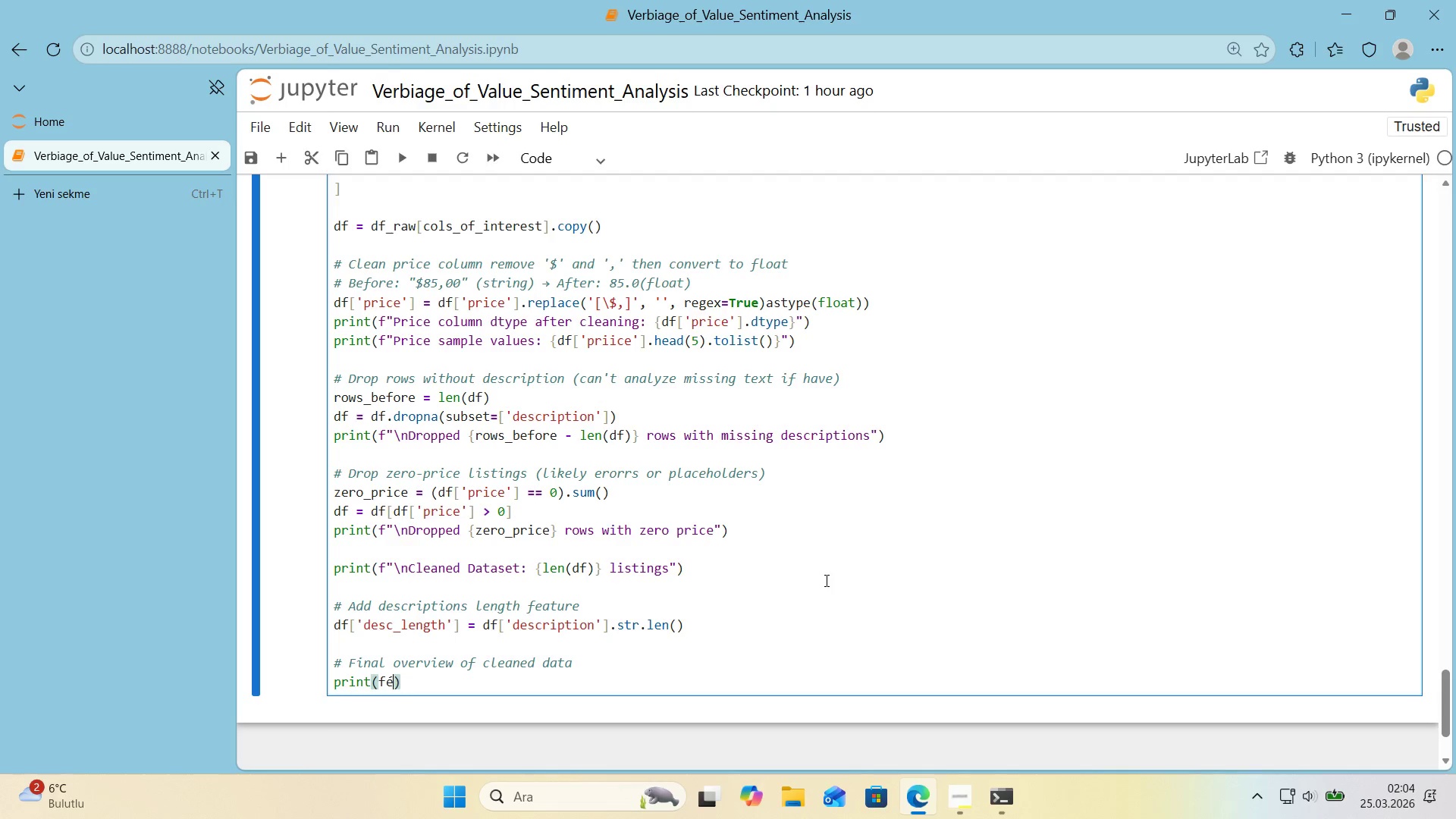 
key(Backspace)
 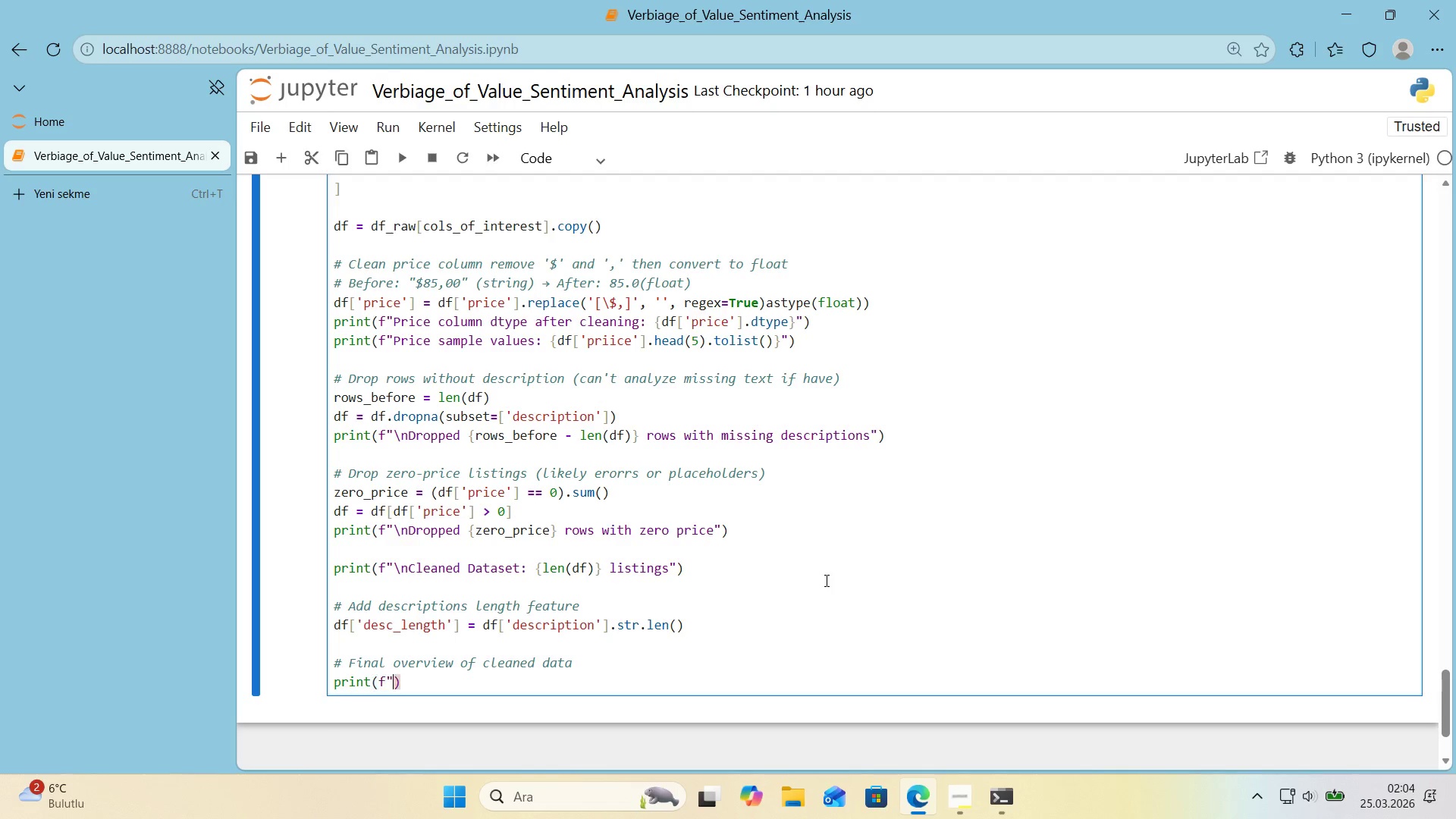 
key(Backspace)
 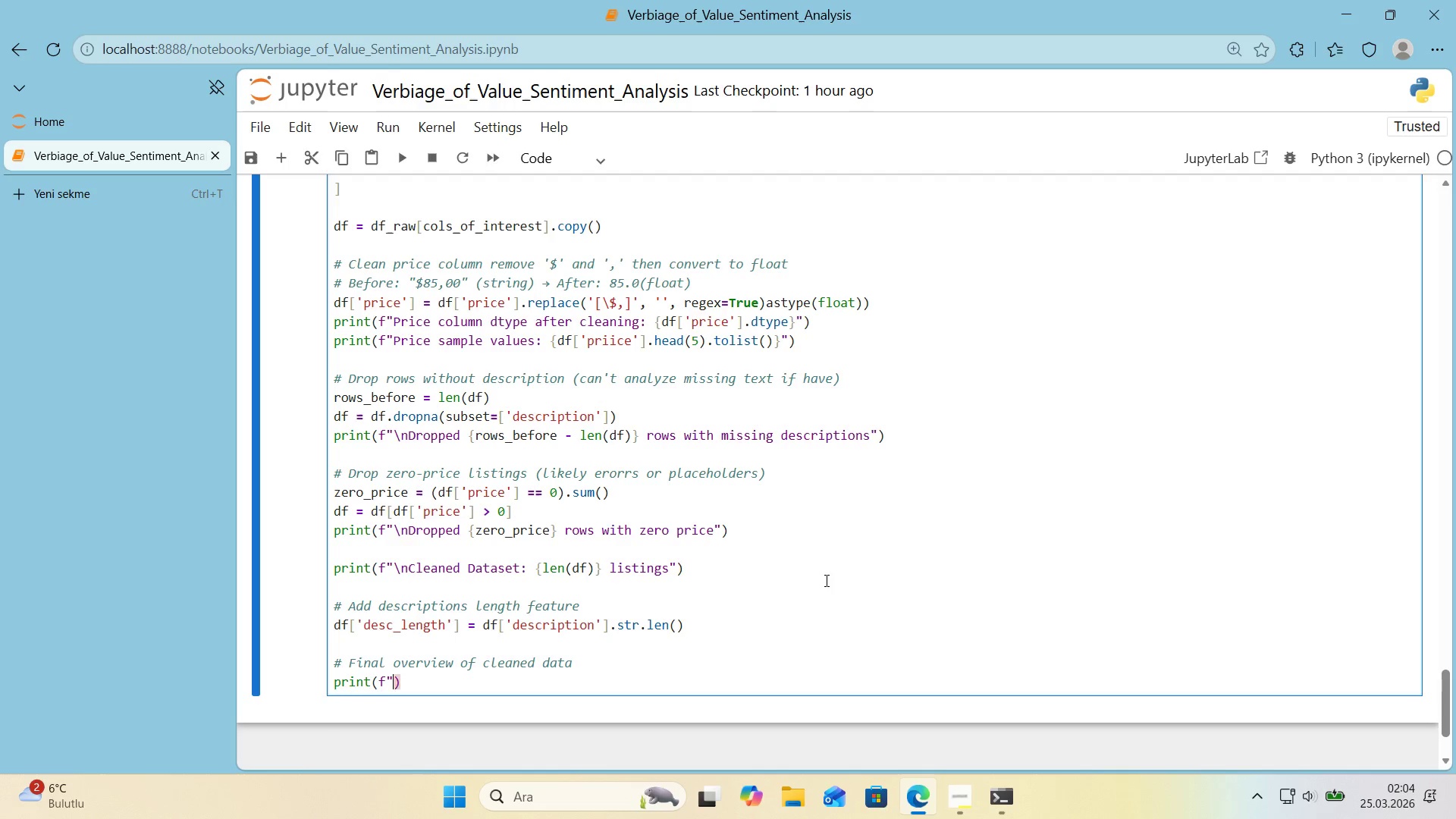 
key(Backquote)
 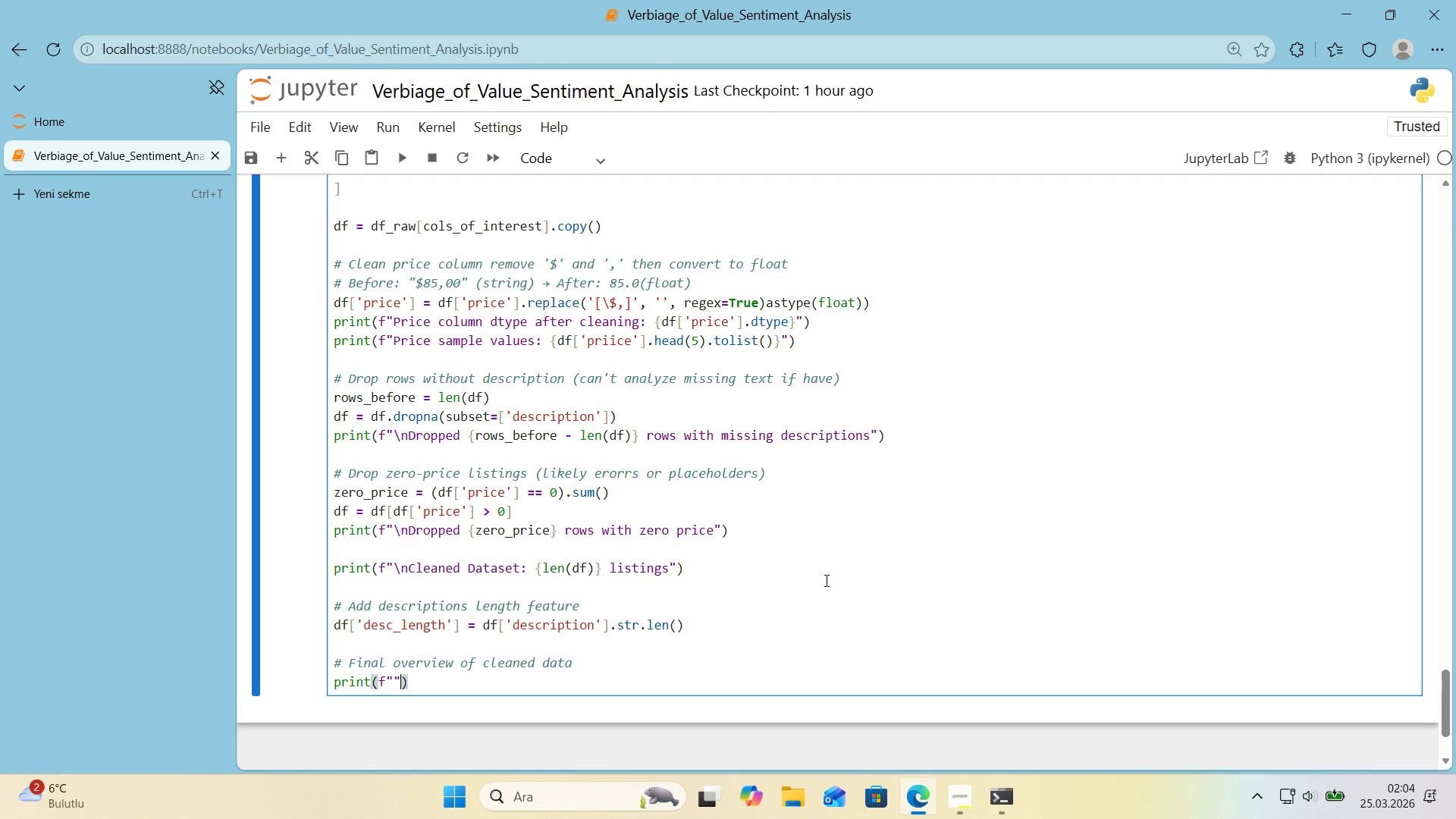 
key(Backquote)
 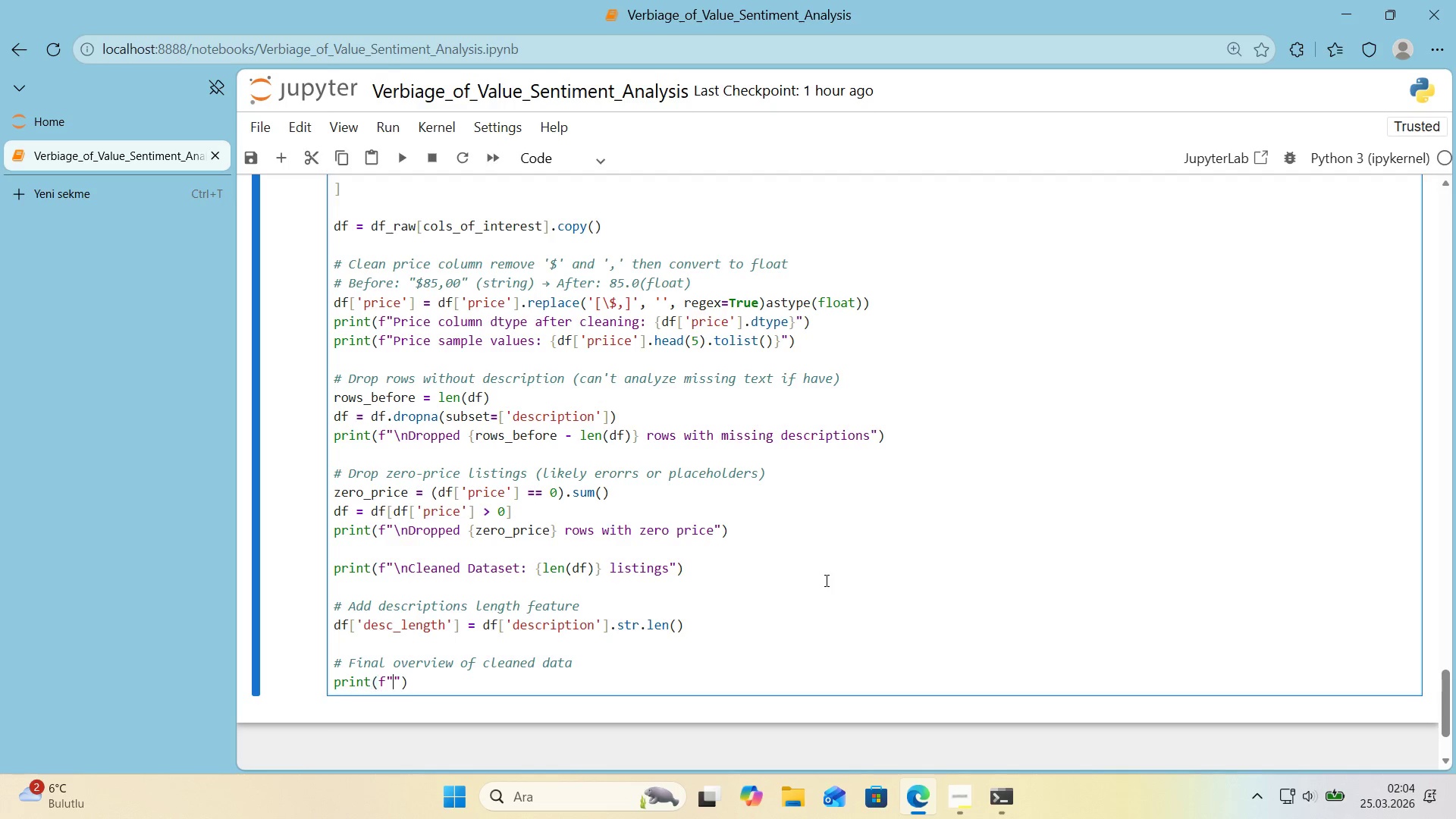 
key(ArrowLeft)
 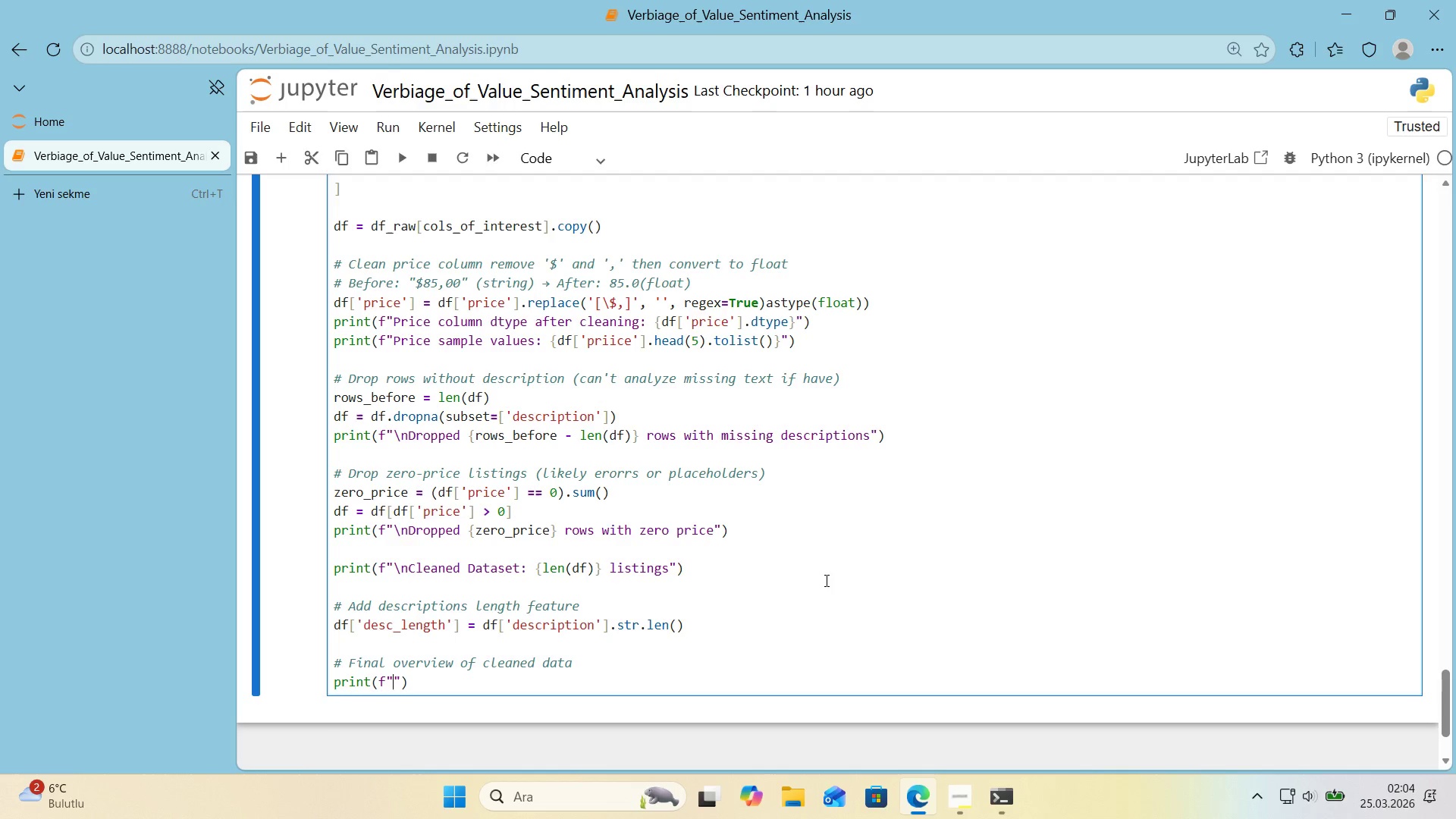 
key(Alt+Control+IntlYen)
 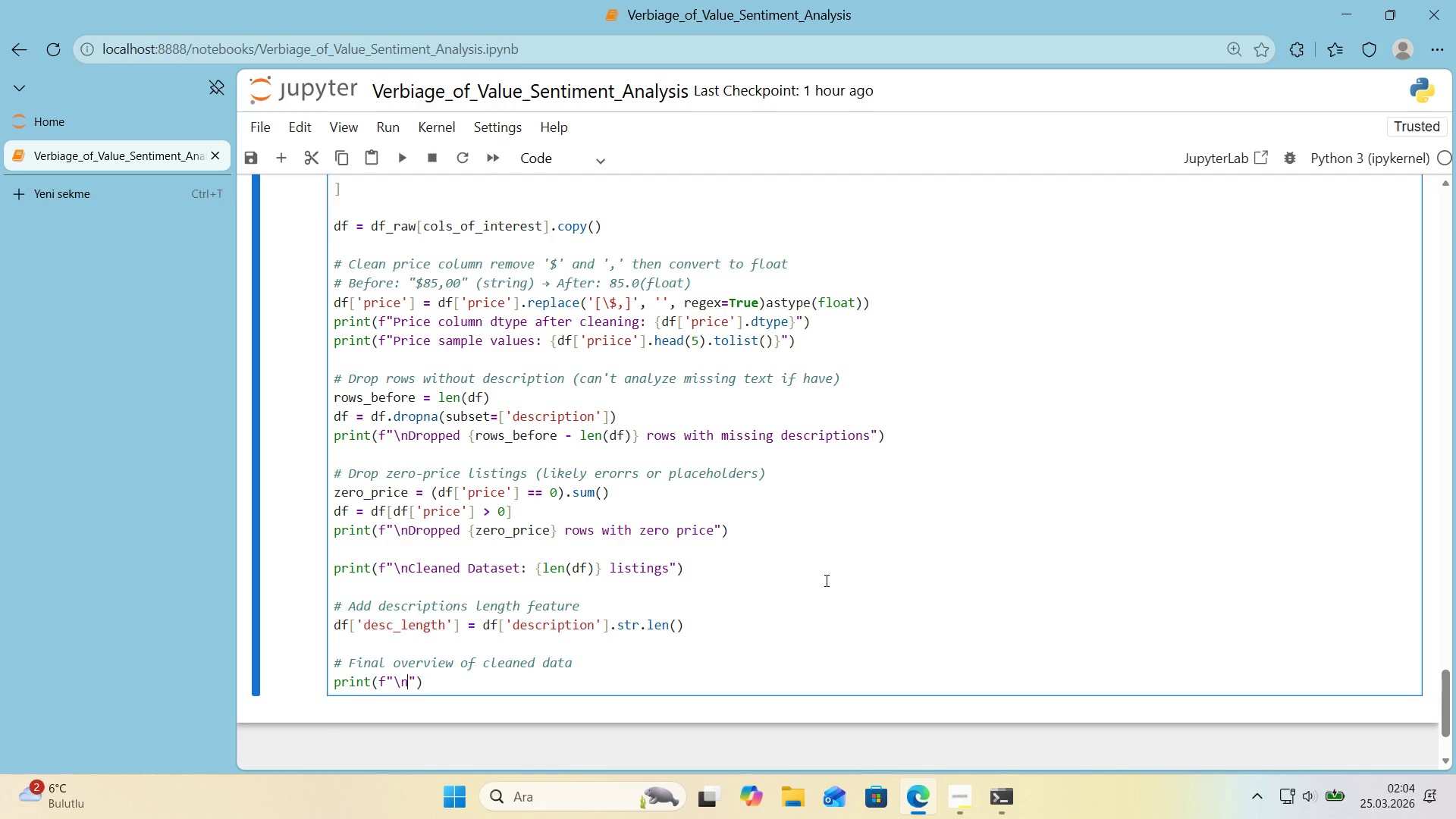 
key(N)
 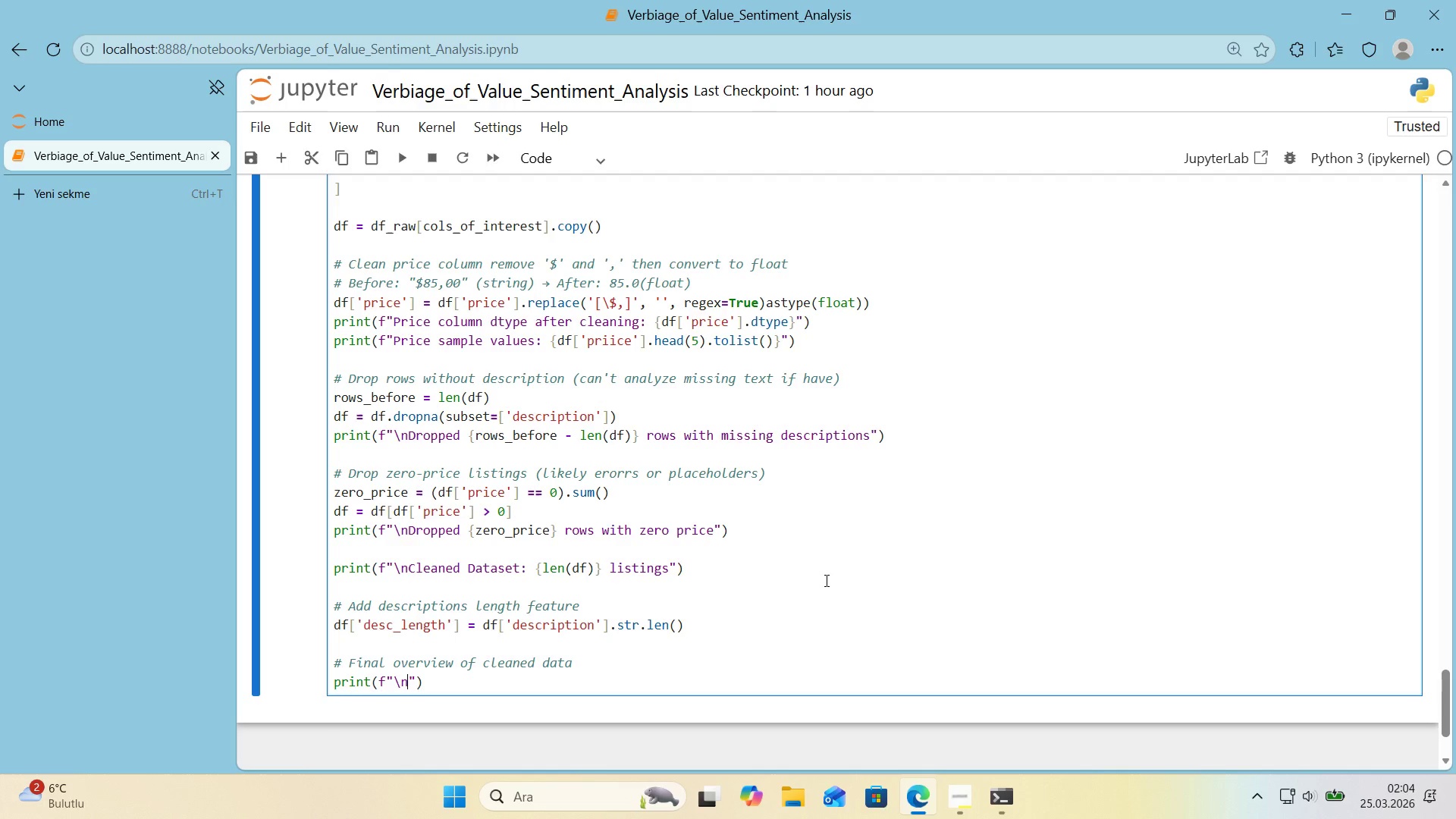 
key(Alt+Control+7)
 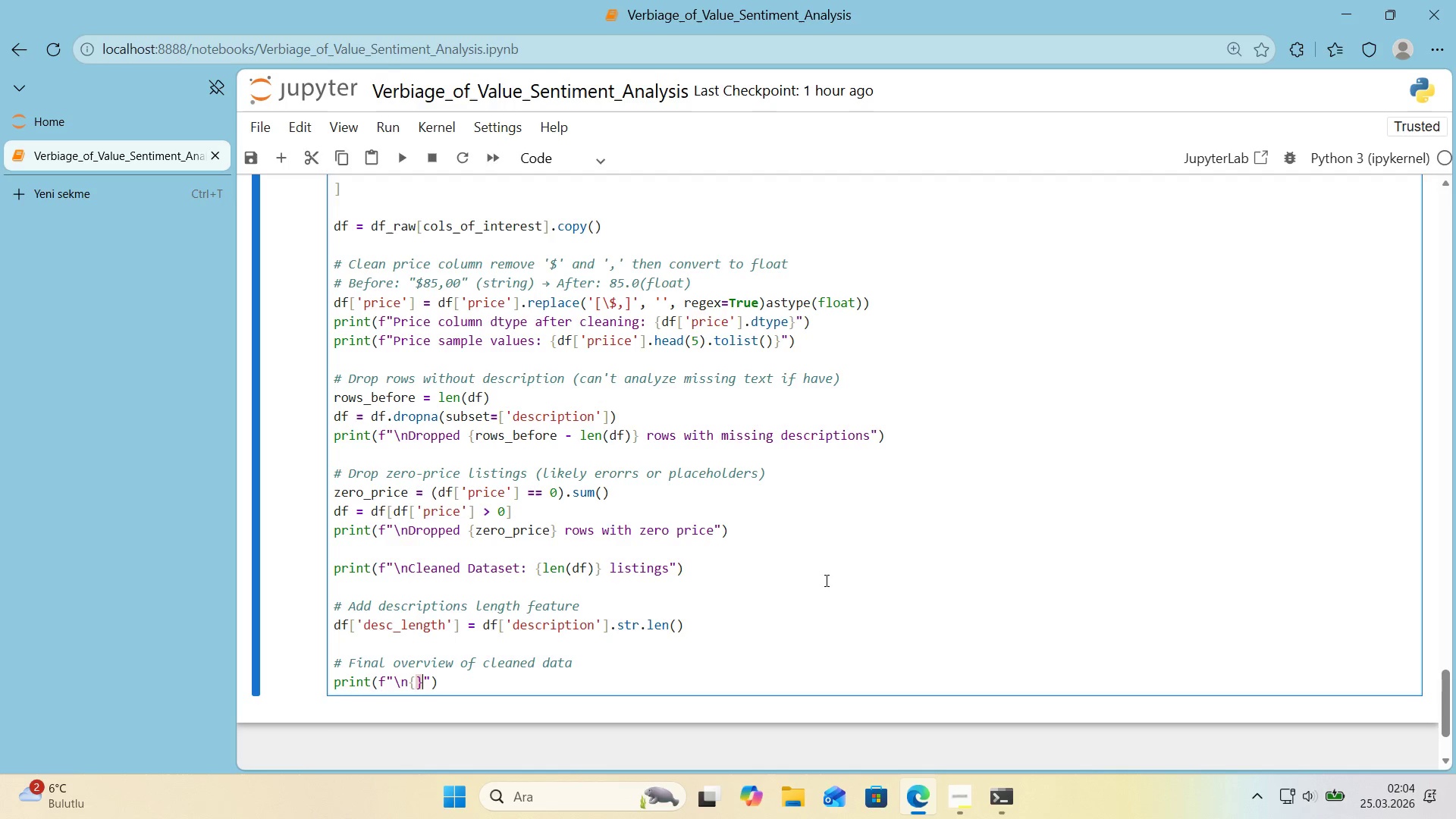 
key(Alt+Control+0)
 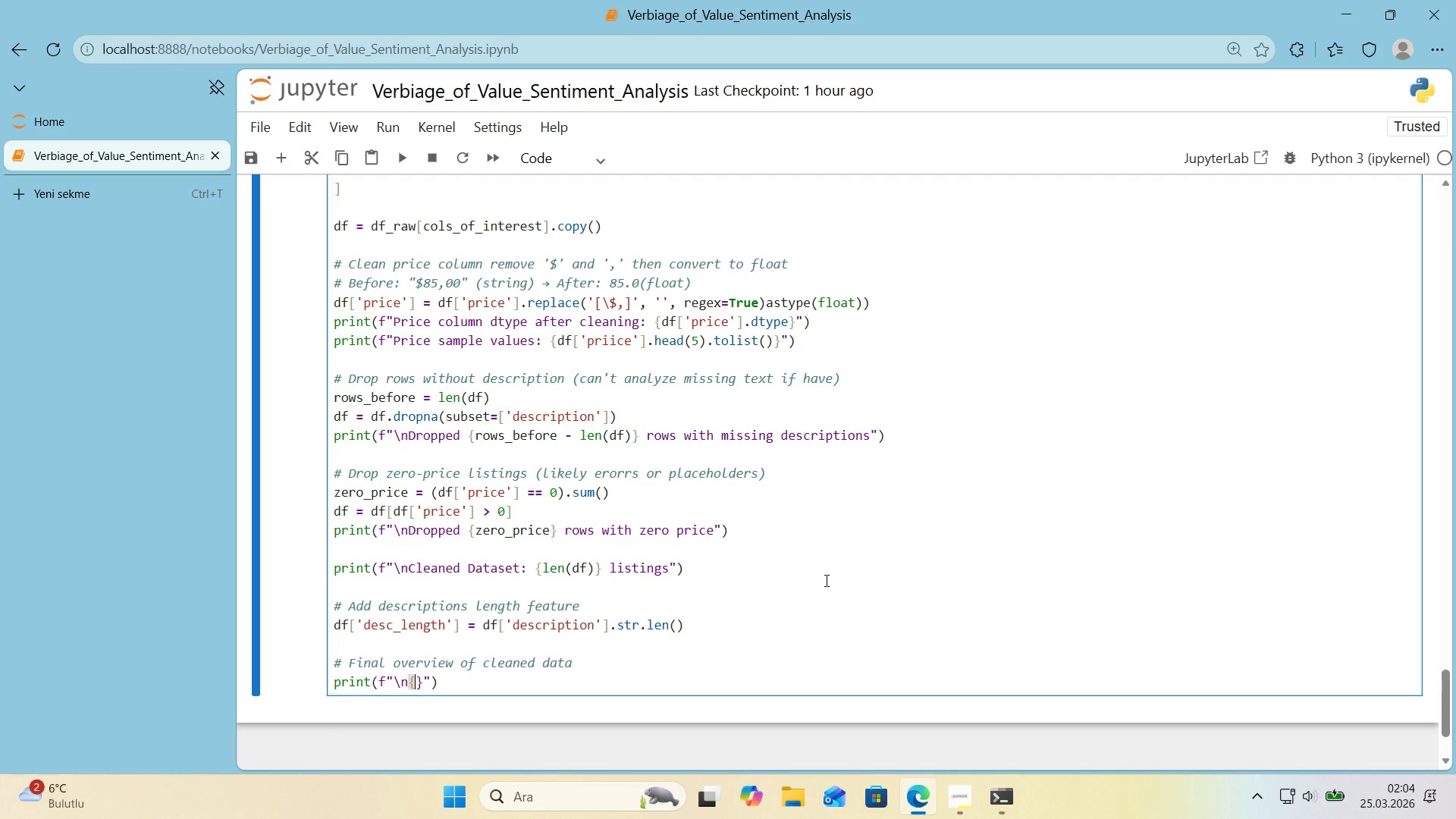 
key(ArrowLeft)
 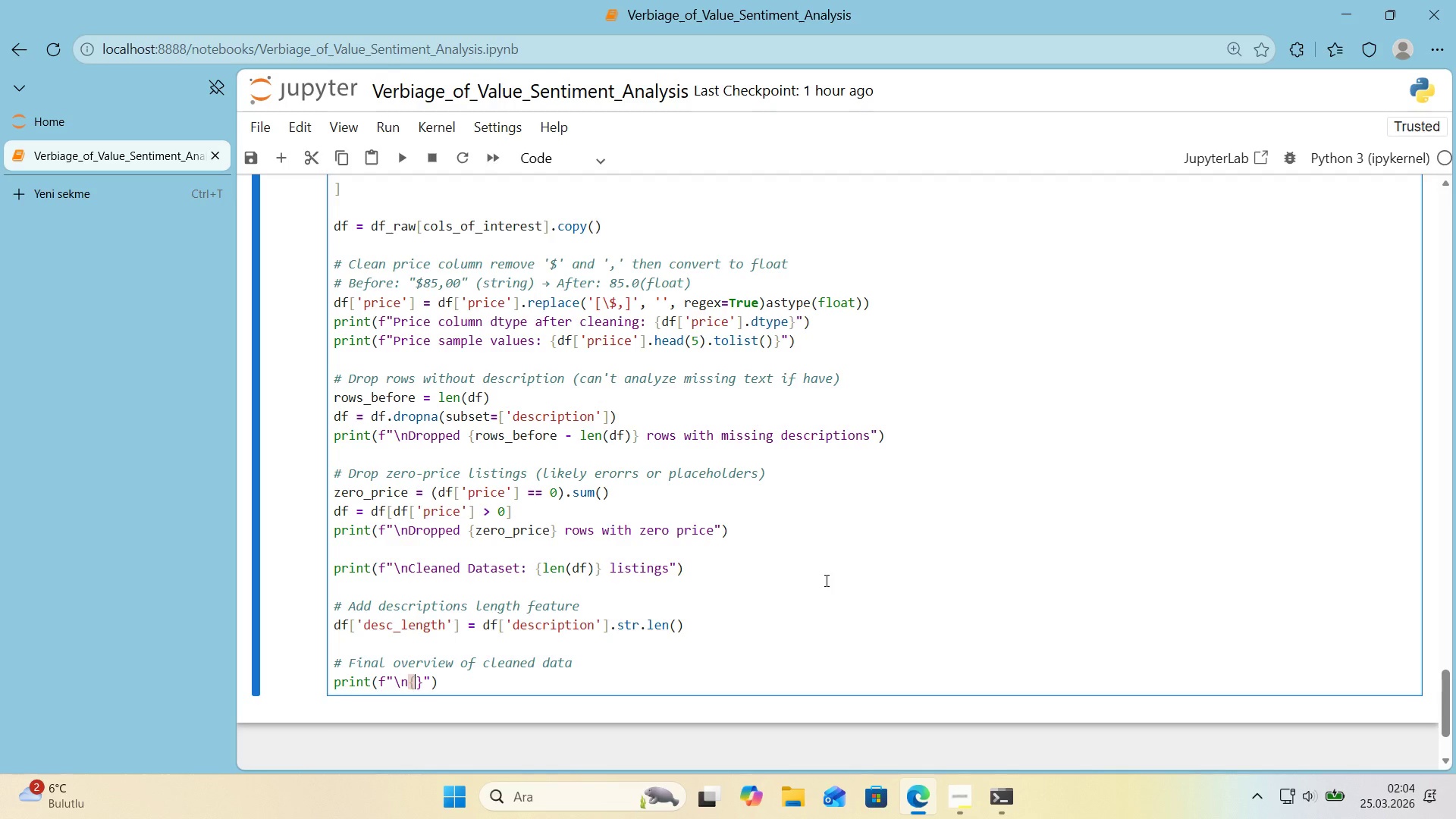 
type(@@)
 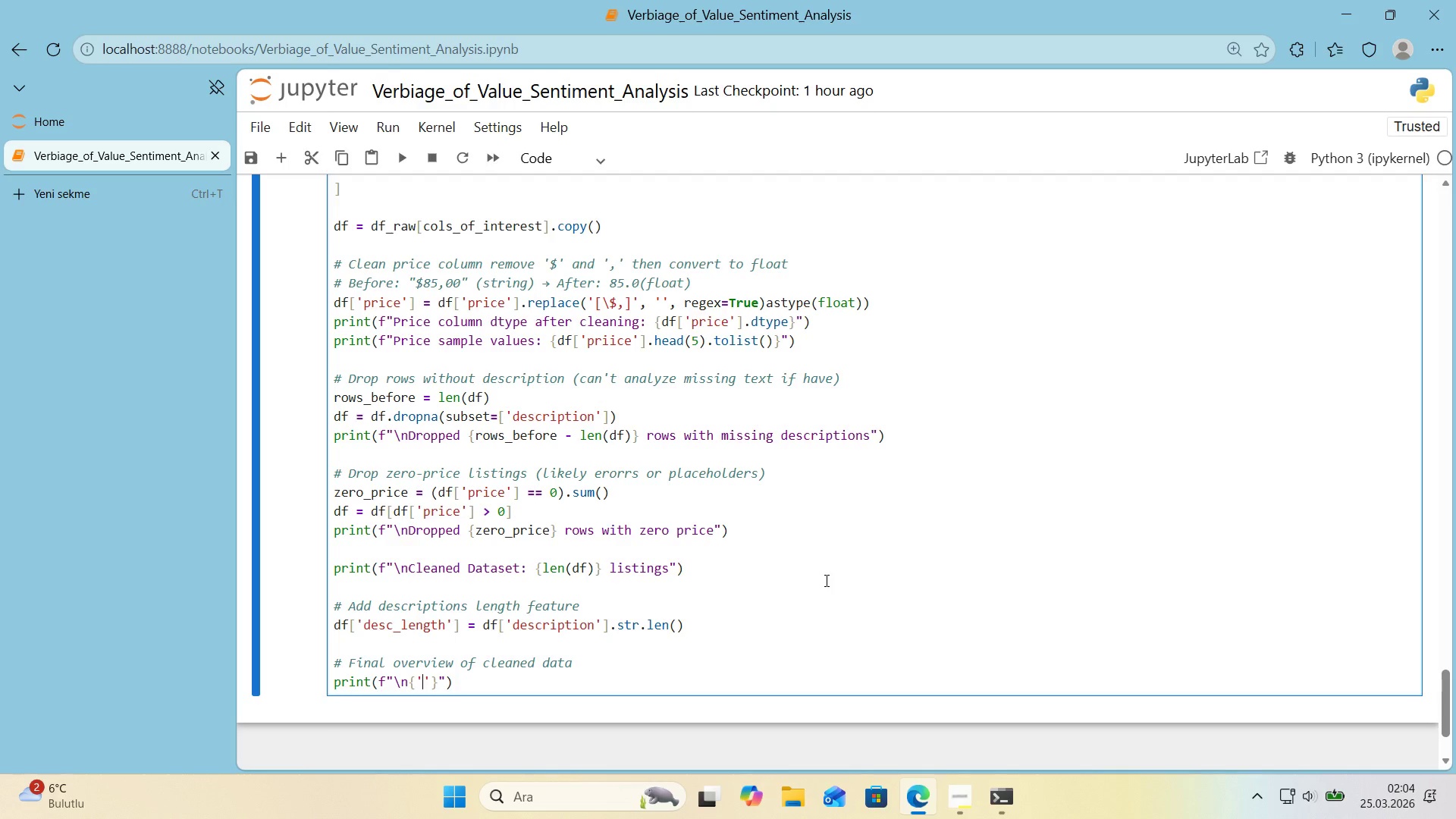 
key(ArrowLeft)
 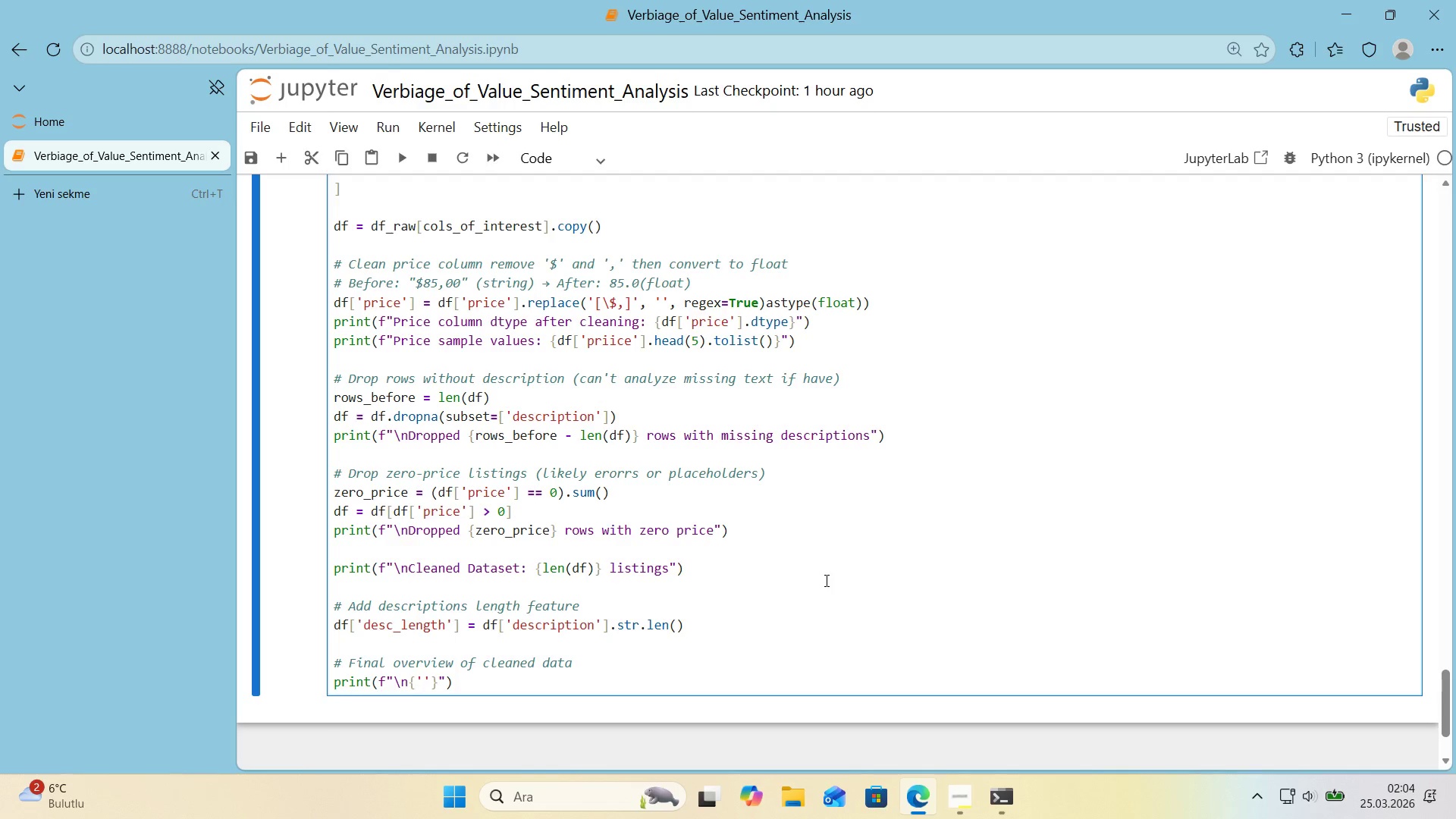 
key(Shift+0)
 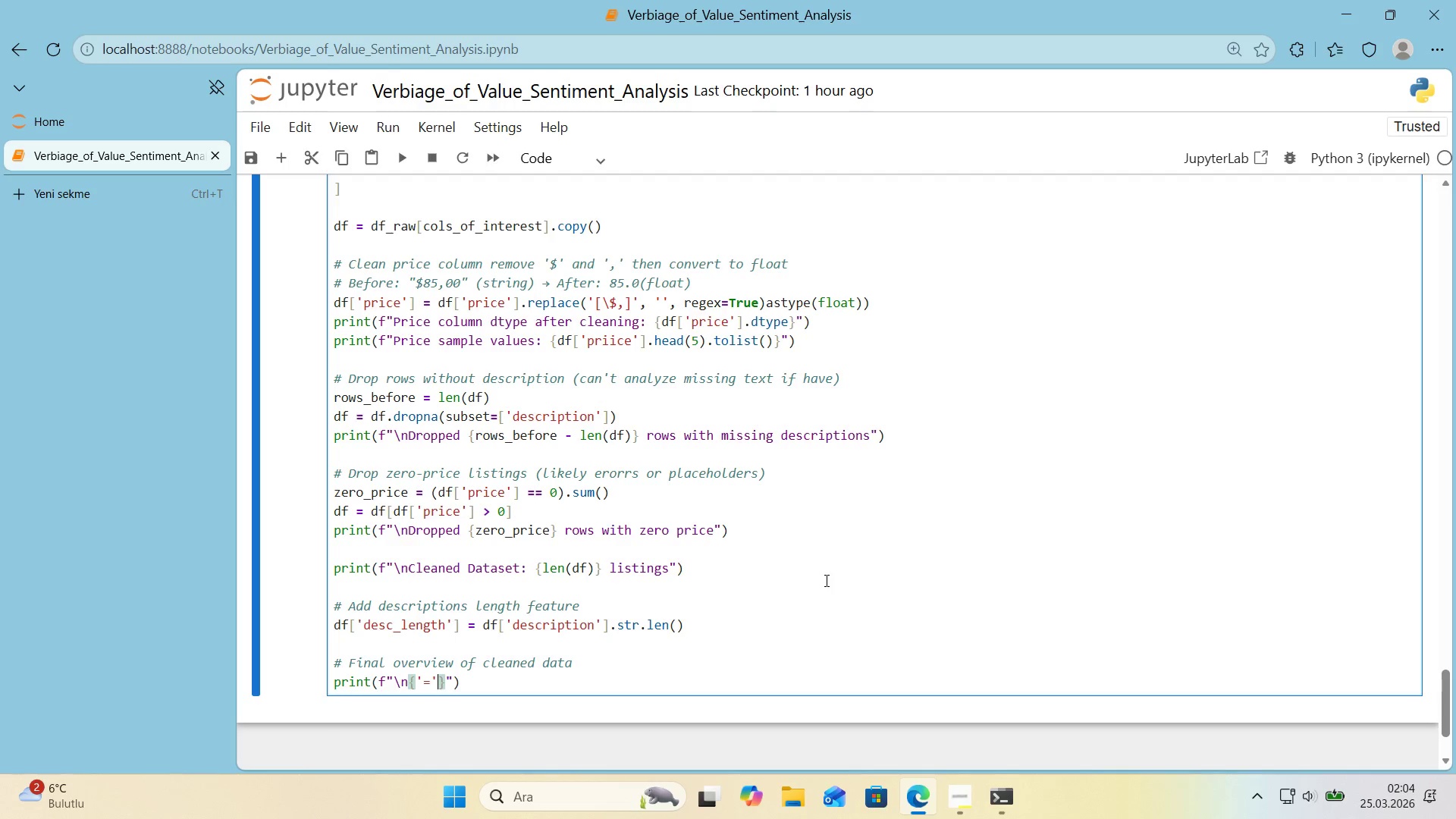 
key(ArrowRight)
 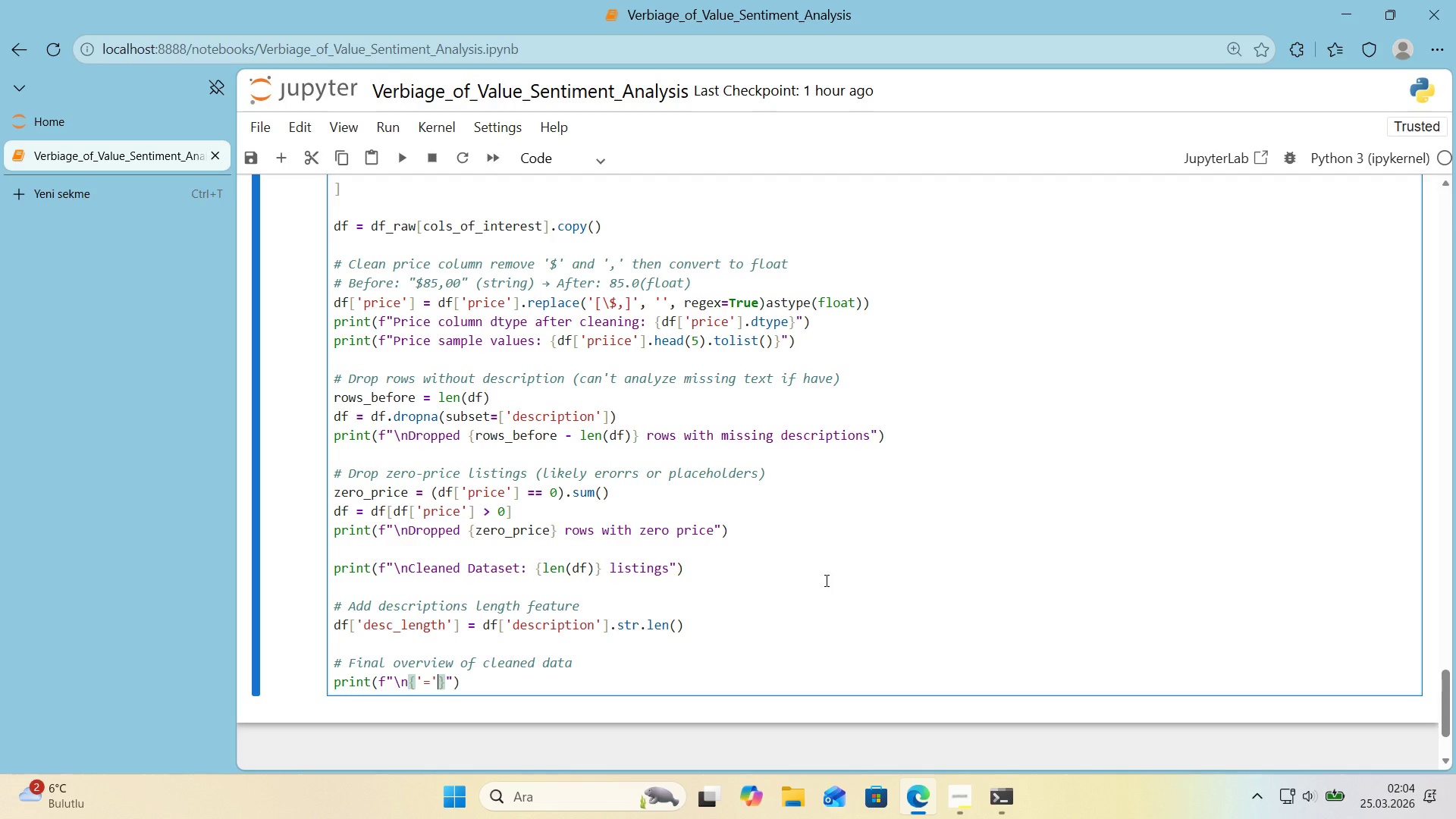 
key(NumpadMultiply)
 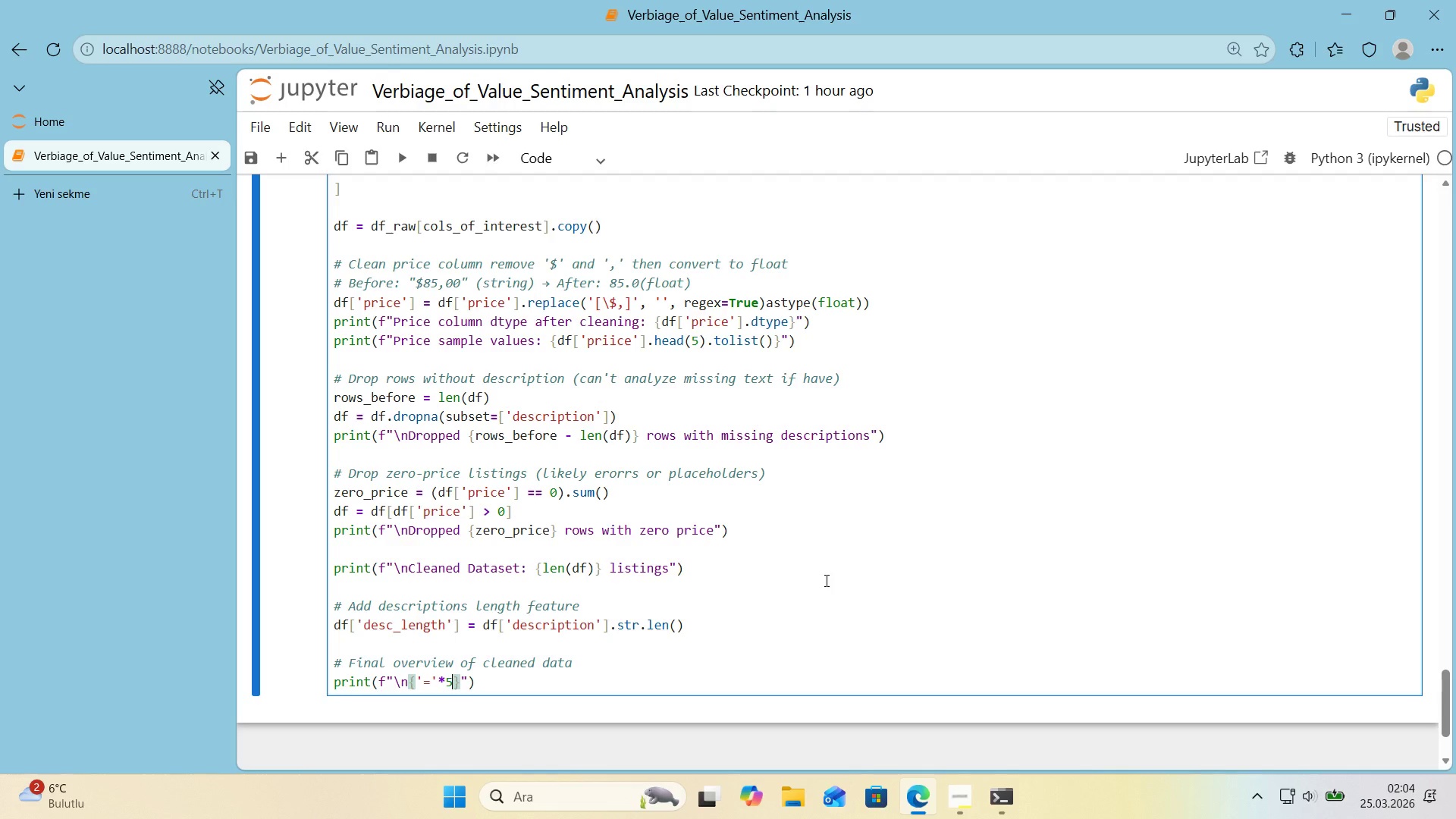 
key(Numpad5)
 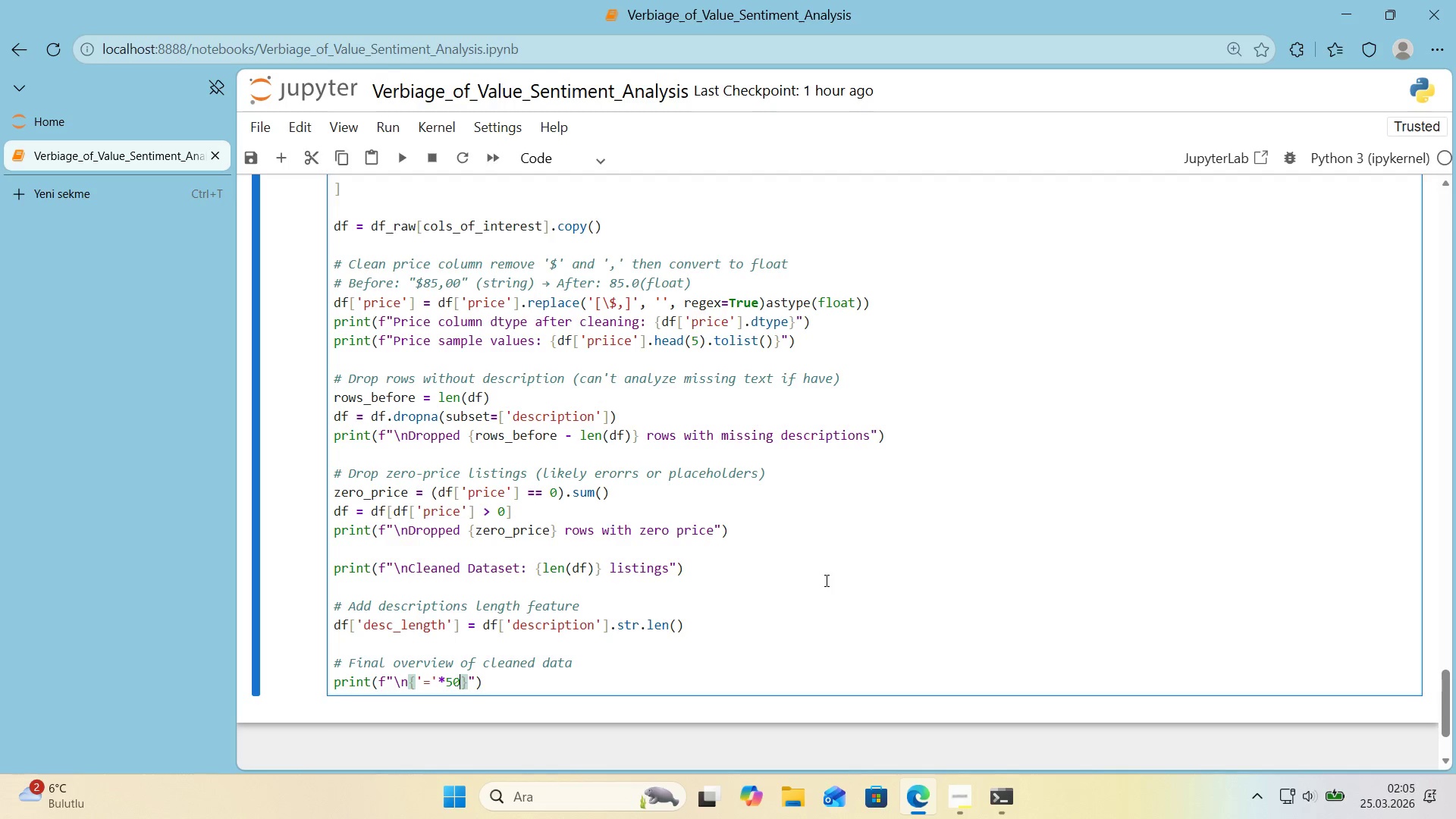 
key(Numpad0)
 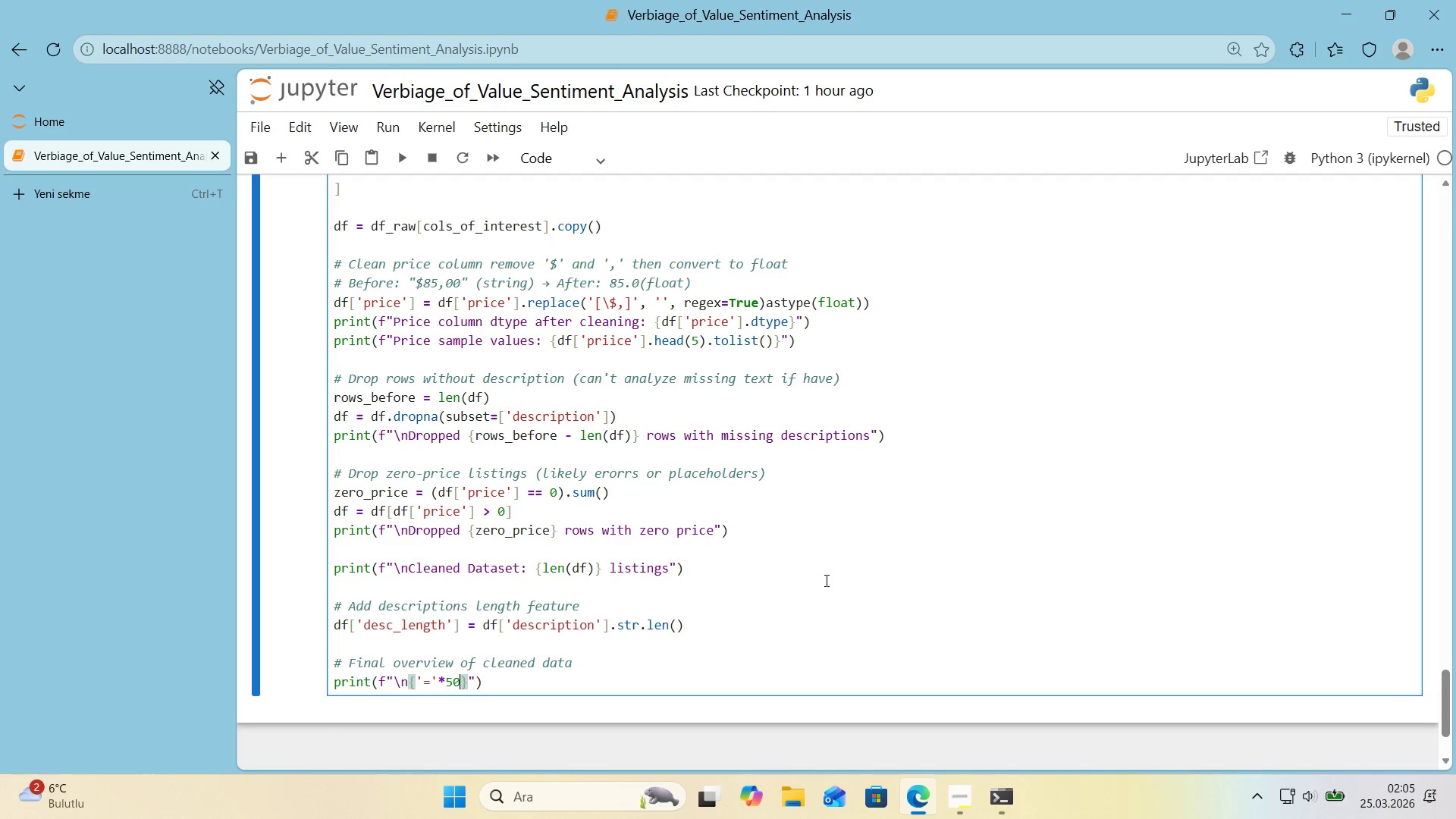 
key(ArrowRight)
 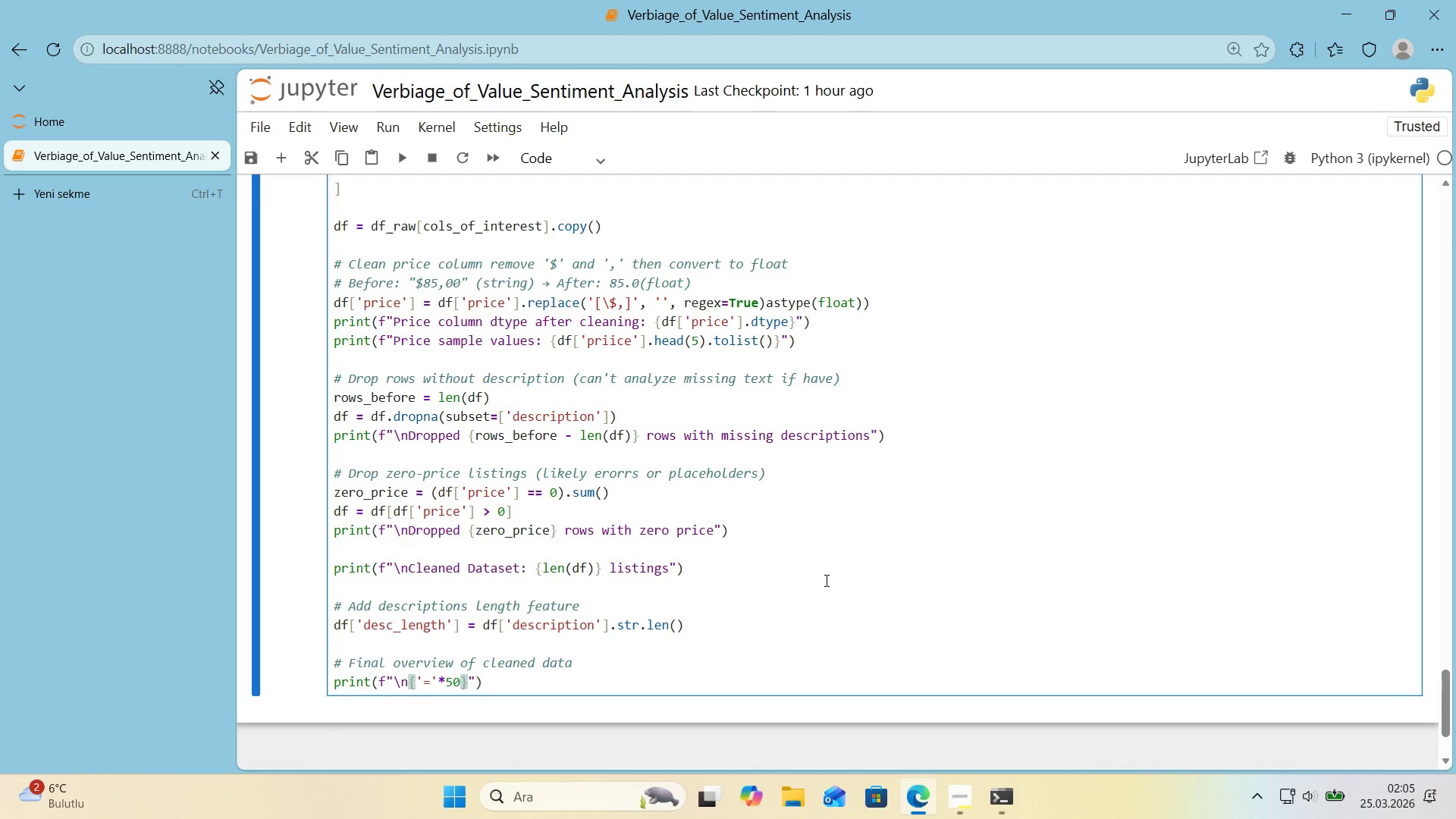 
key(ArrowRight)
 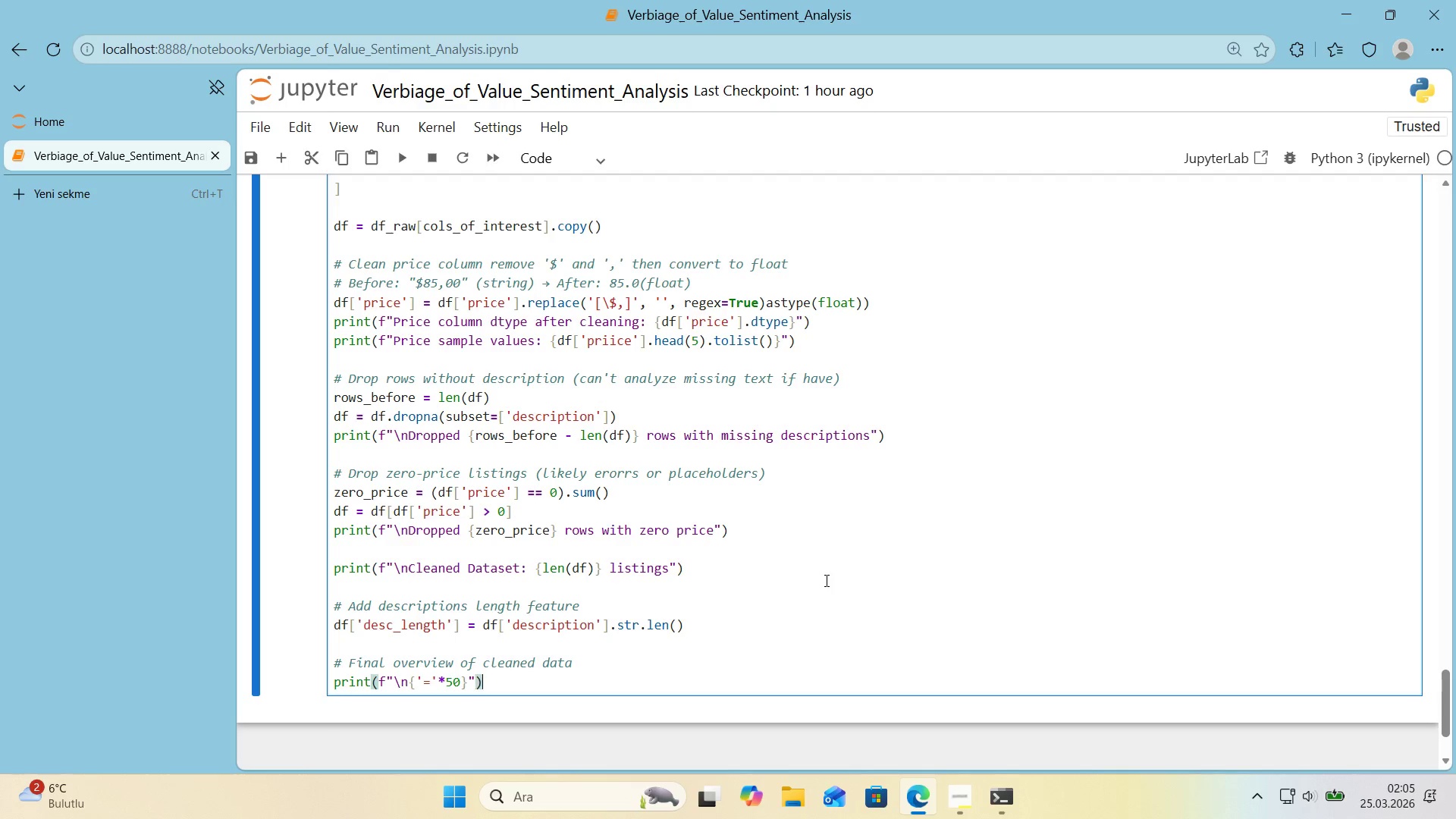 
key(ArrowRight)
 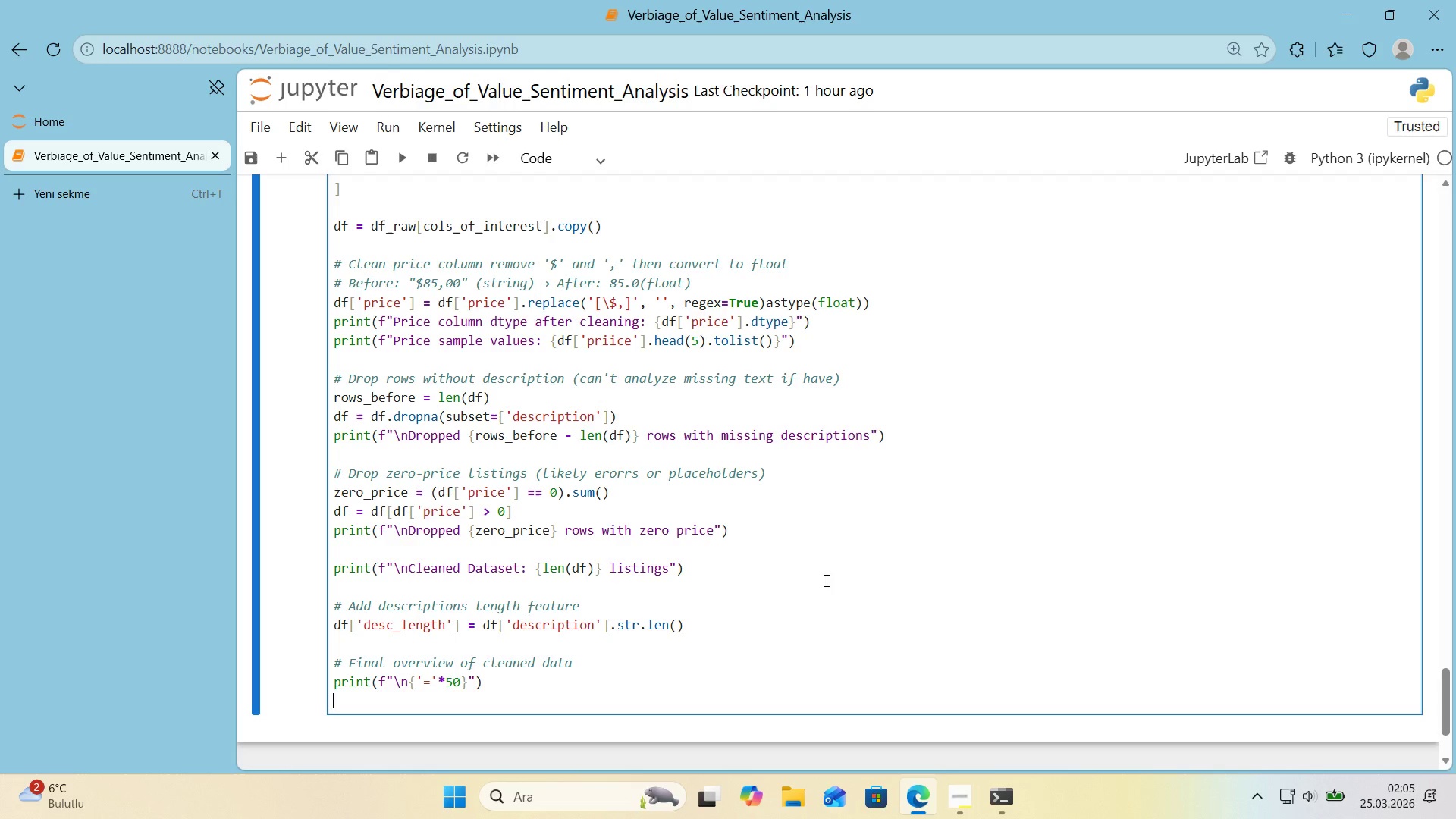 
key(Enter)
 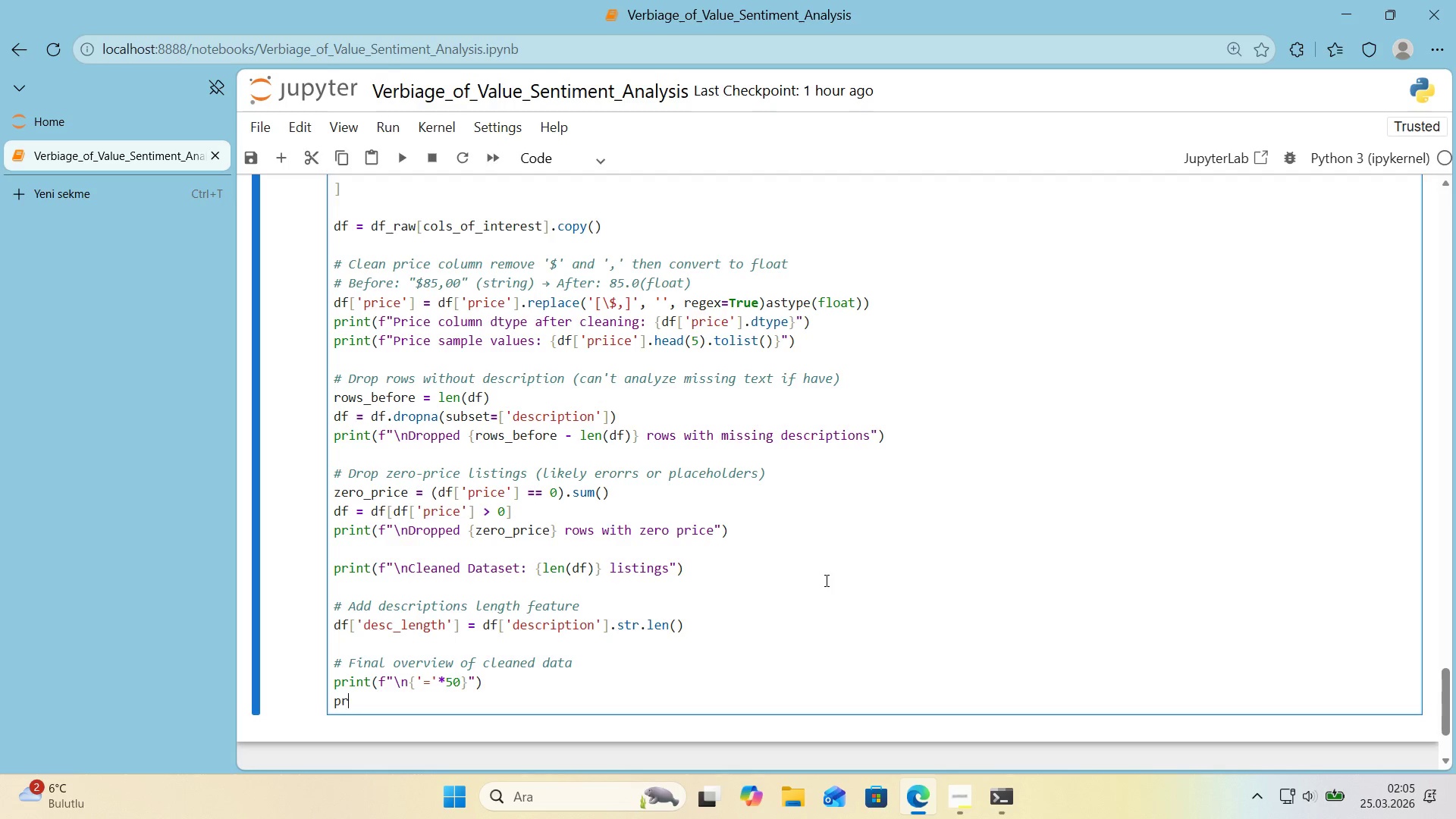 
type(pr'nt*()
 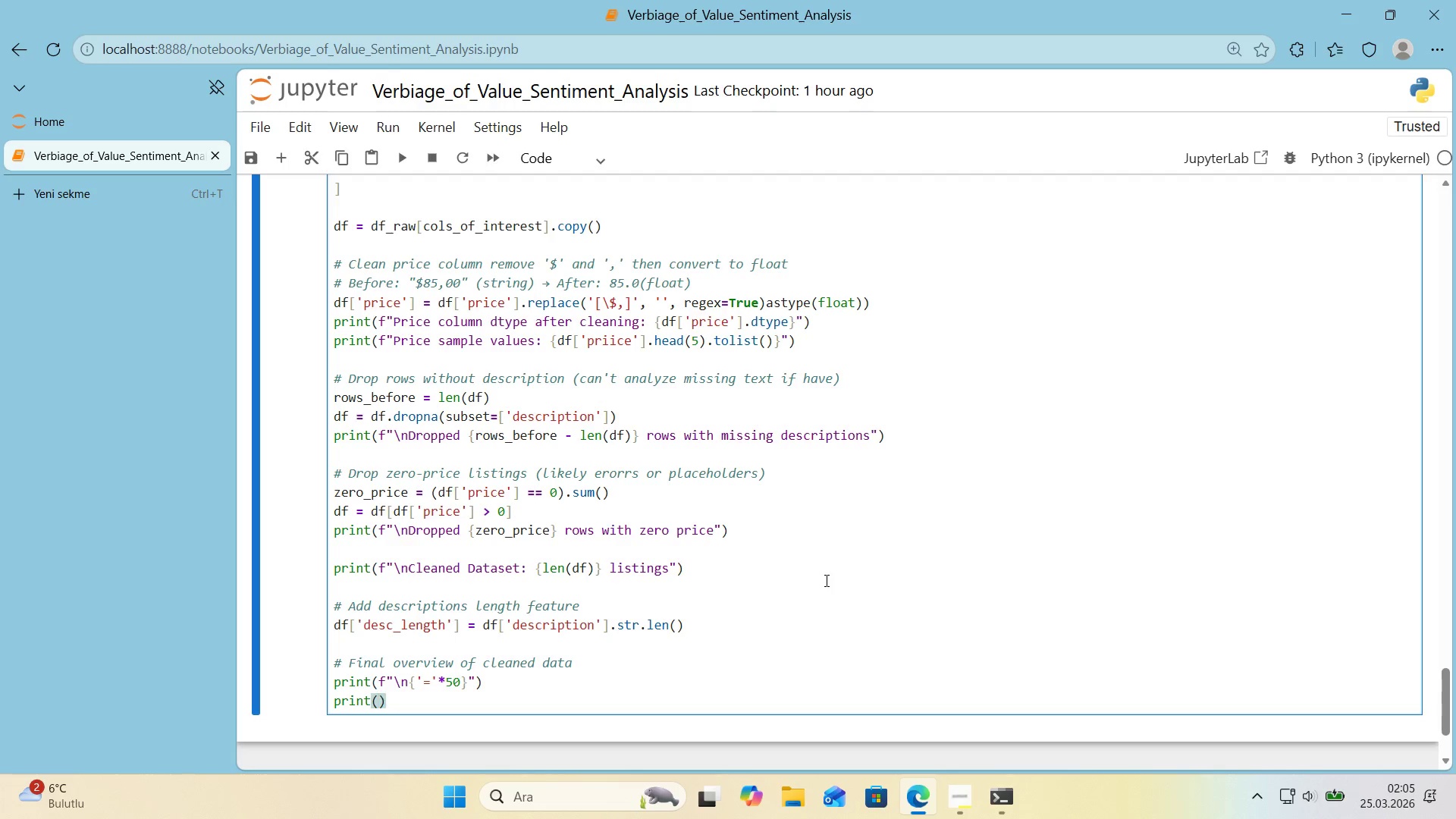 
 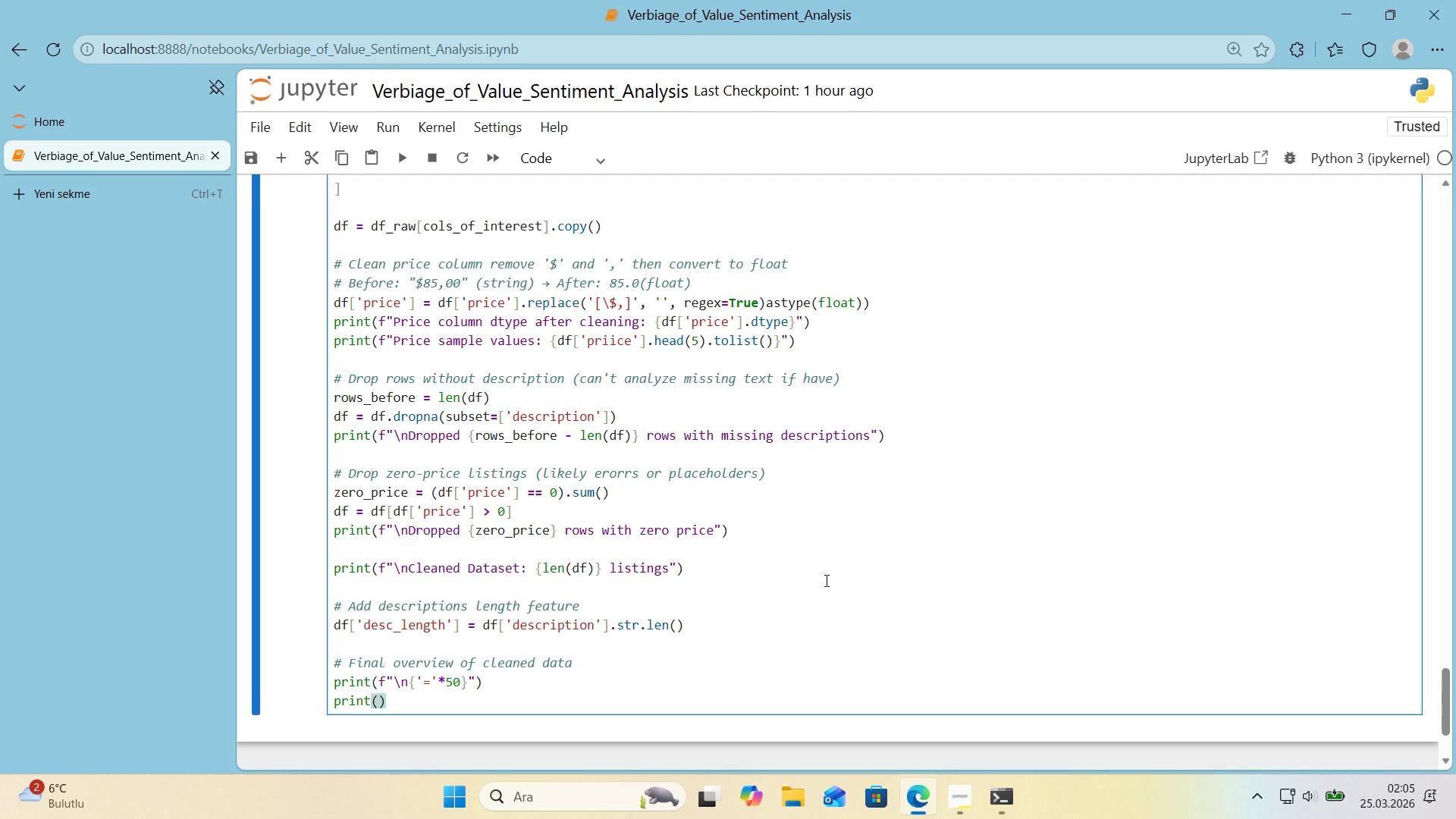 
key(ArrowLeft)
 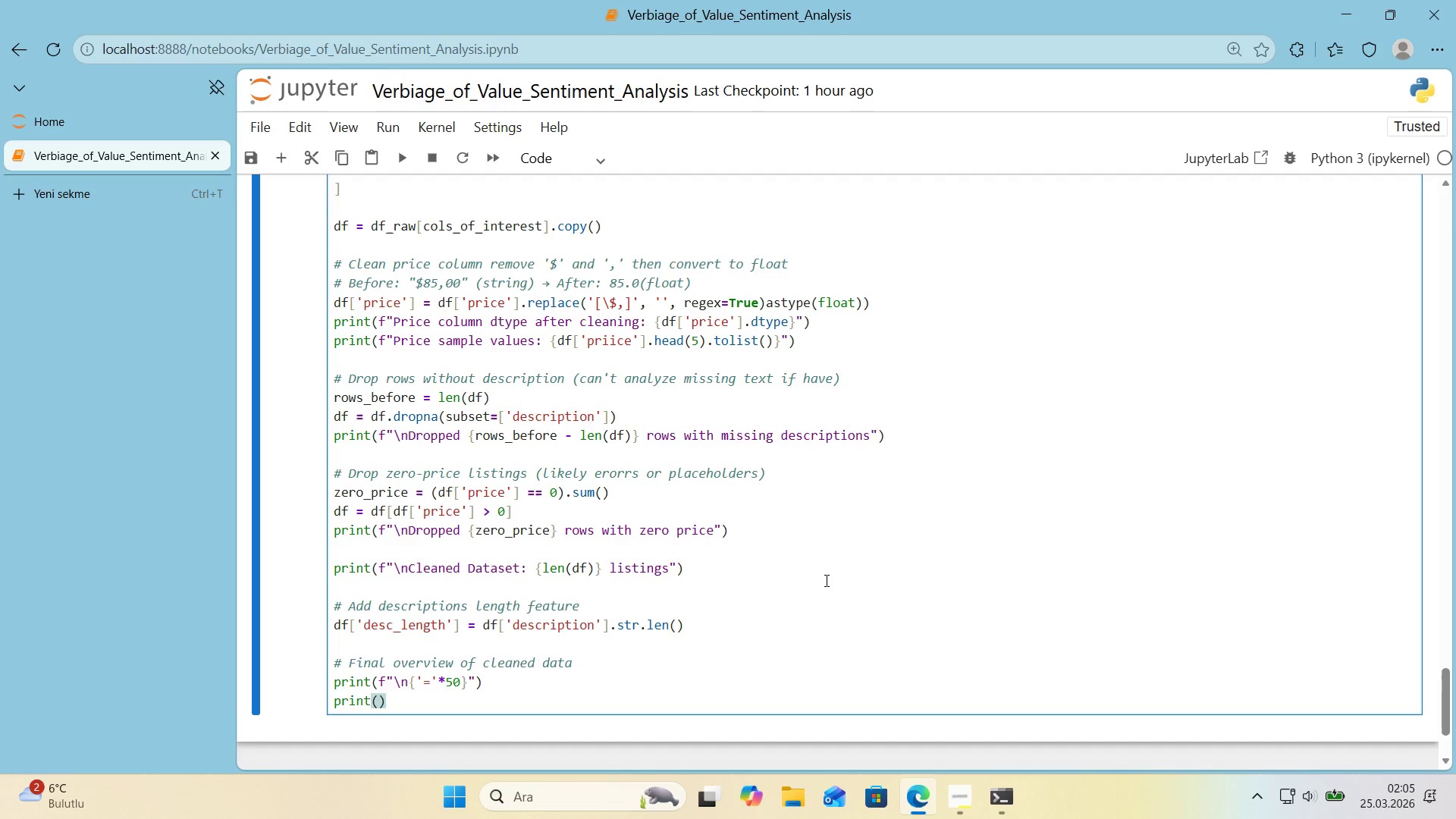 
key(F)
 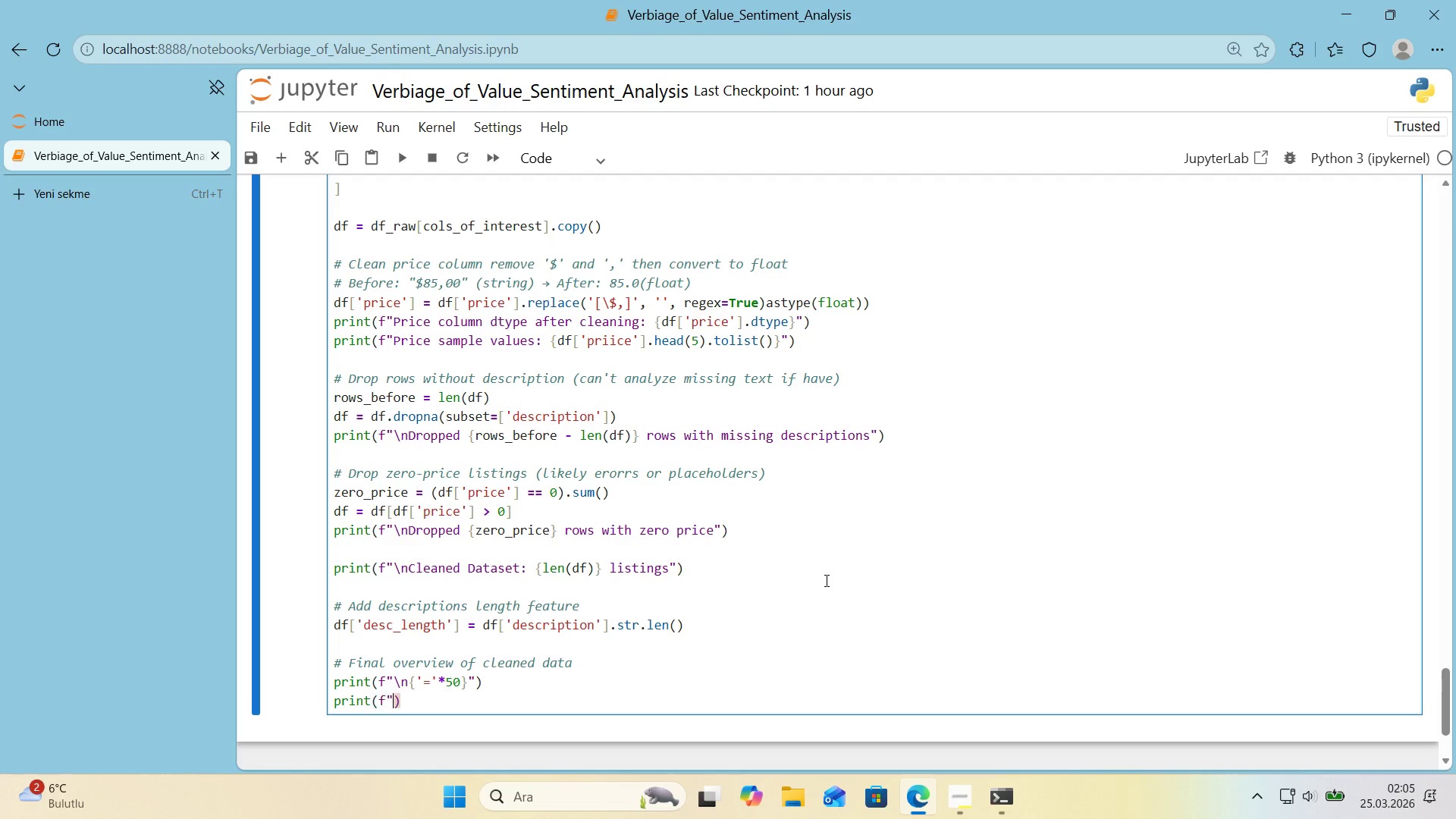 
key(Backquote)
 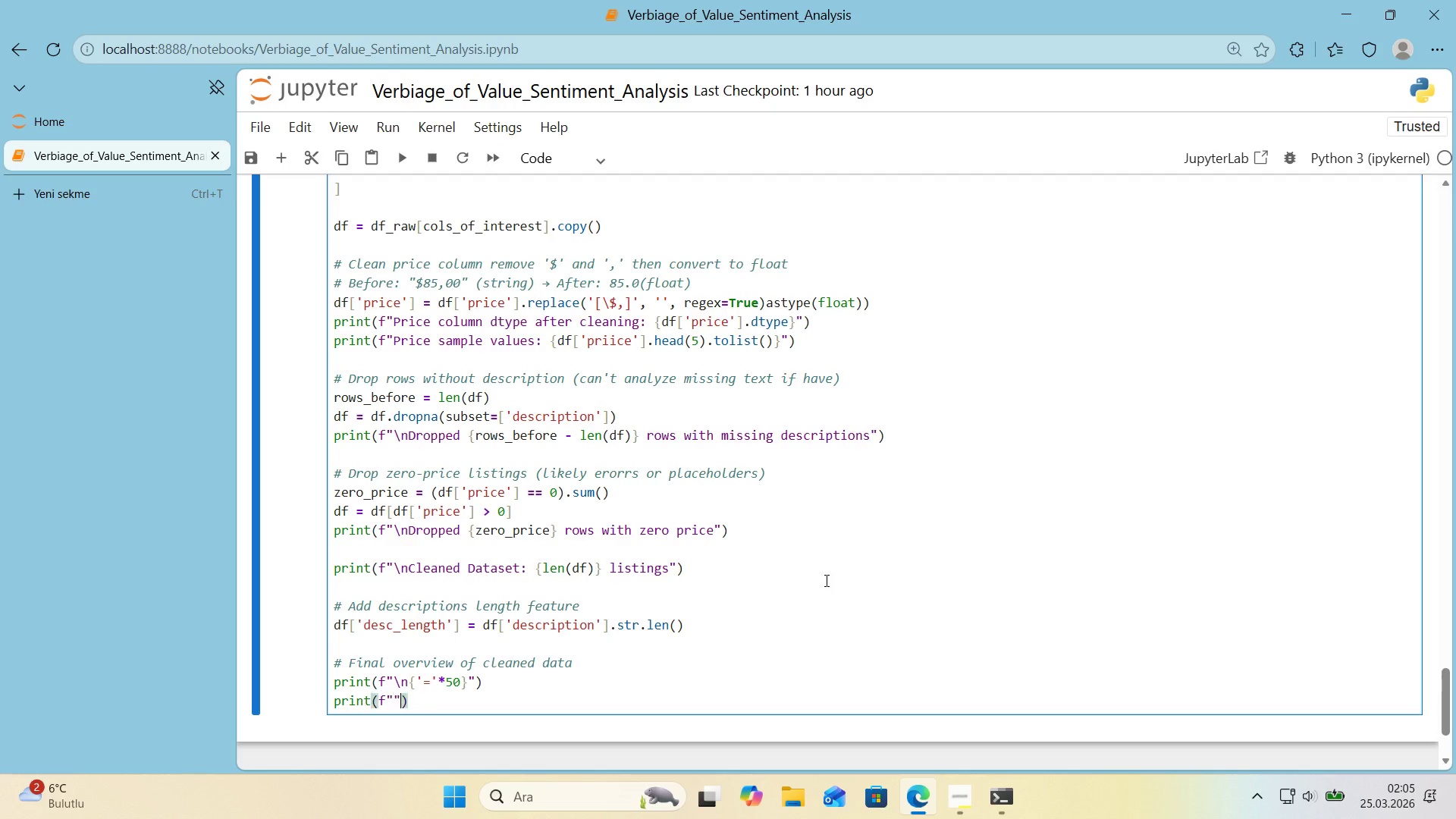 
key(Backquote)
 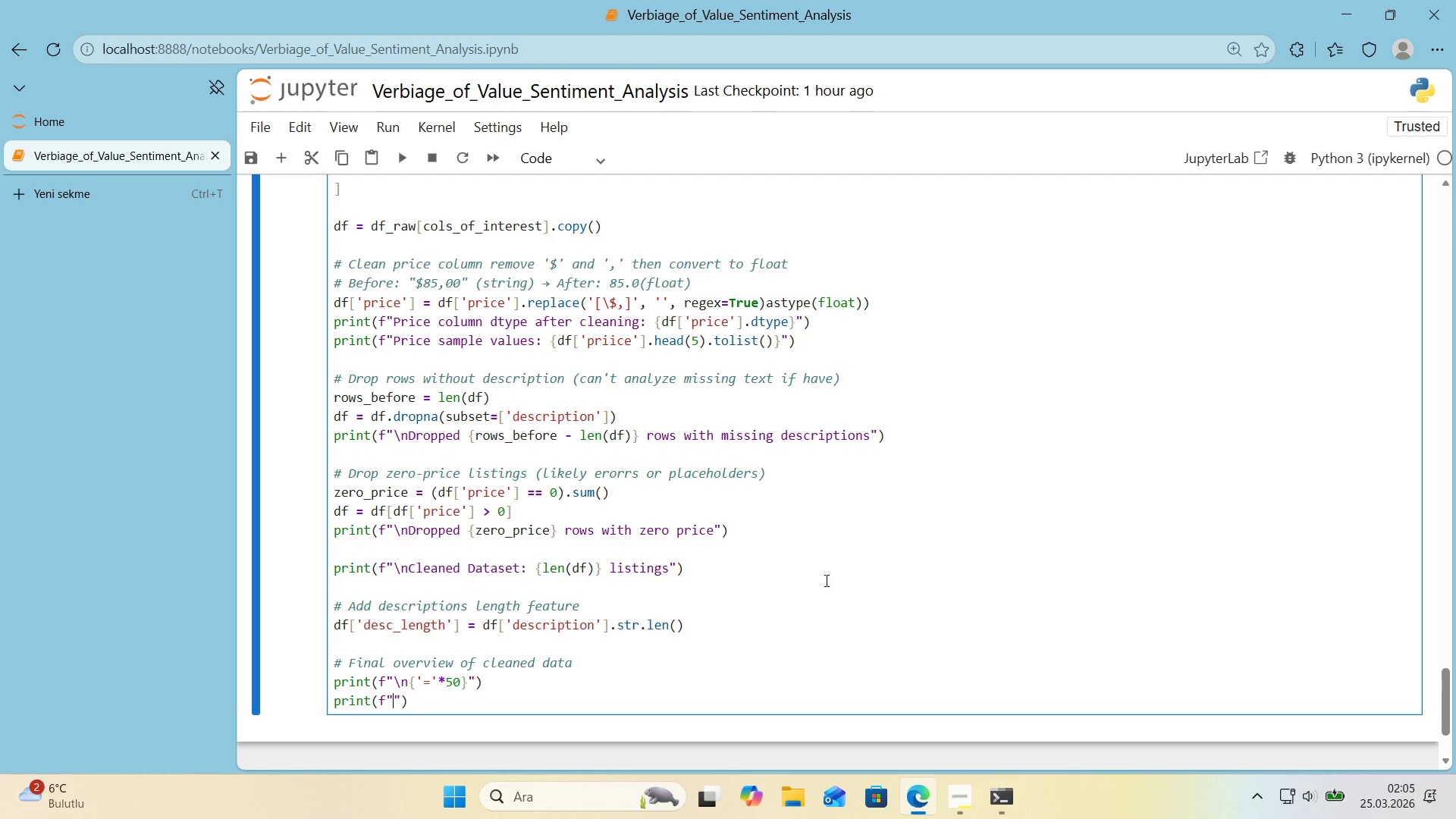 
key(ArrowLeft)
 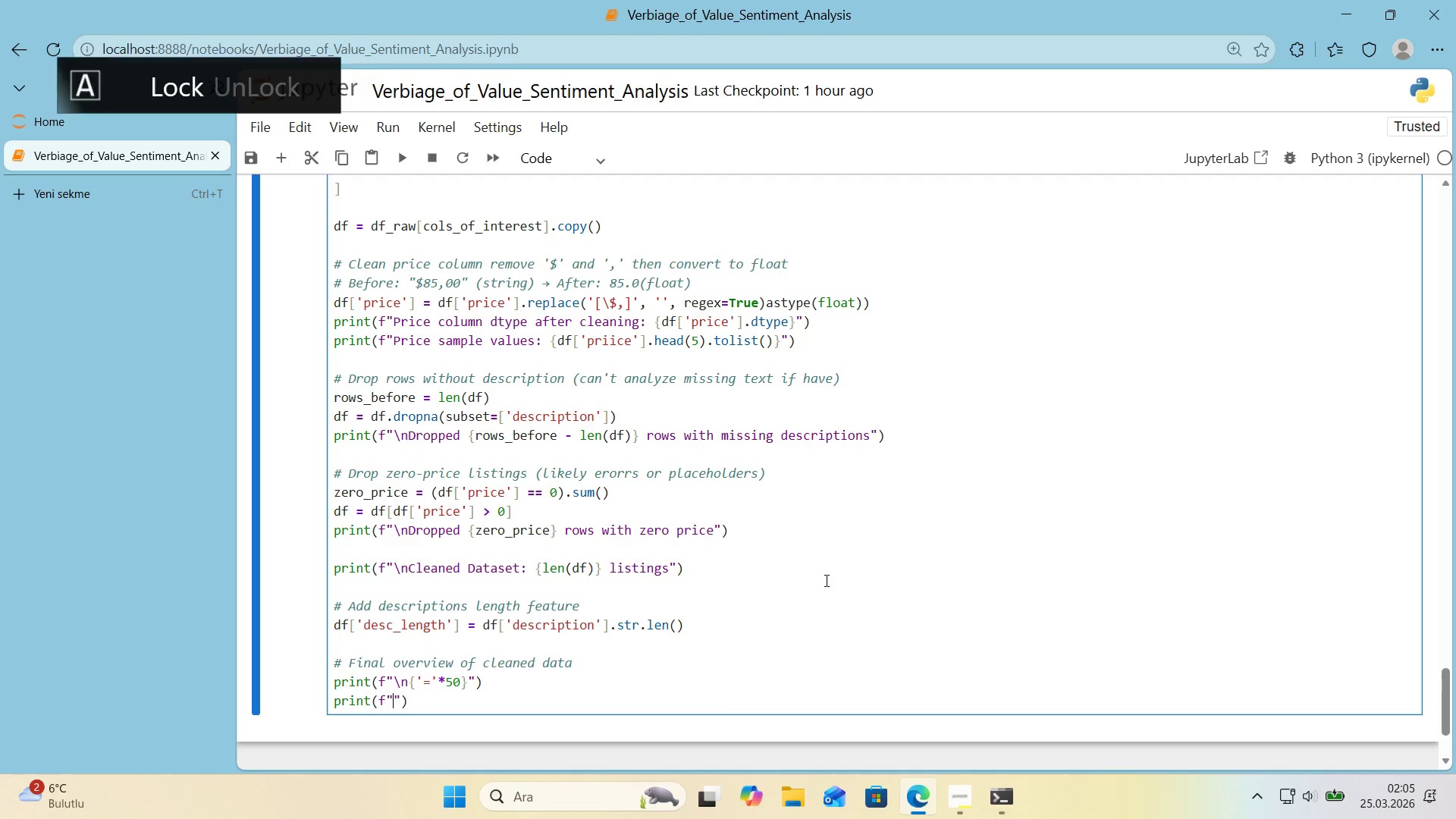 
type(CLEANED DATA SUMMARY)
 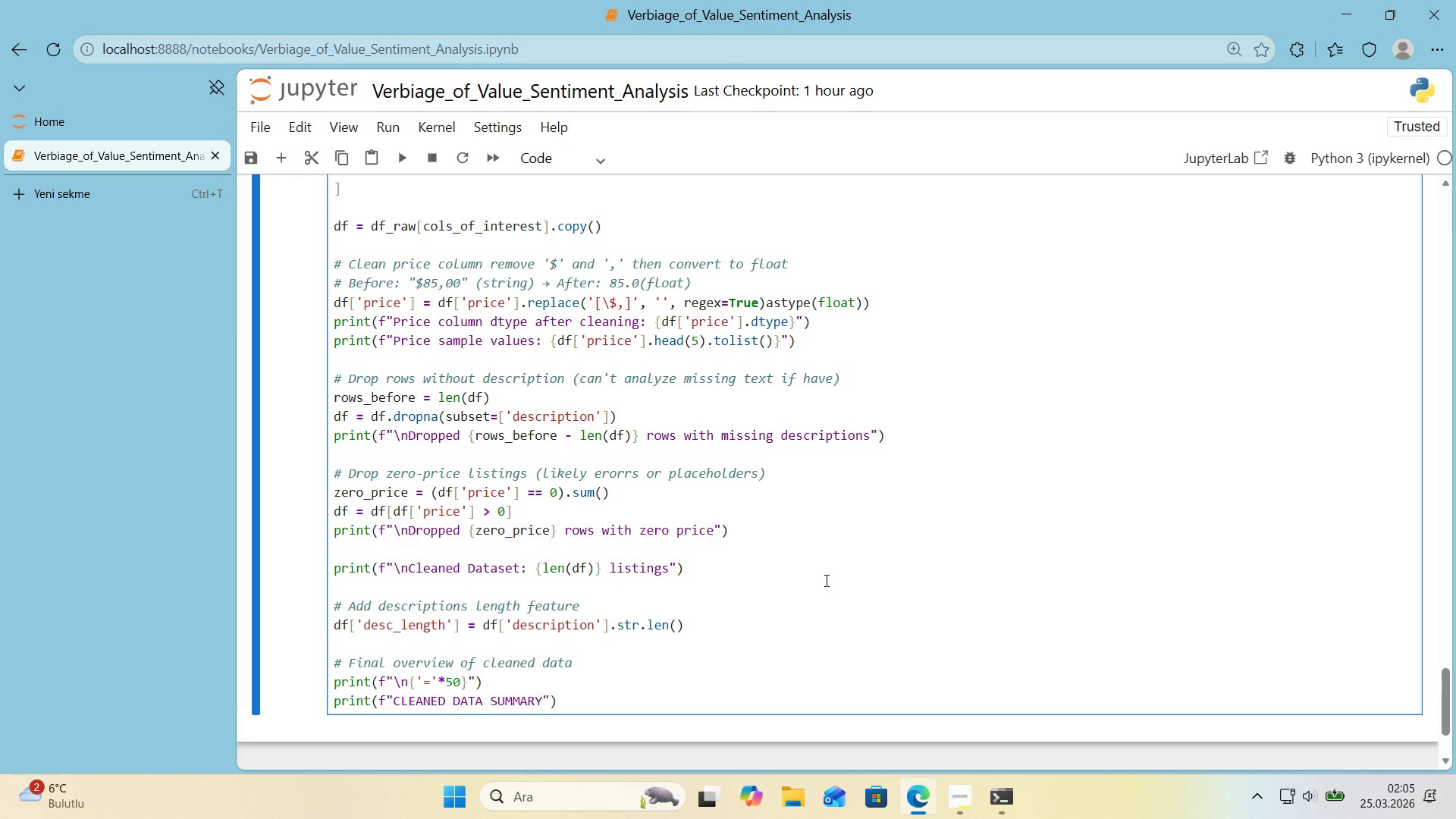 
key(ArrowRight)
 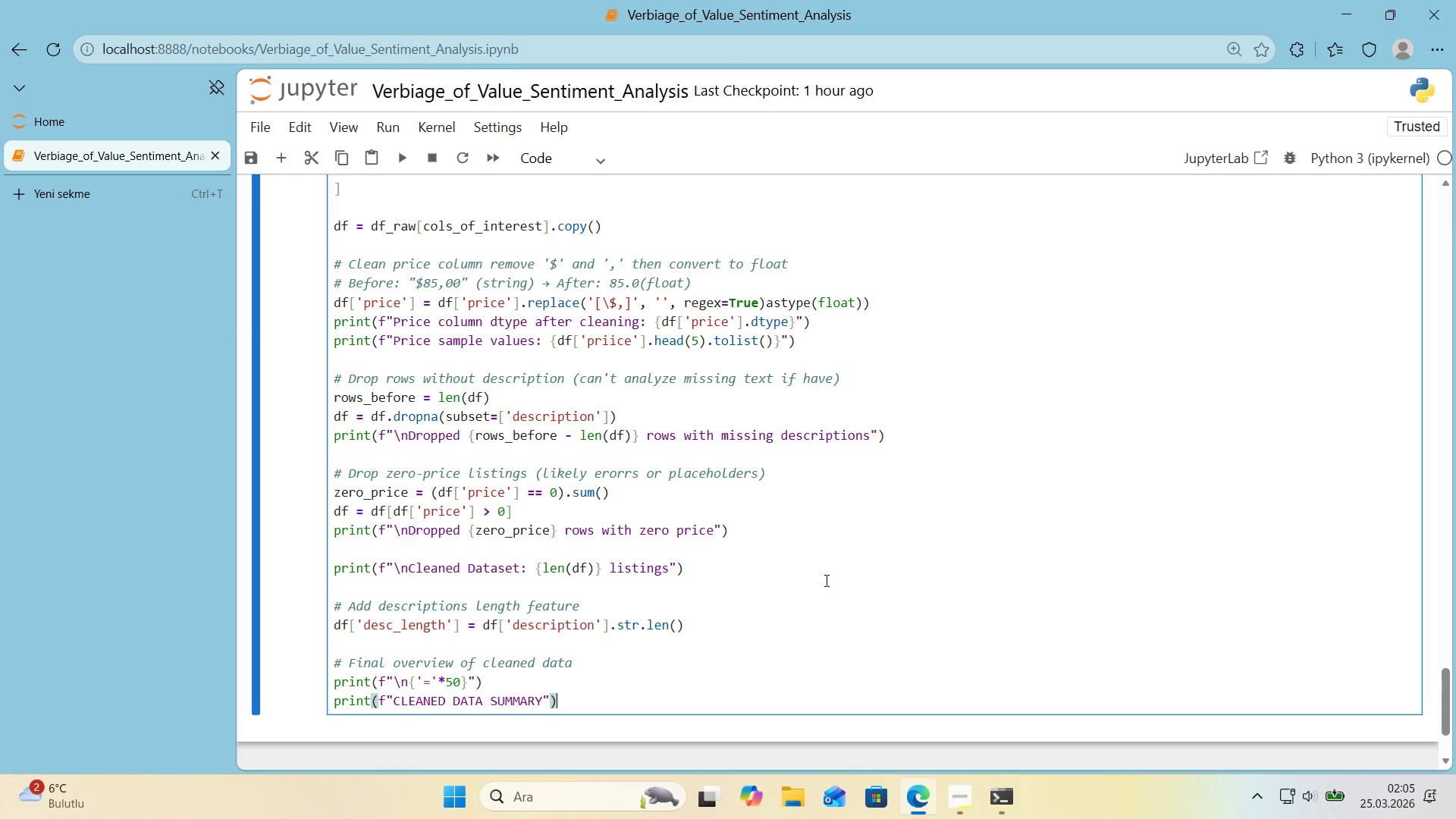 
key(ArrowRight)
 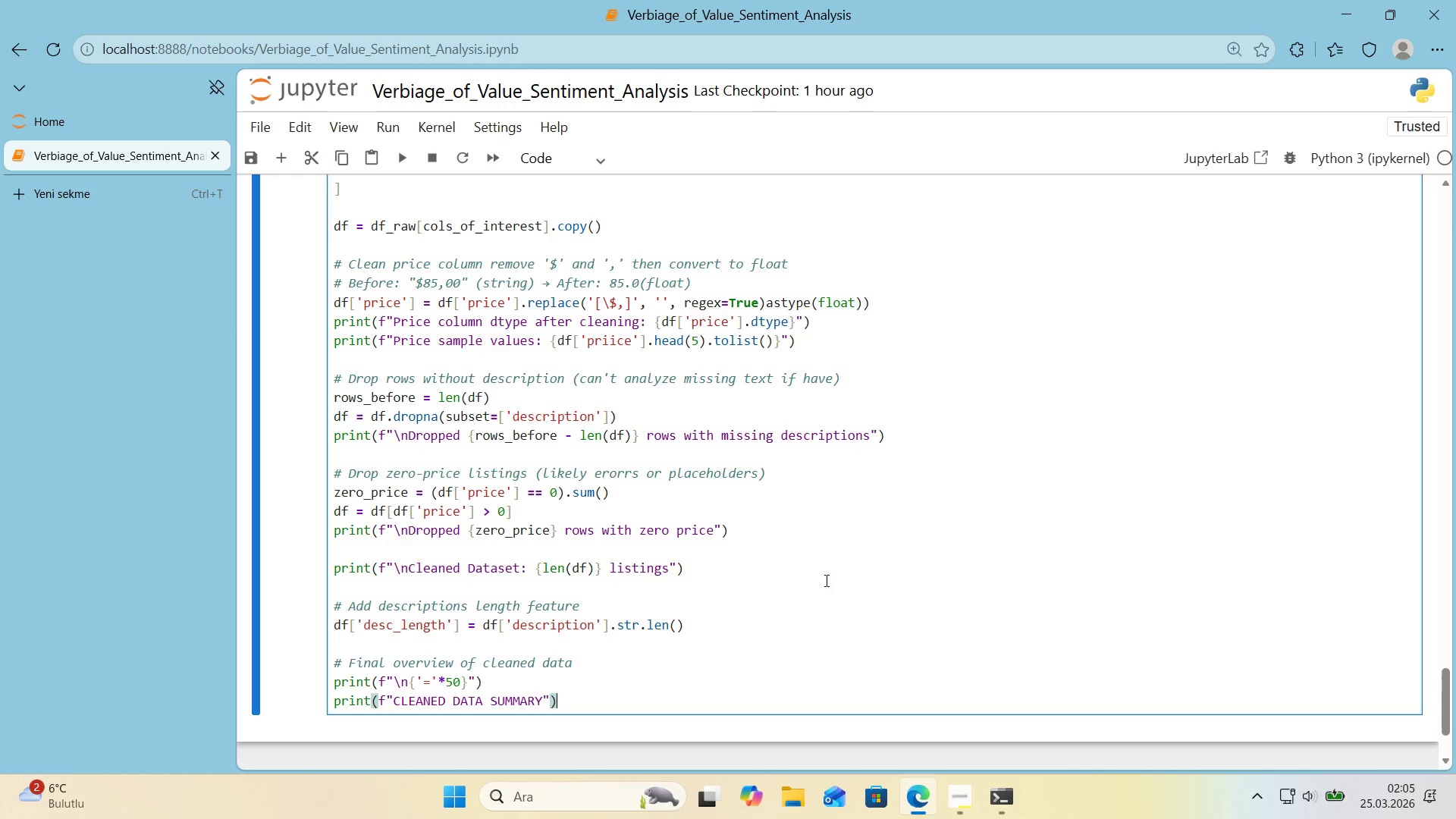 
key(CapsLock)
 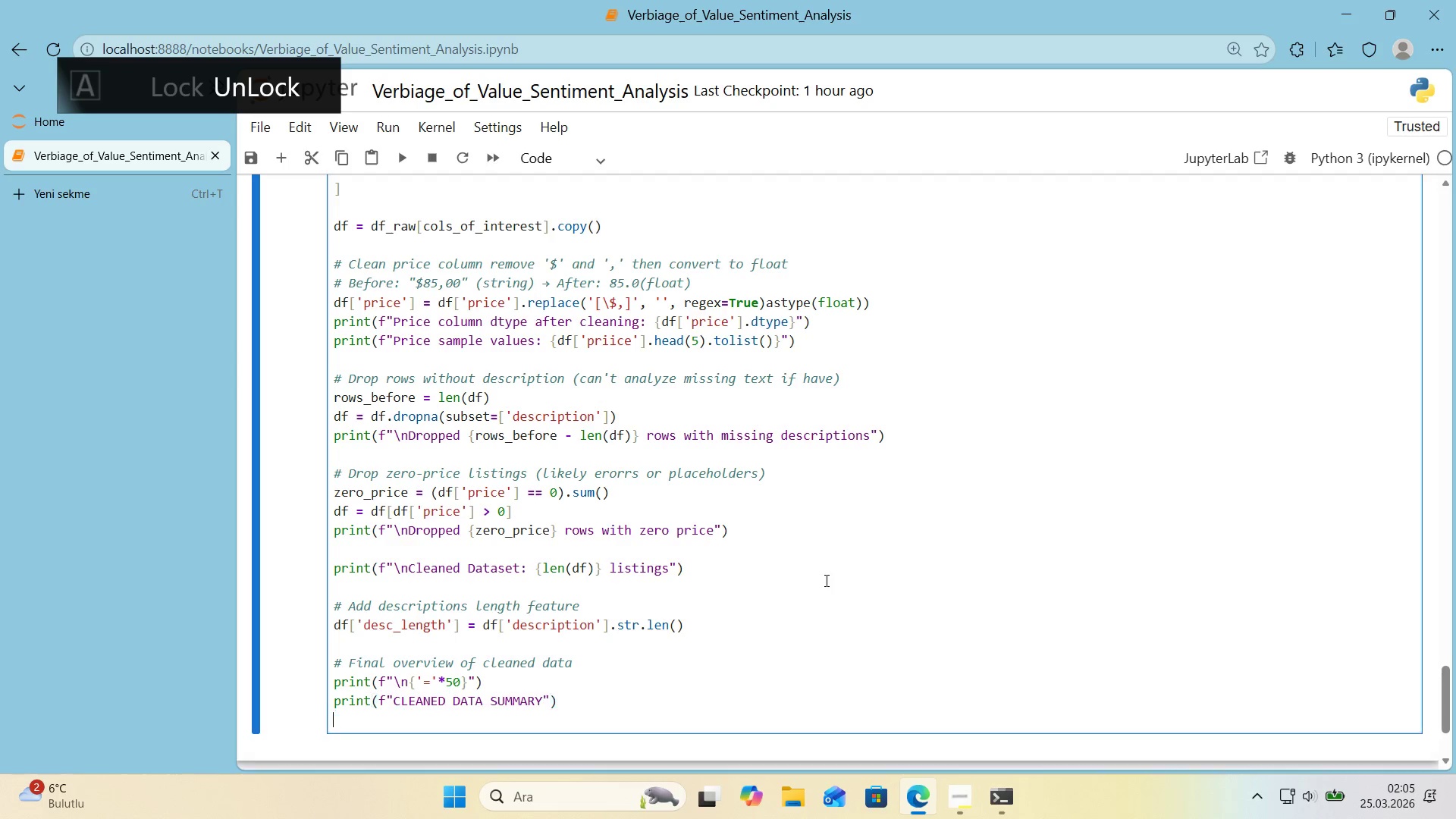 
key(Enter)
 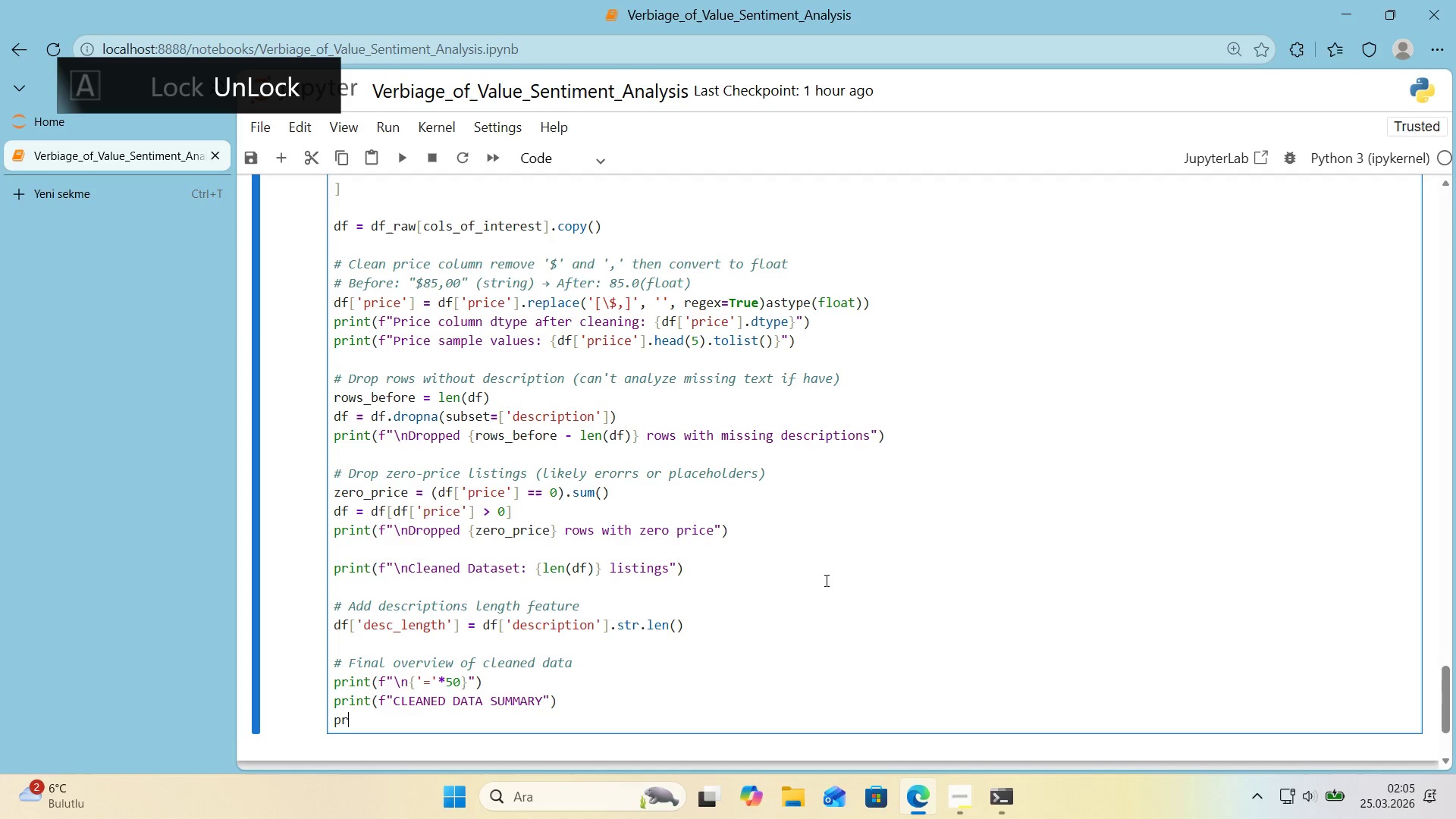 
type(pr'nt*()
 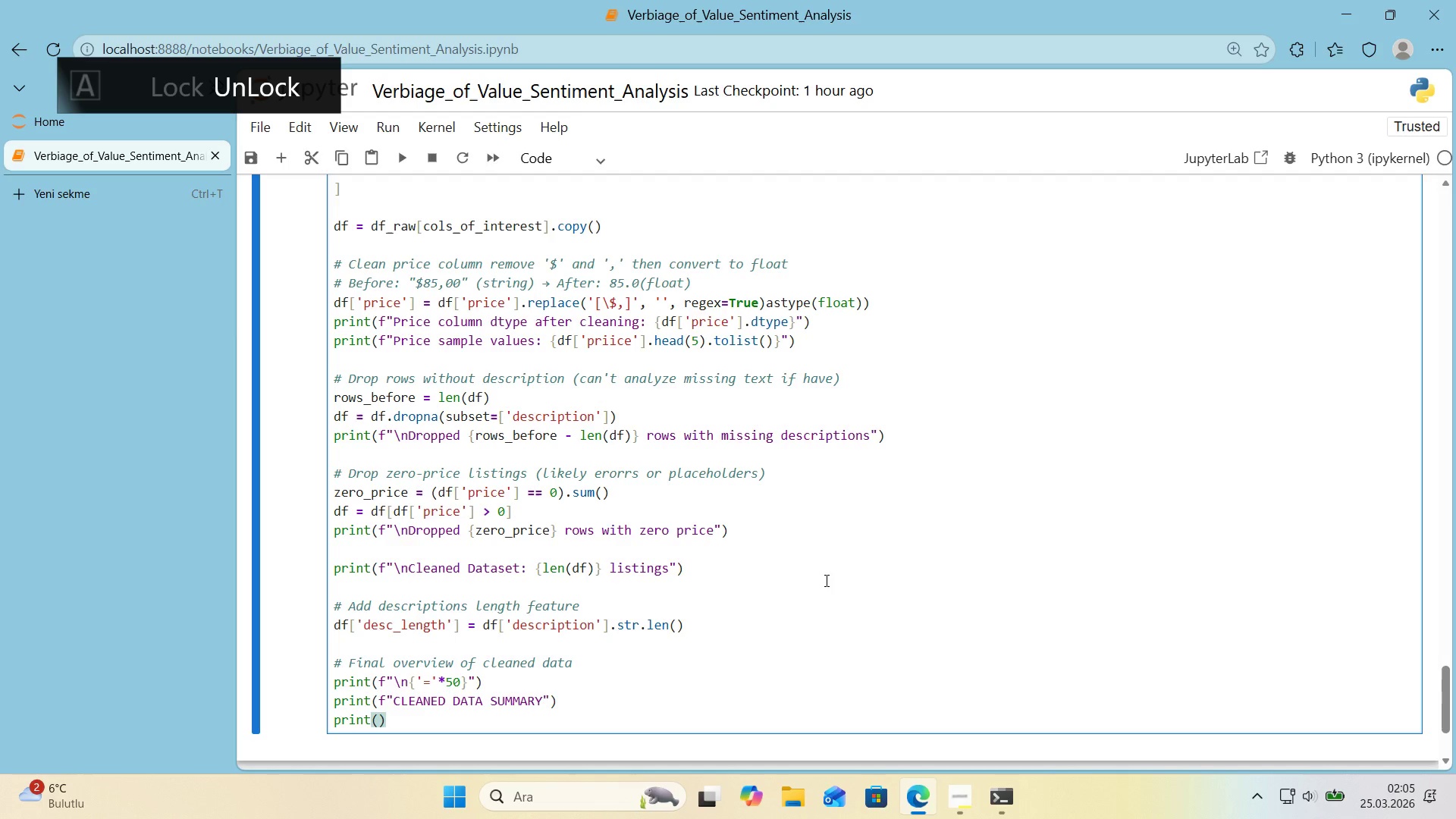 
 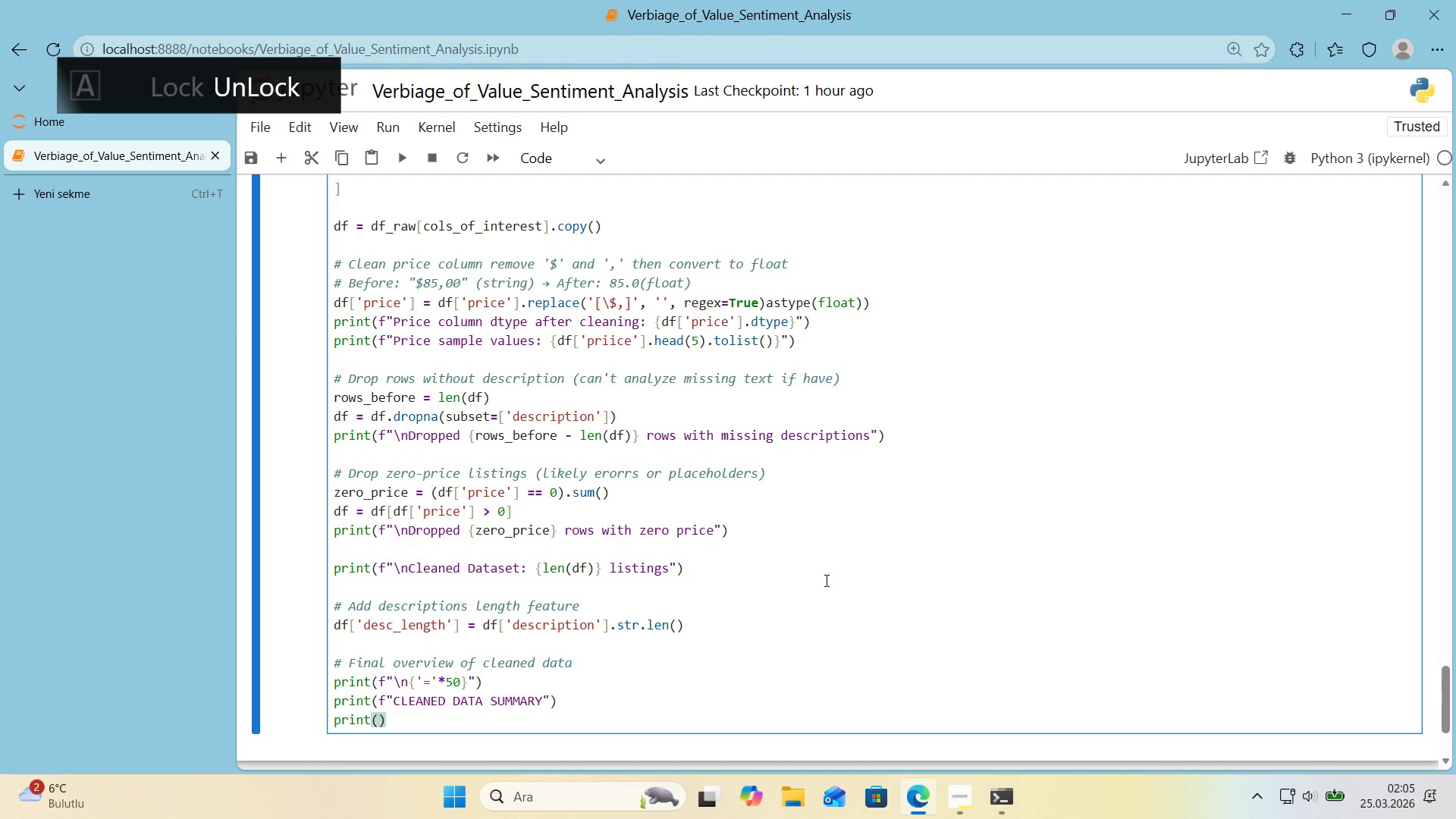 
key(ArrowLeft)
 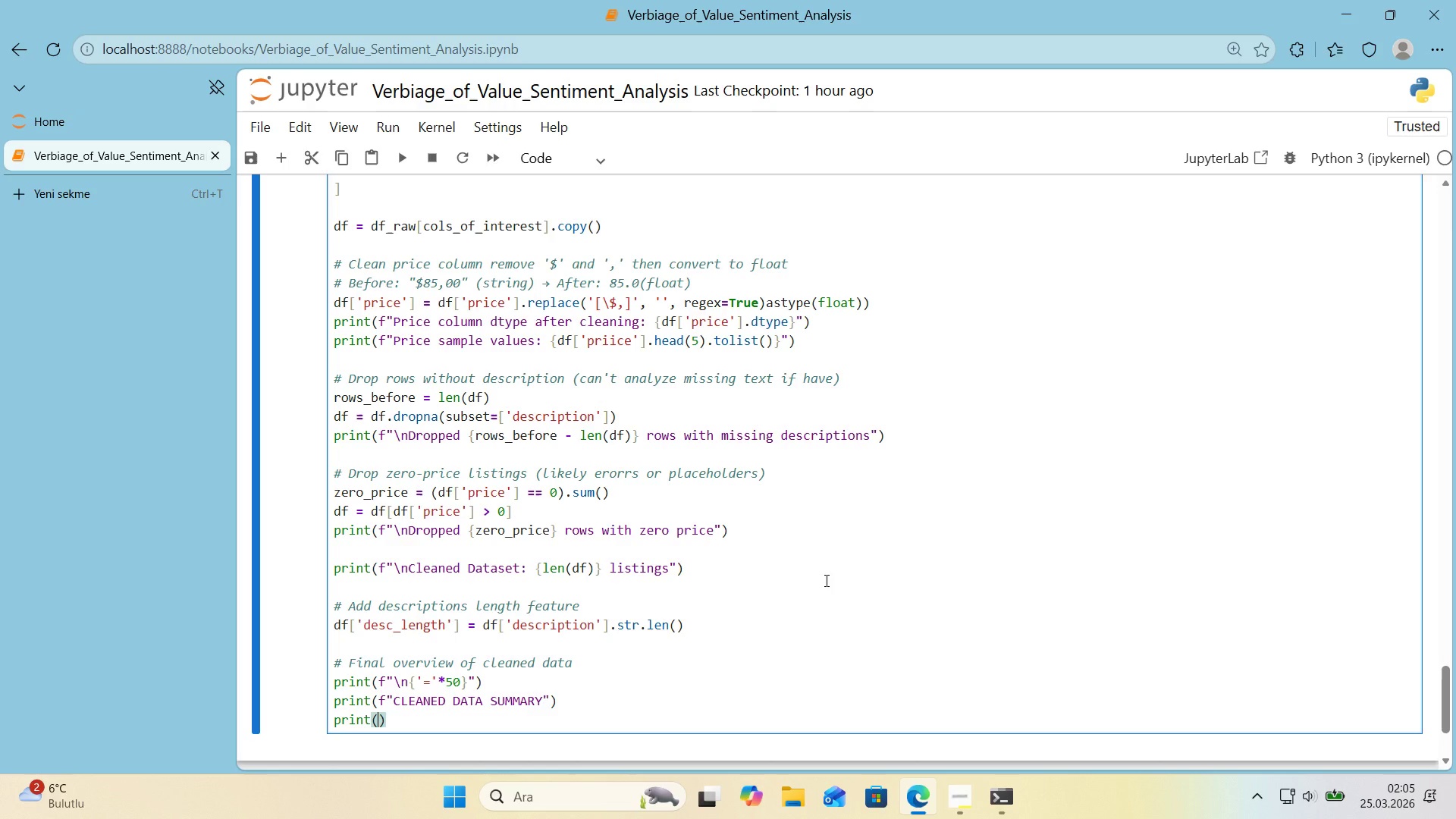 
key(F)
 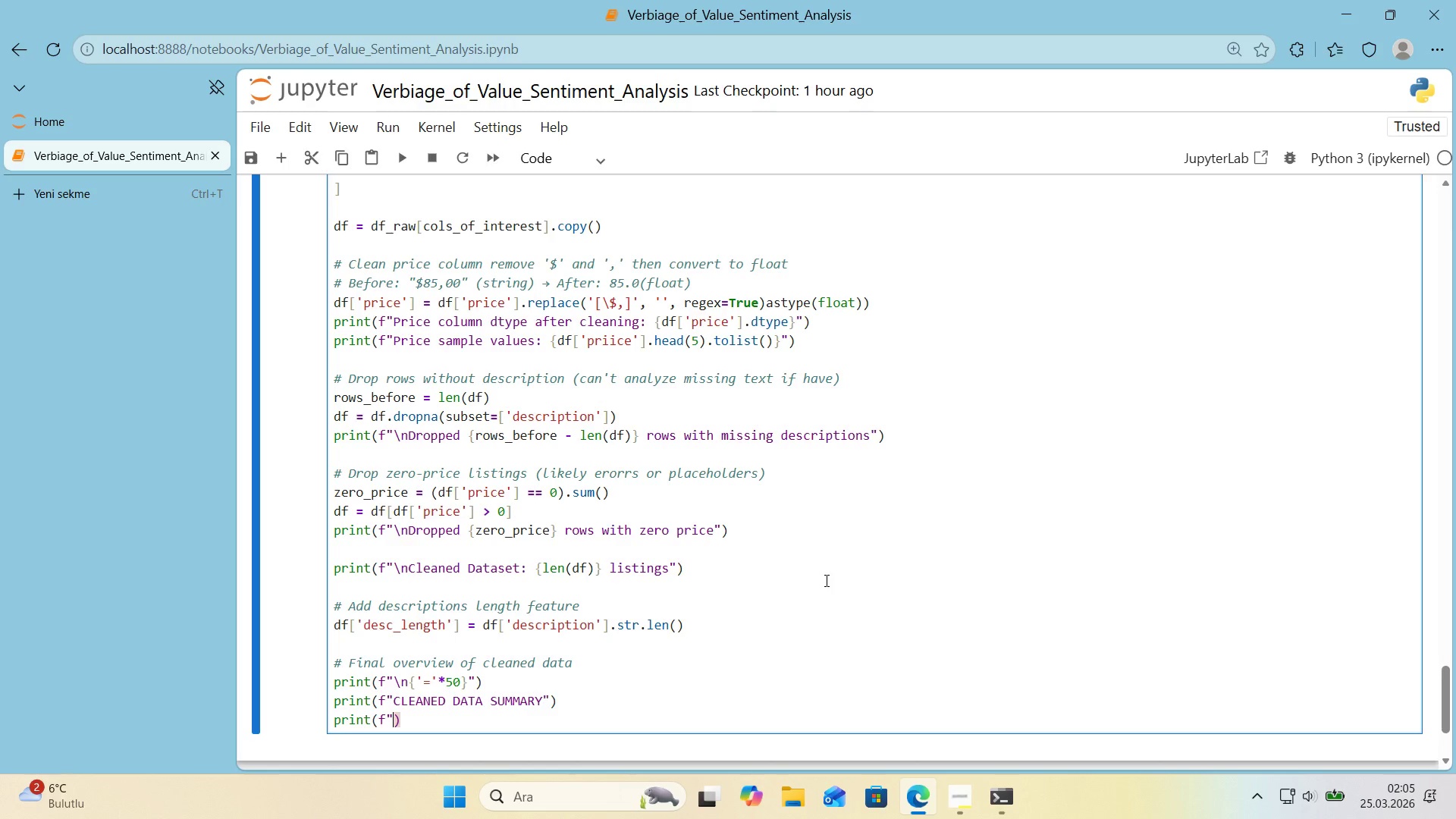 
key(Backquote)
 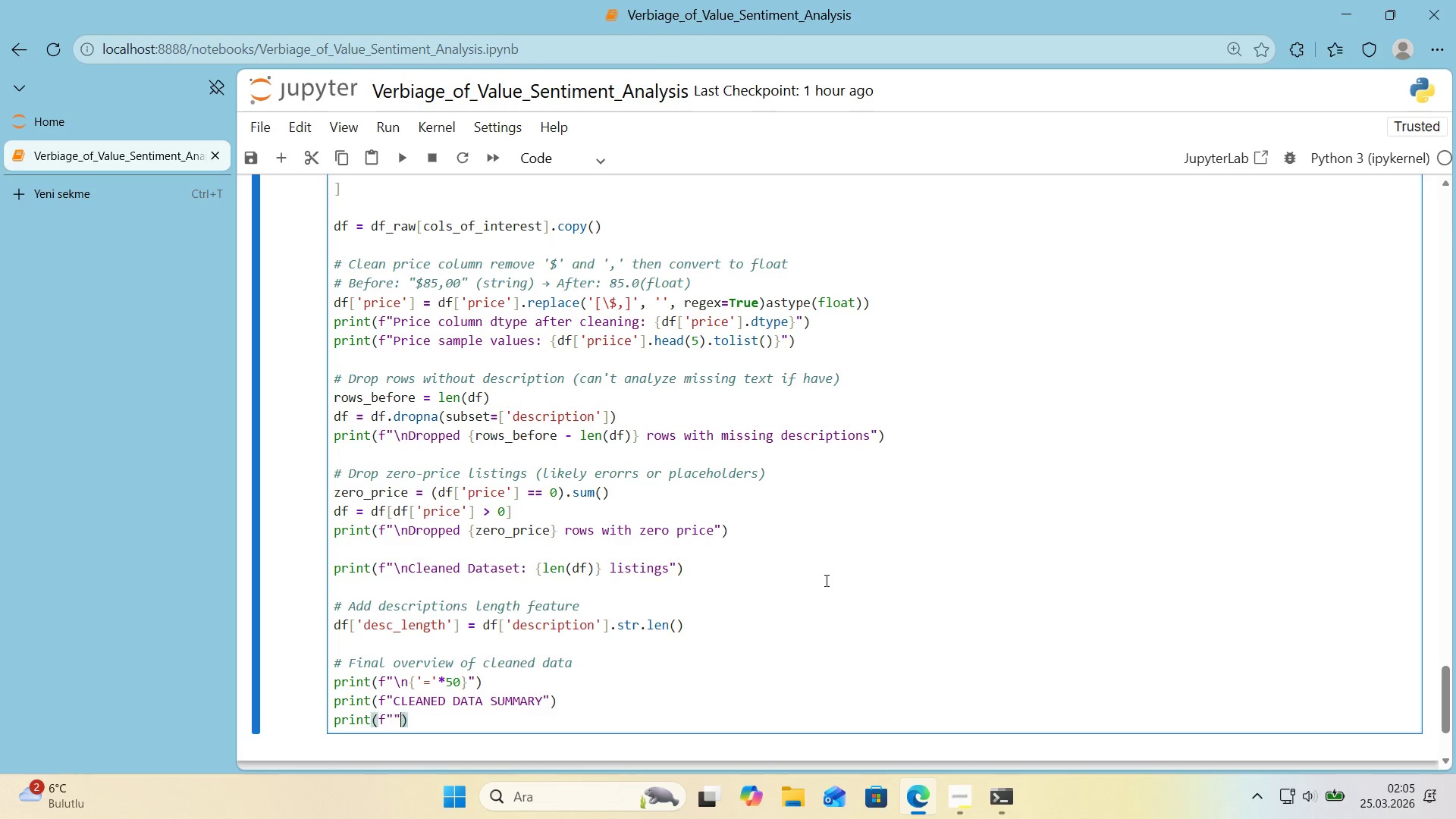 
key(Backquote)
 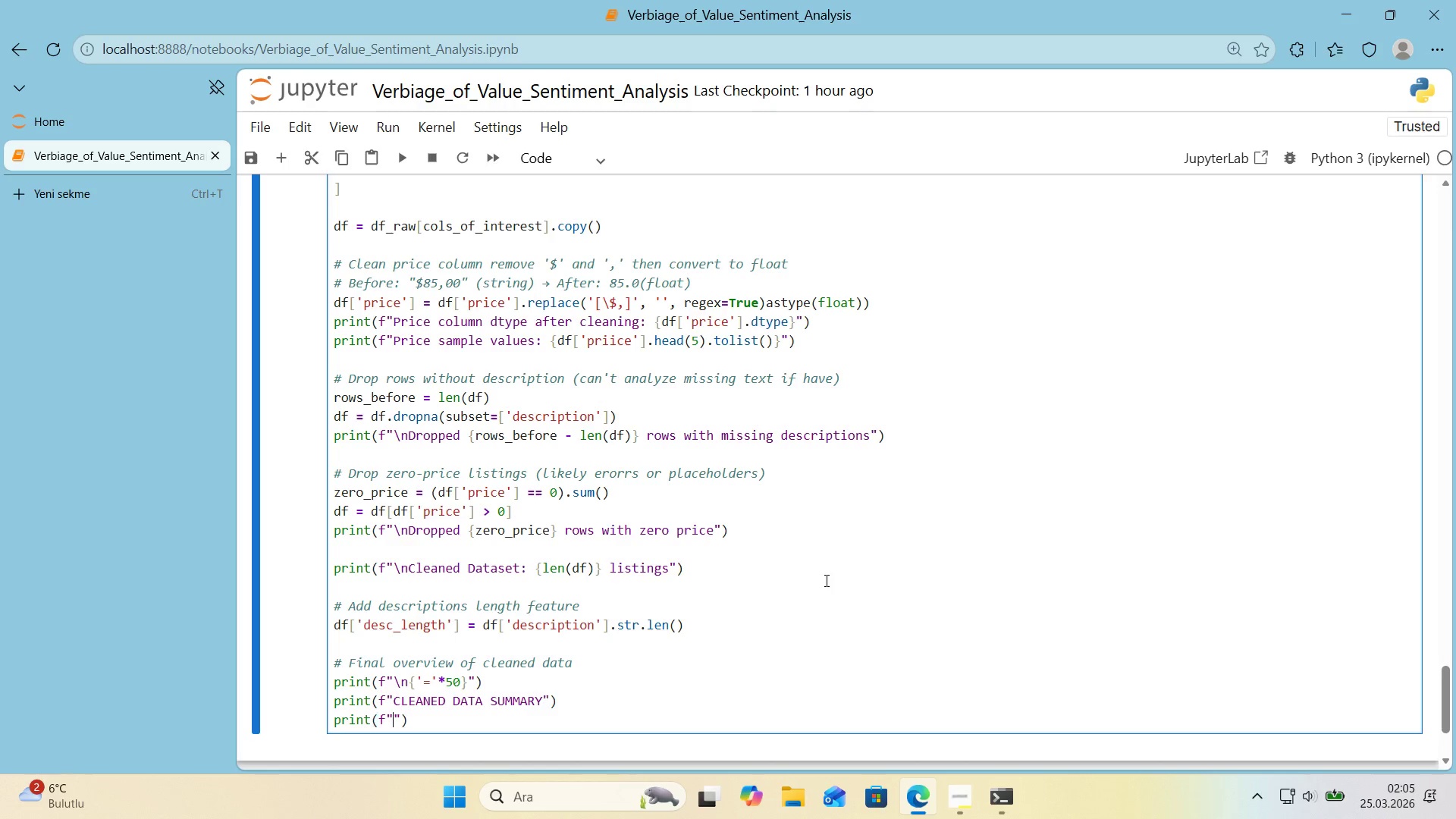 
key(ArrowLeft)
 